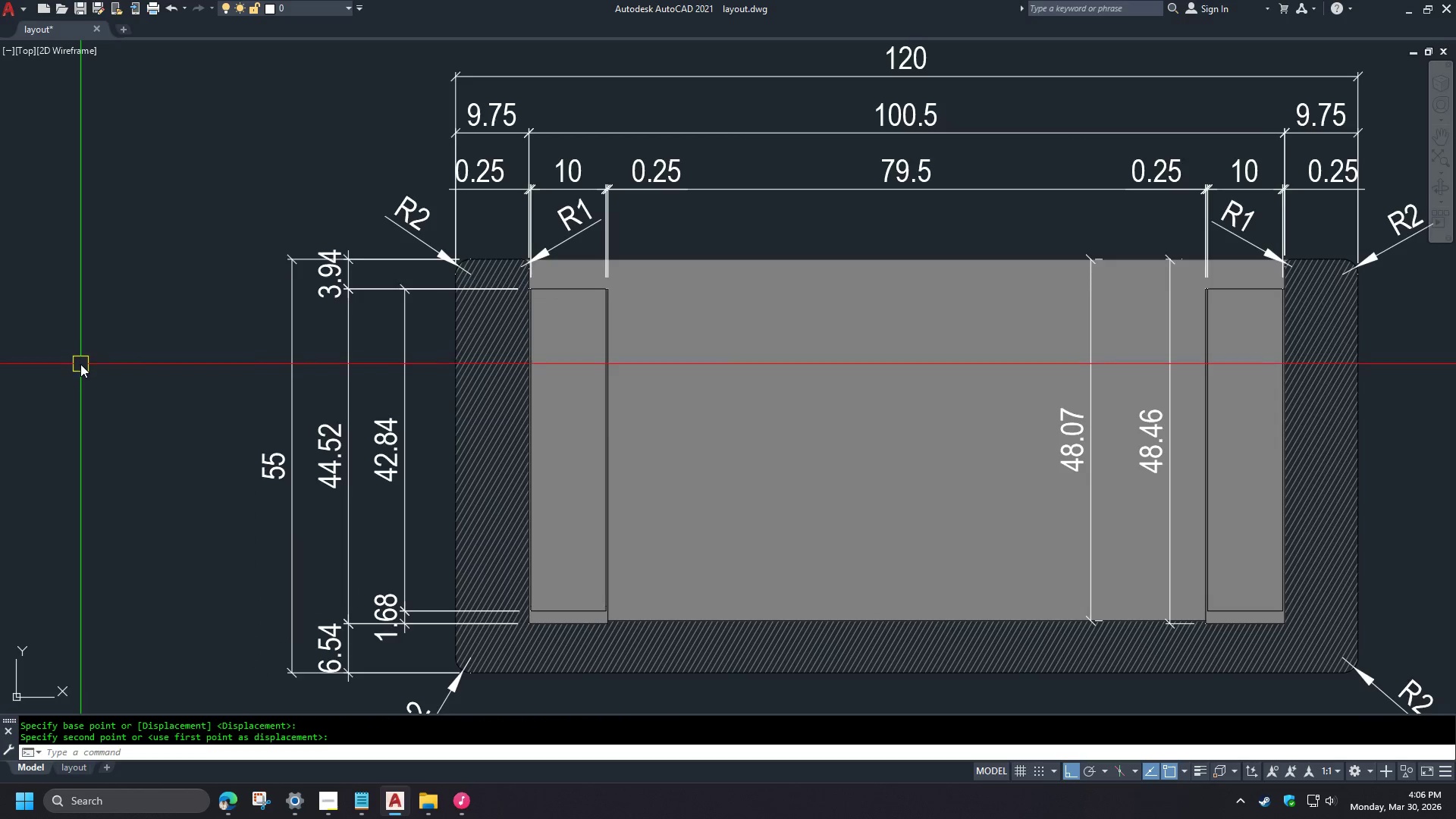 
scroll: coordinate [80, 366], scroll_direction: down, amount: 1.0
 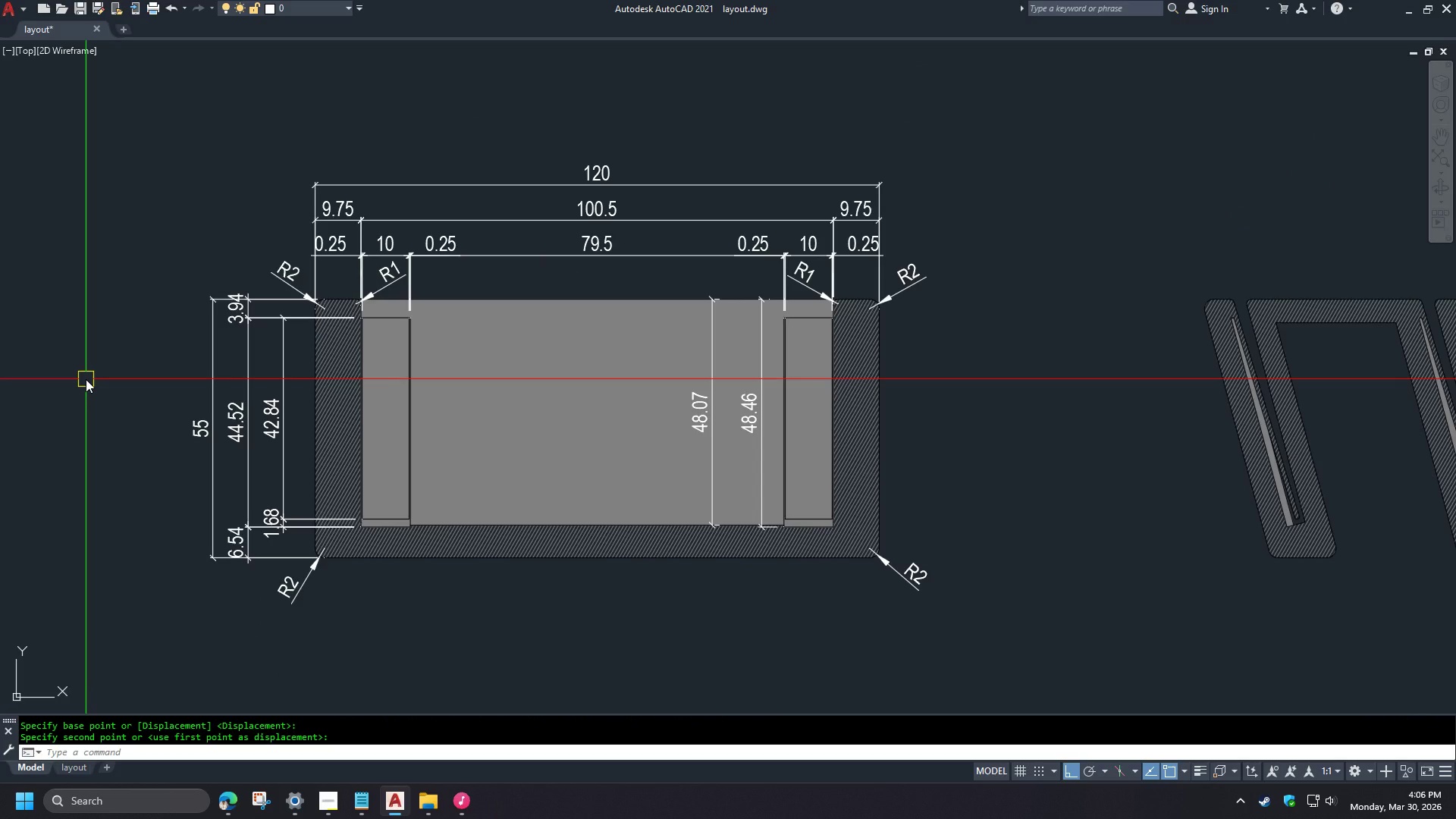 
scroll: coordinate [386, 547], scroll_direction: up, amount: 2.0
 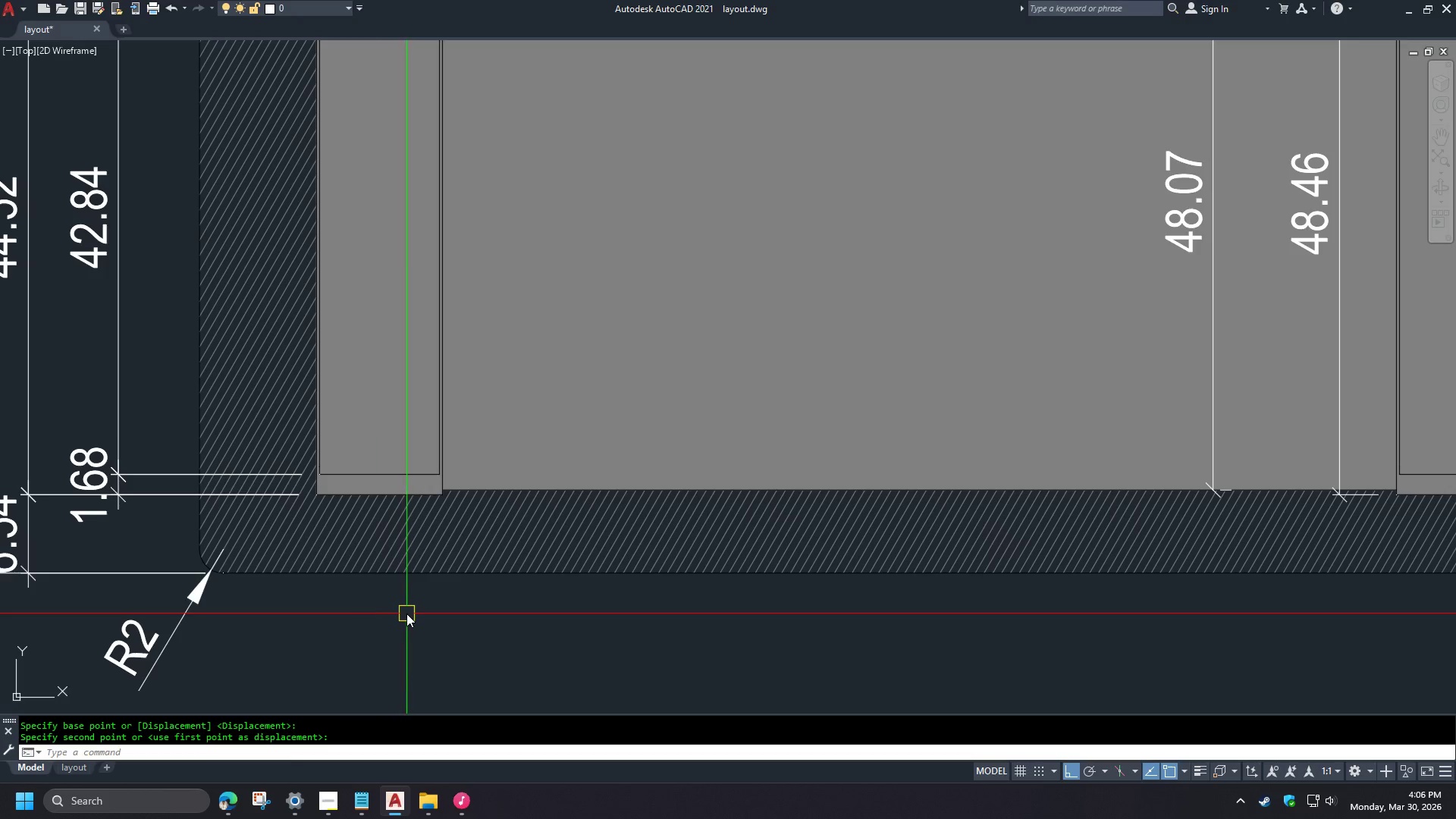 
key(D)
 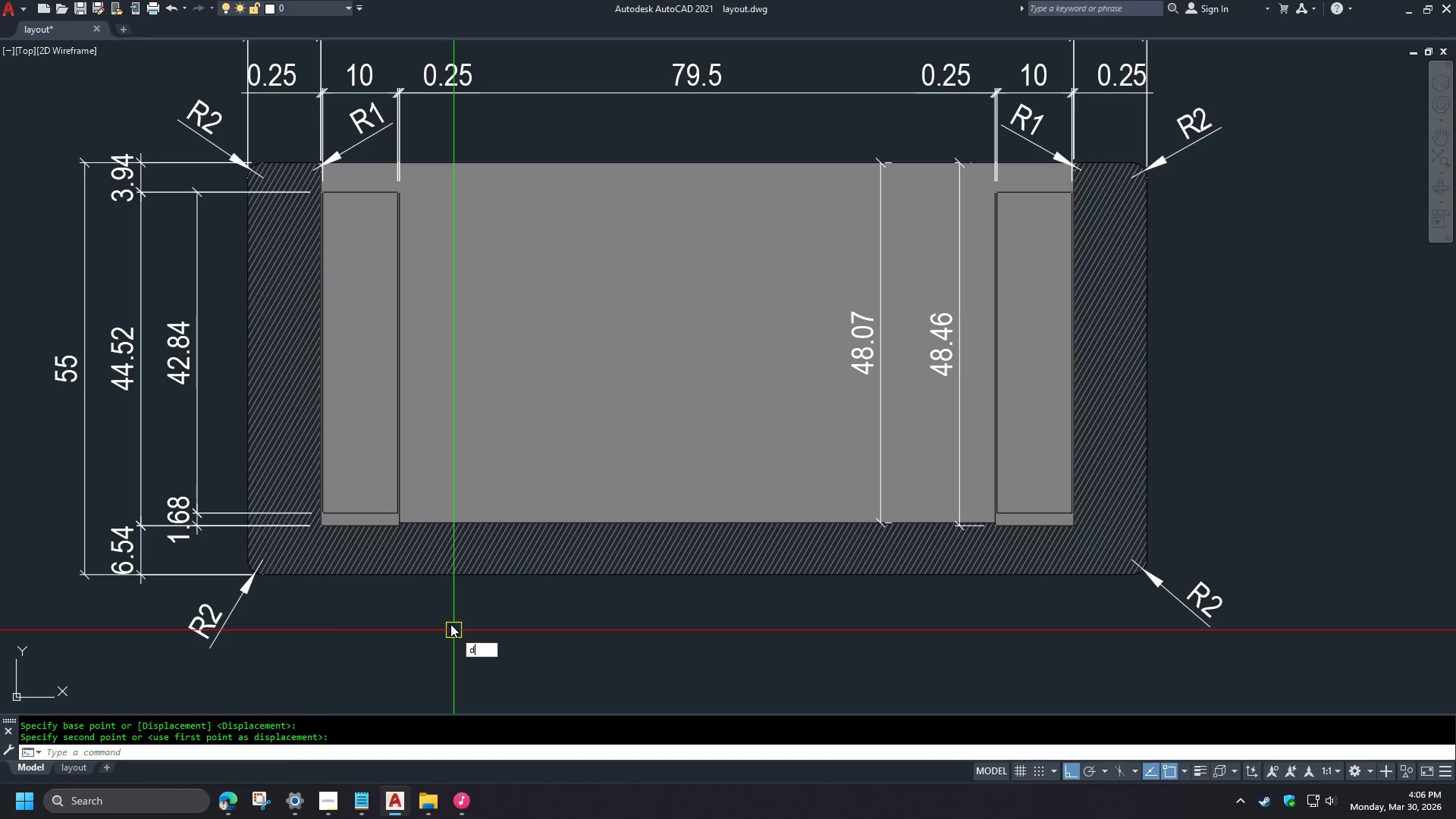 
type(li )
 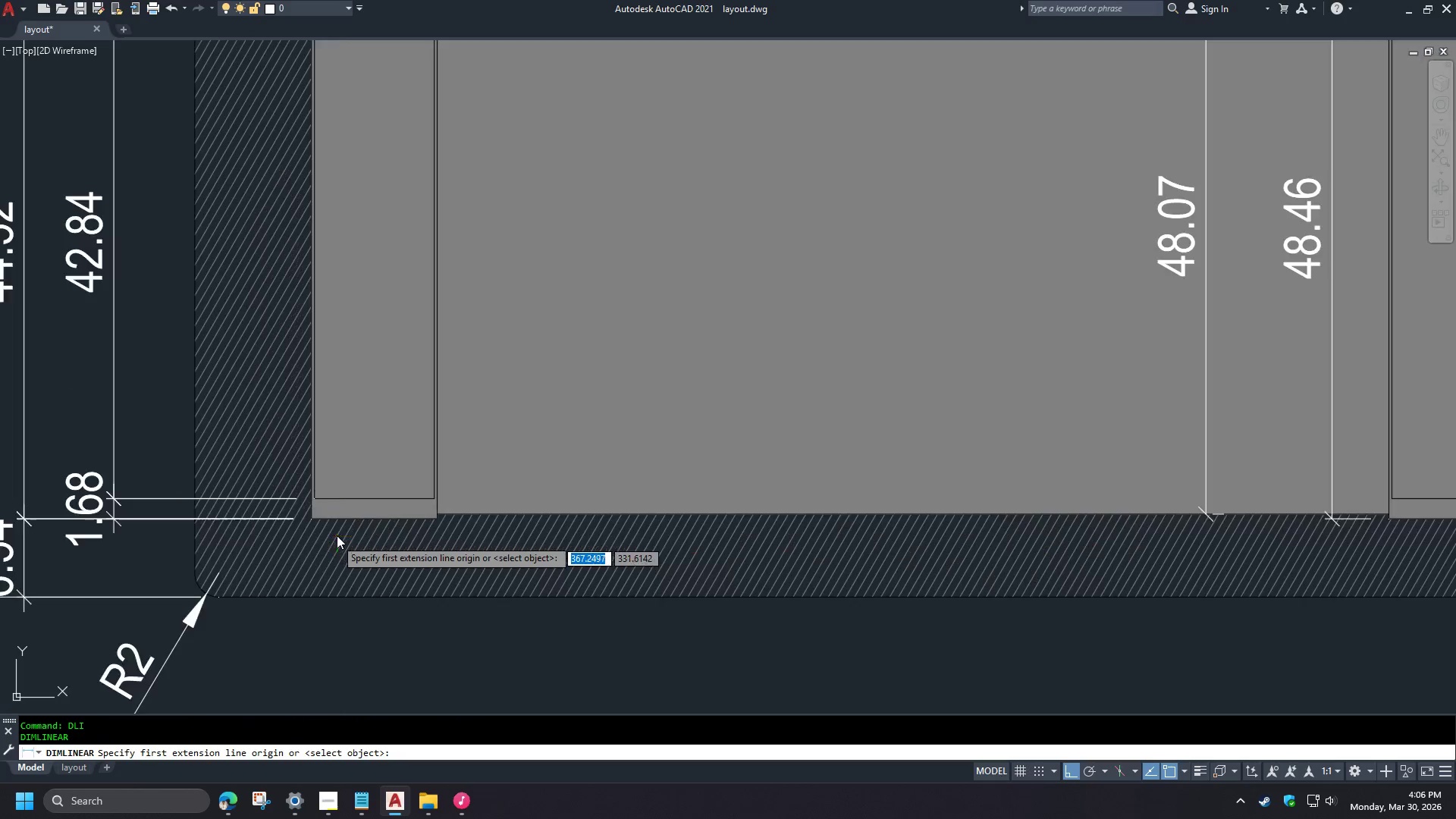 
scroll: coordinate [408, 613], scroll_direction: down, amount: 2.0
 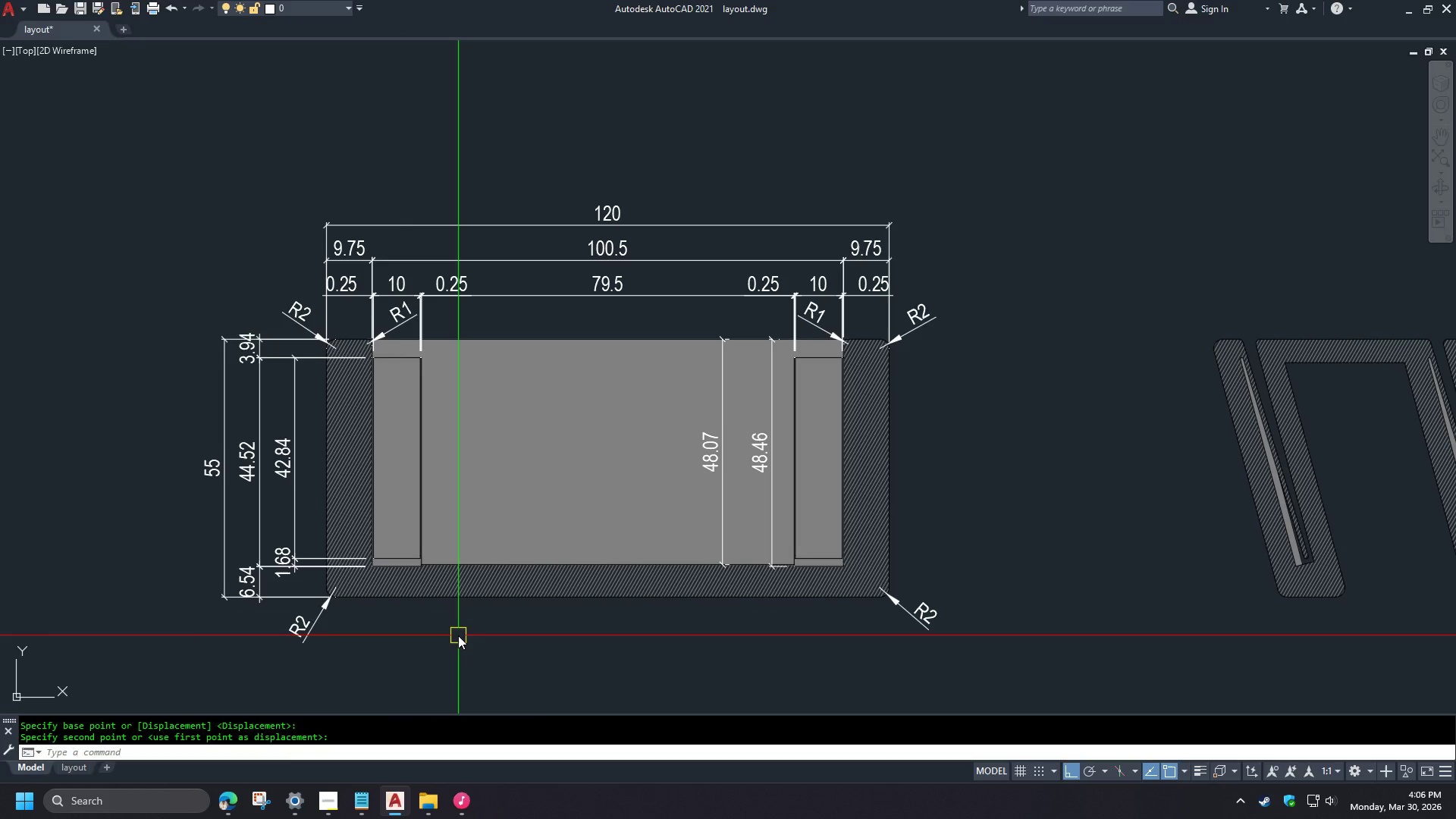 
type(end )
 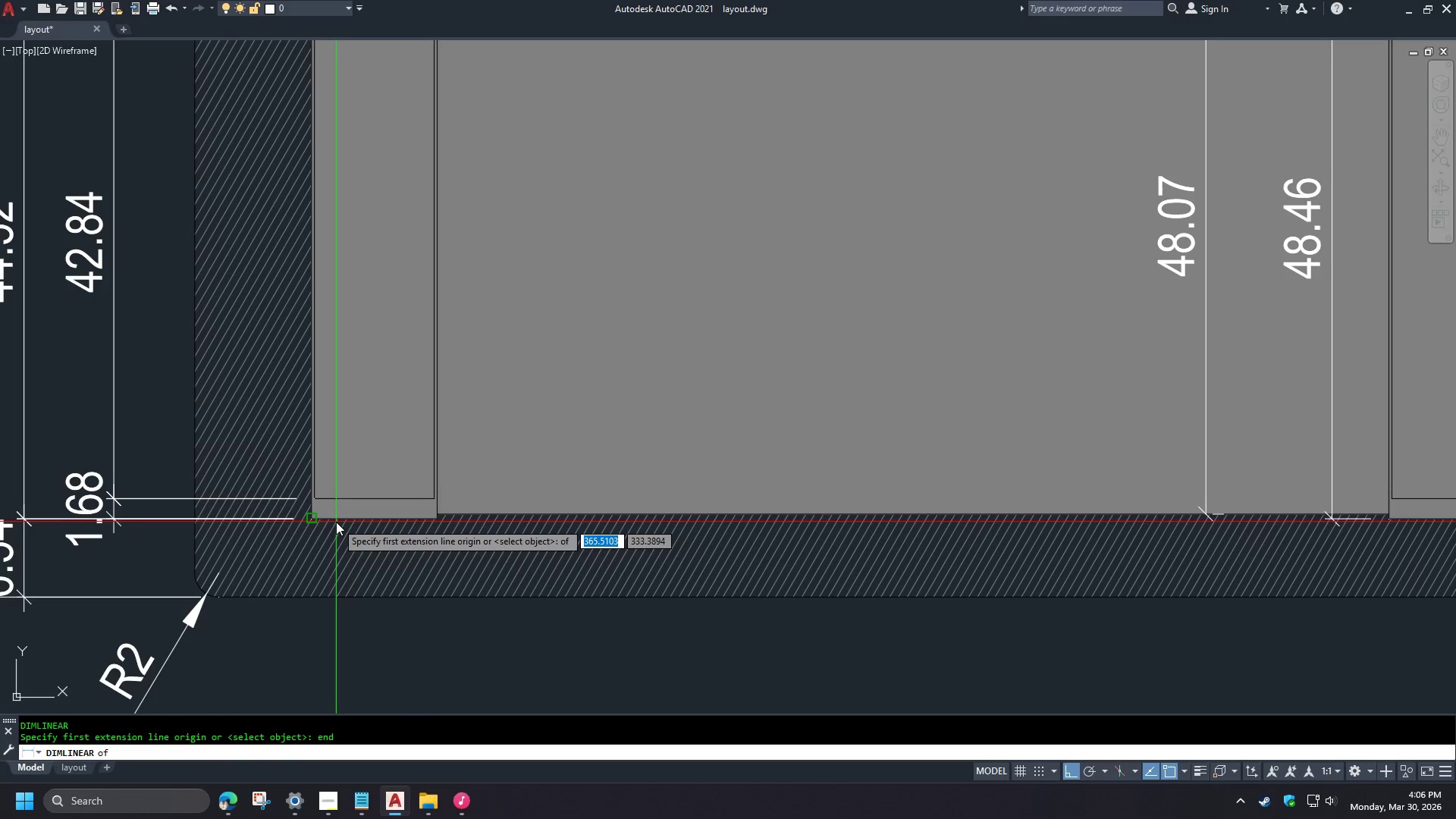 
scroll: coordinate [458, 635], scroll_direction: up, amount: 1.0
 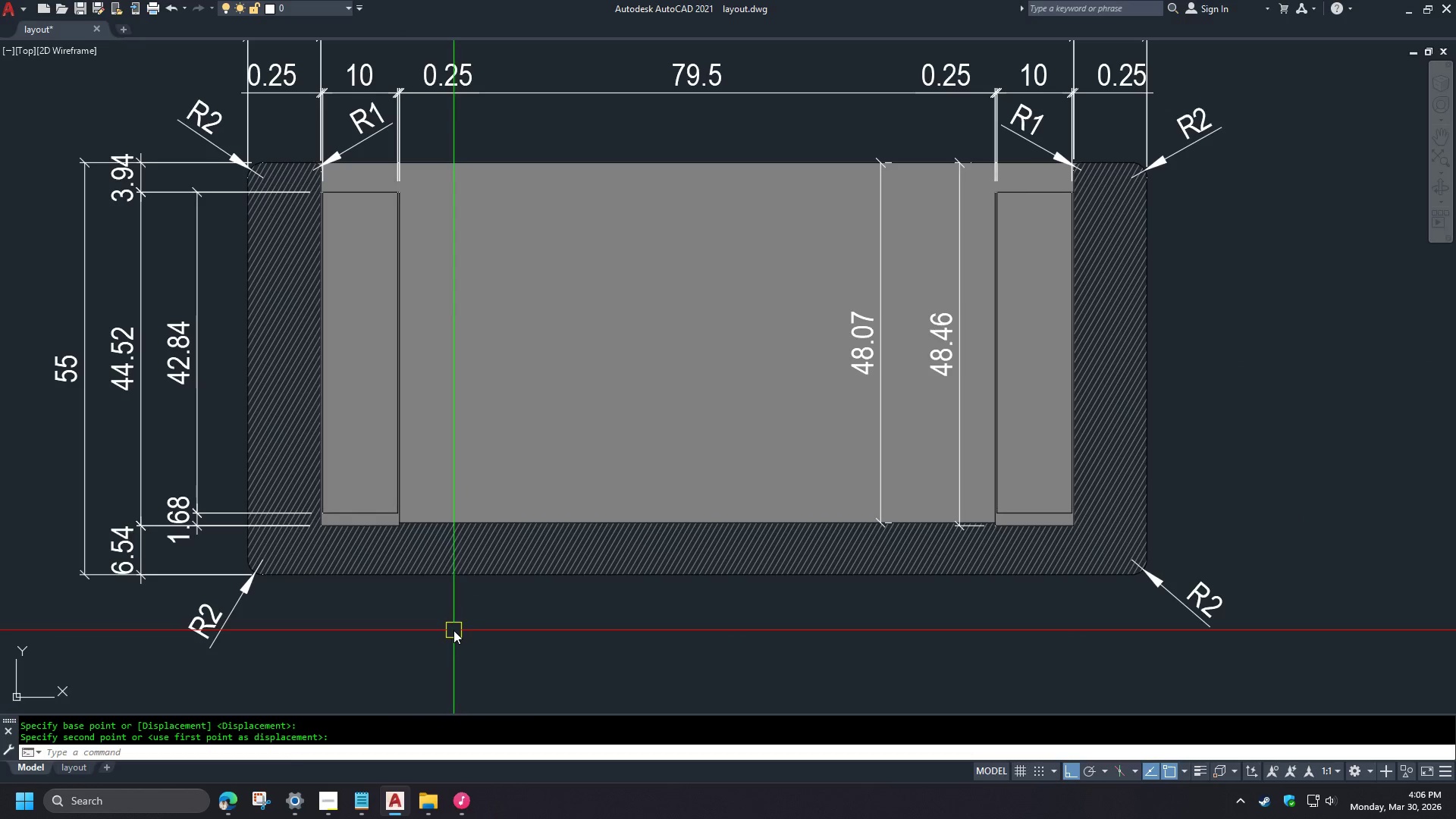 
left_click([336, 522])
 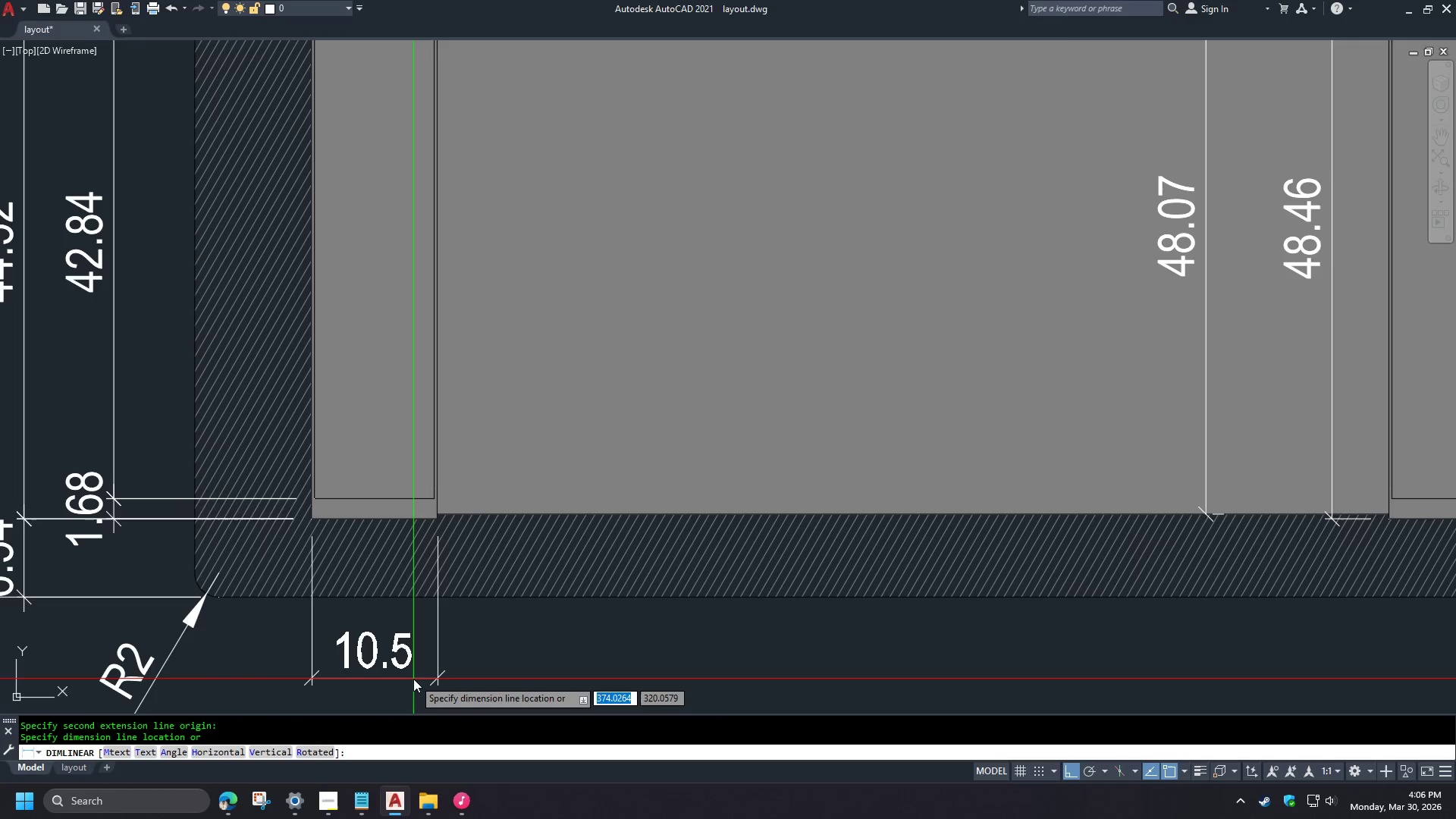 
scroll: coordinate [335, 538], scroll_direction: up, amount: 1.0
 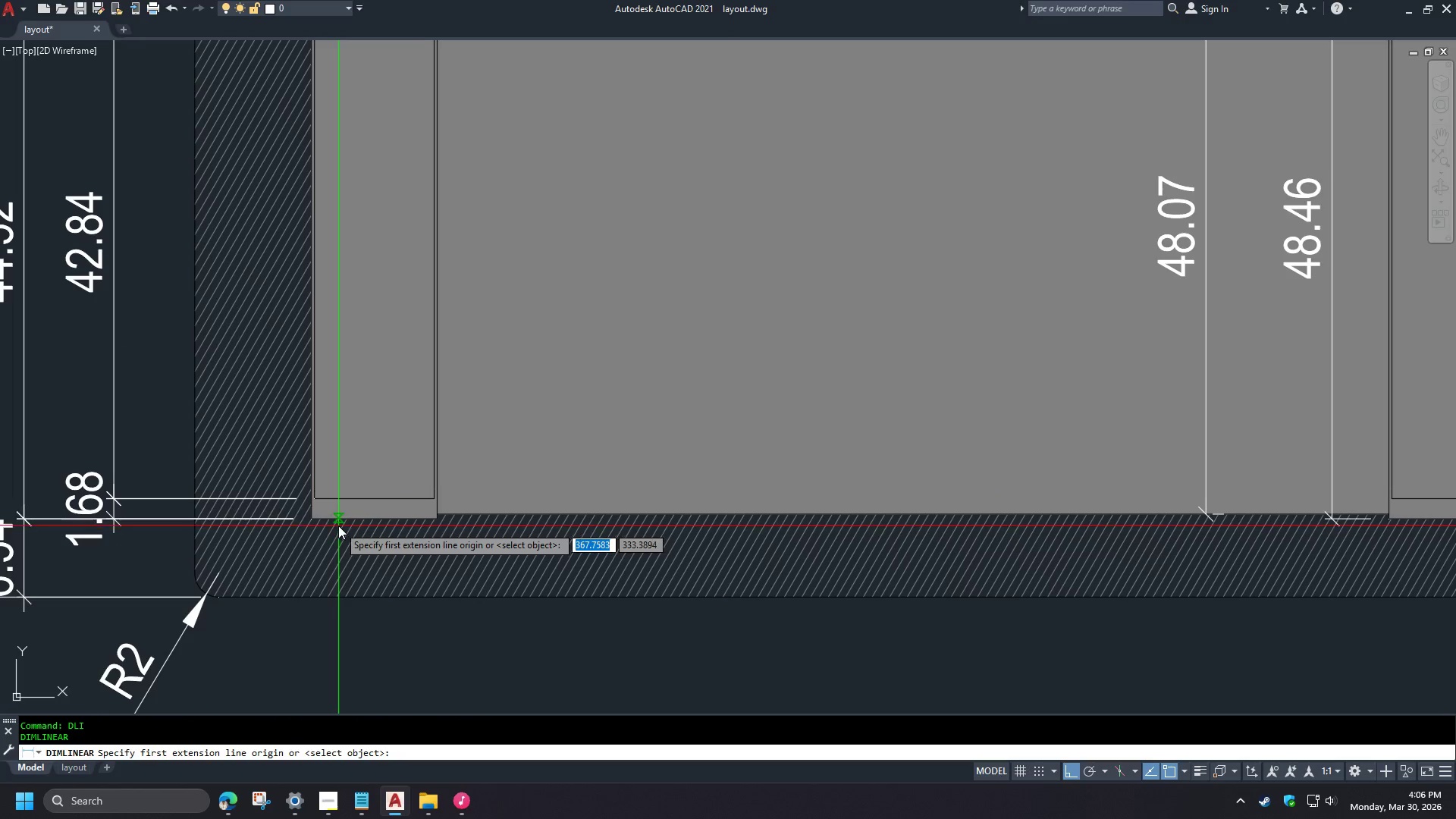 
left_click([415, 679])
 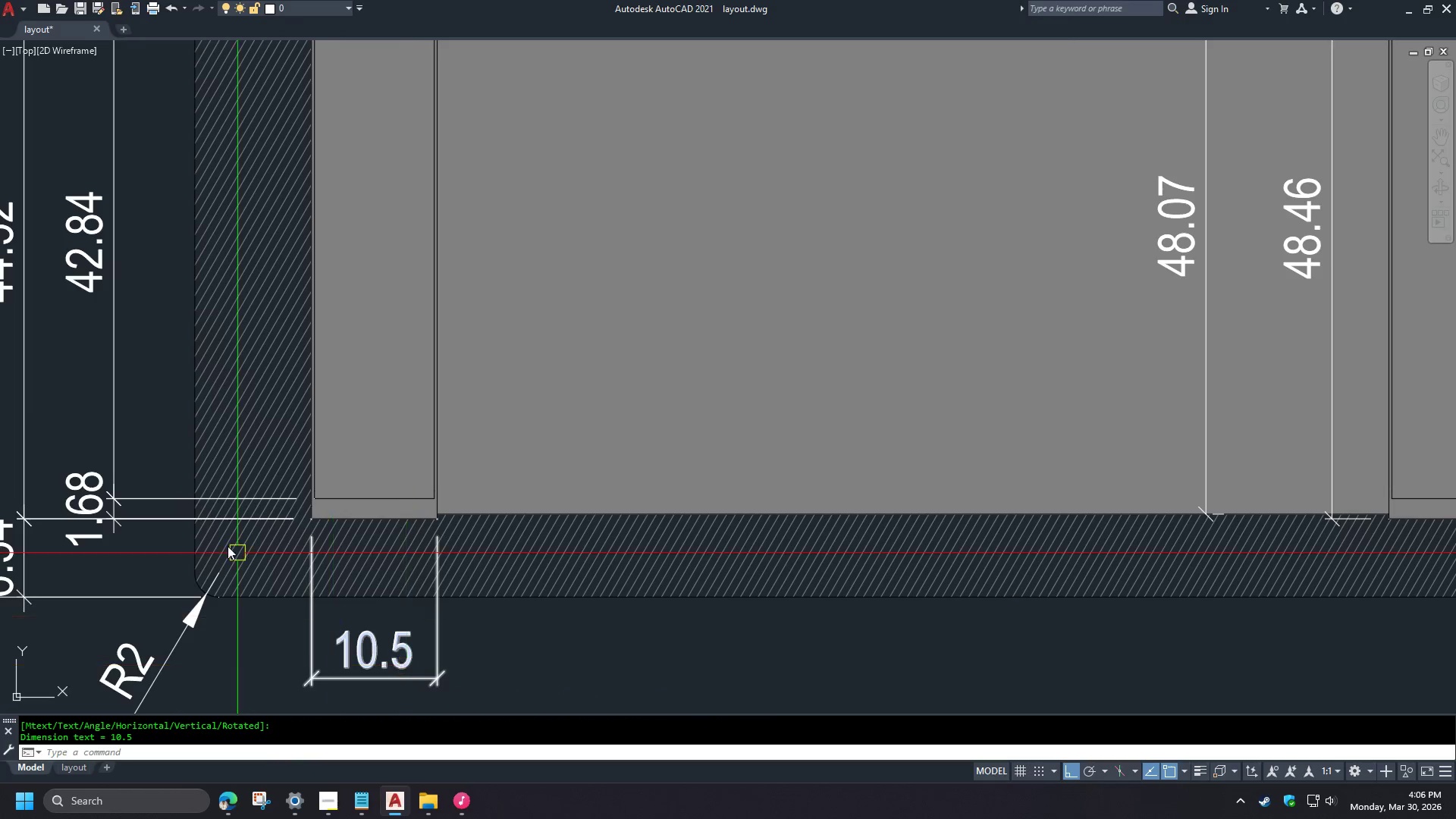 
type(dco)
 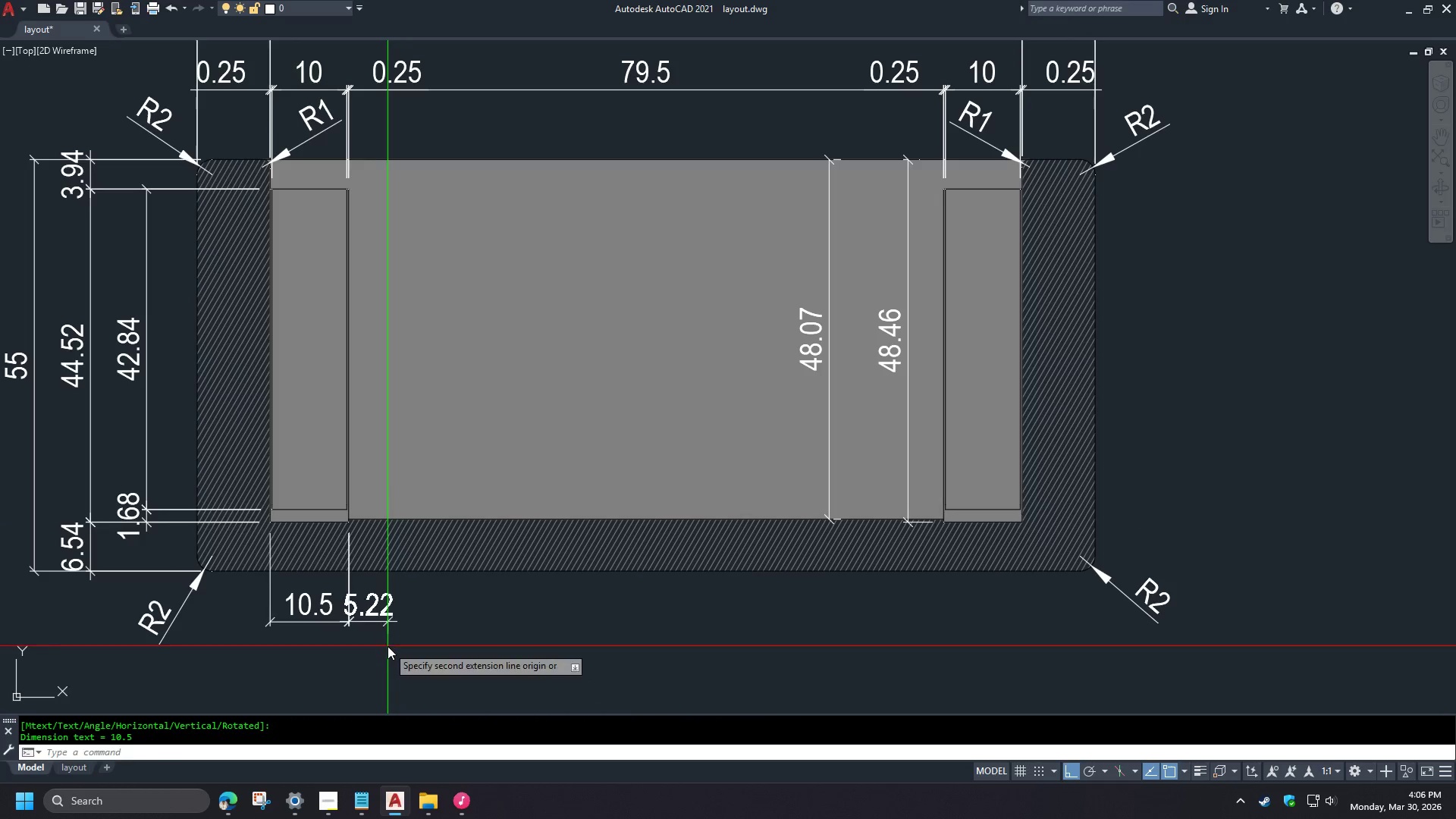 
key(Space)
 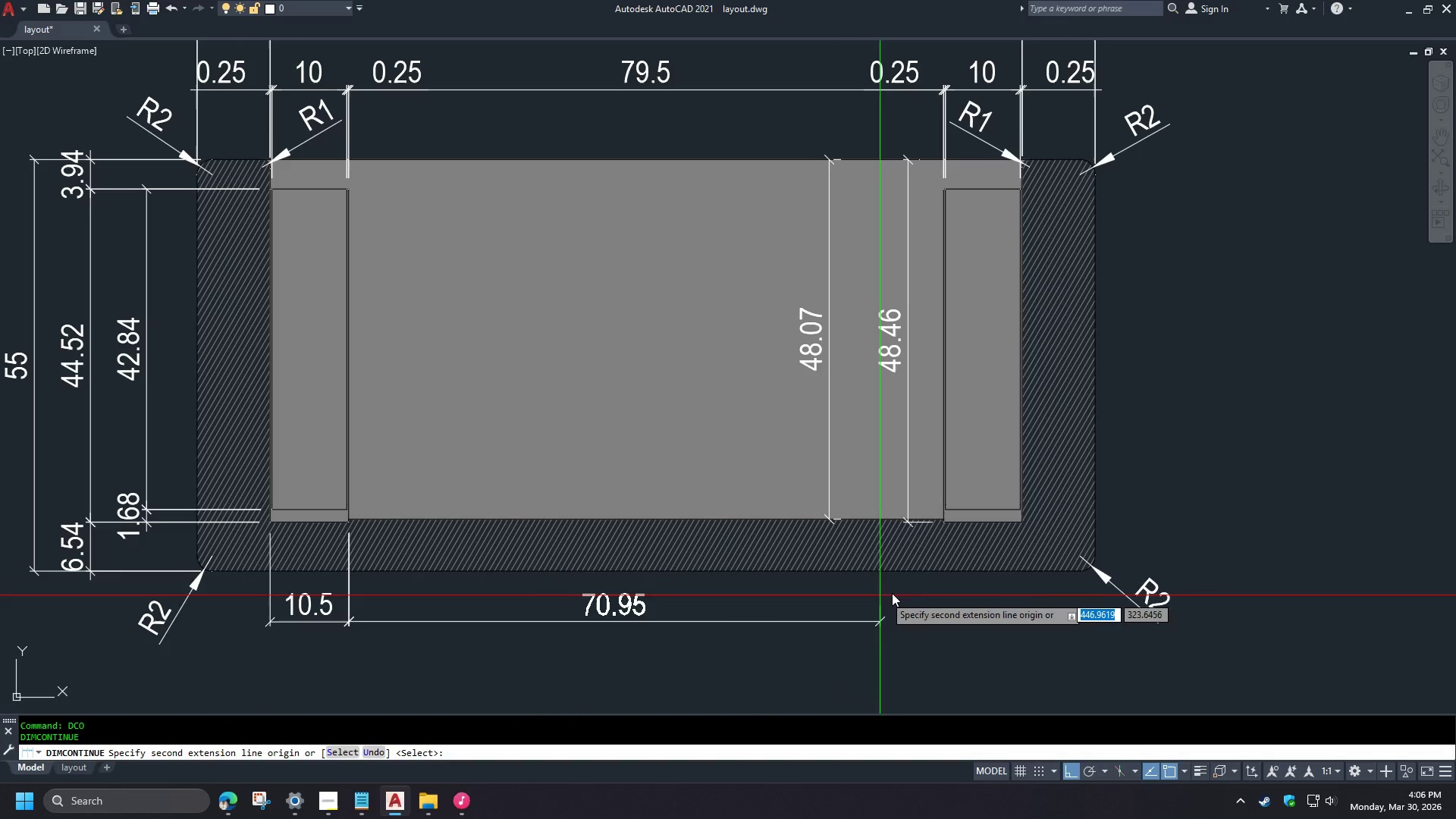 
scroll: coordinate [201, 529], scroll_direction: down, amount: 1.0
 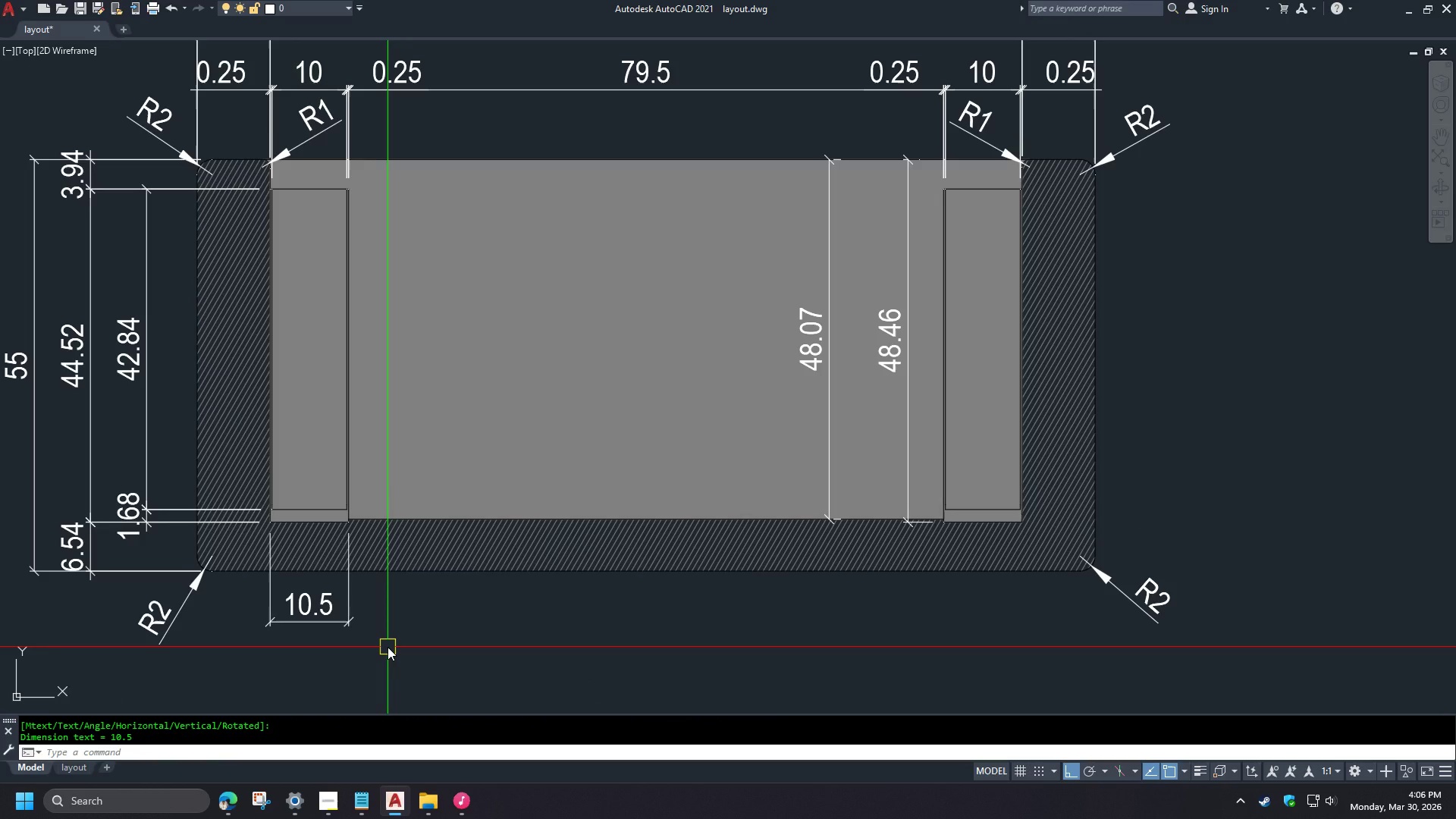 
type(end )
 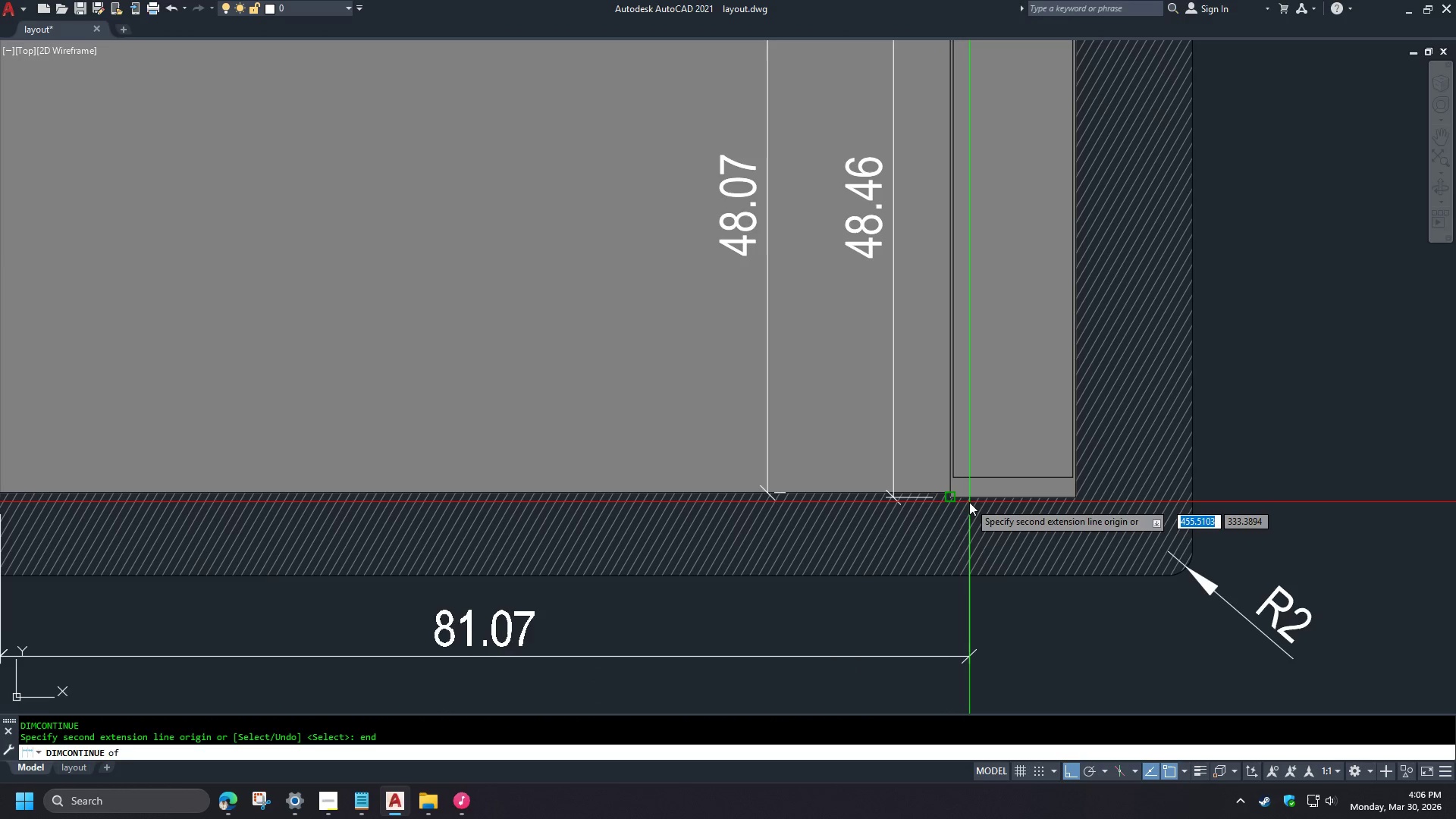 
left_click([969, 502])
 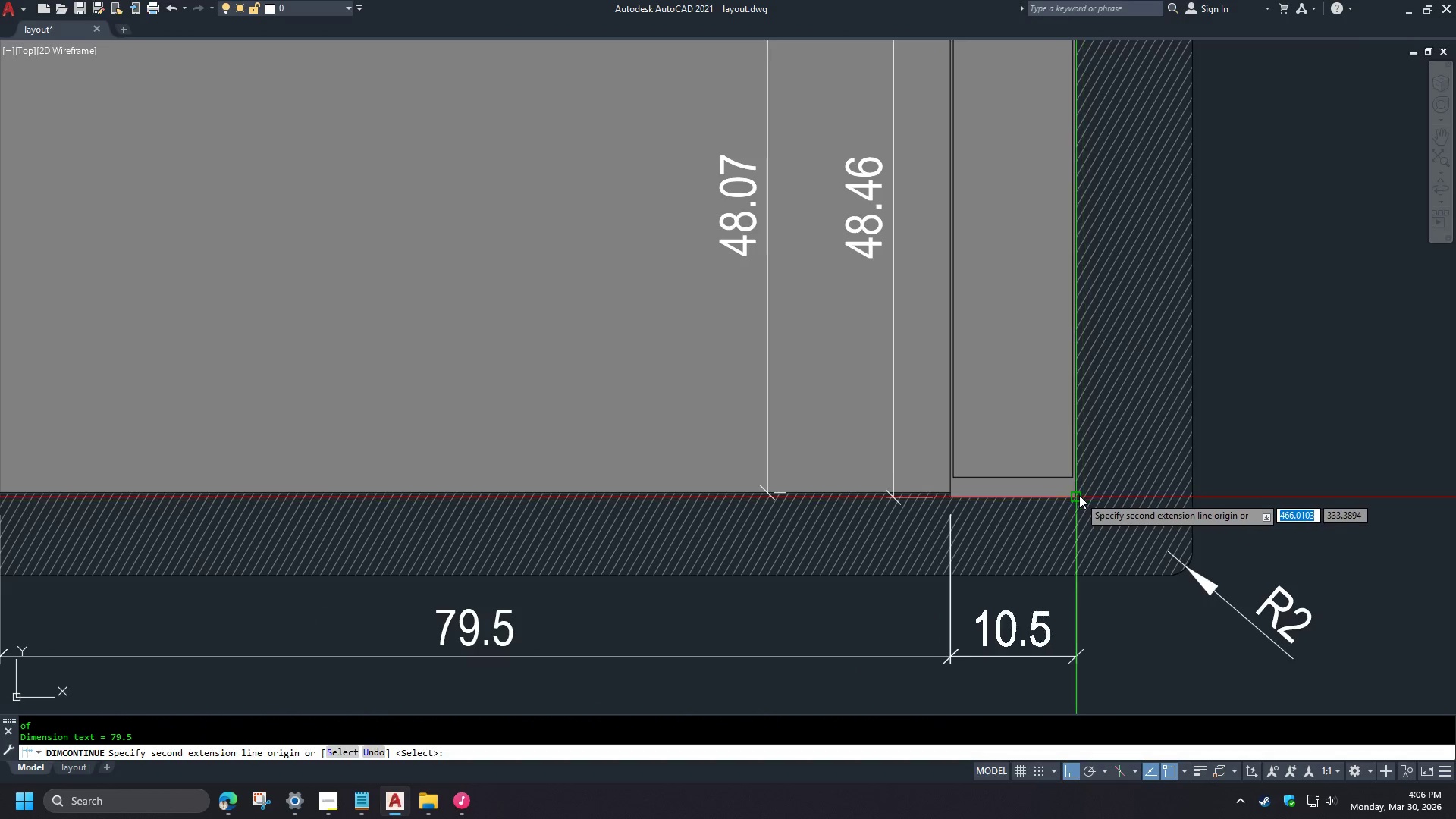 
left_click([1078, 494])
 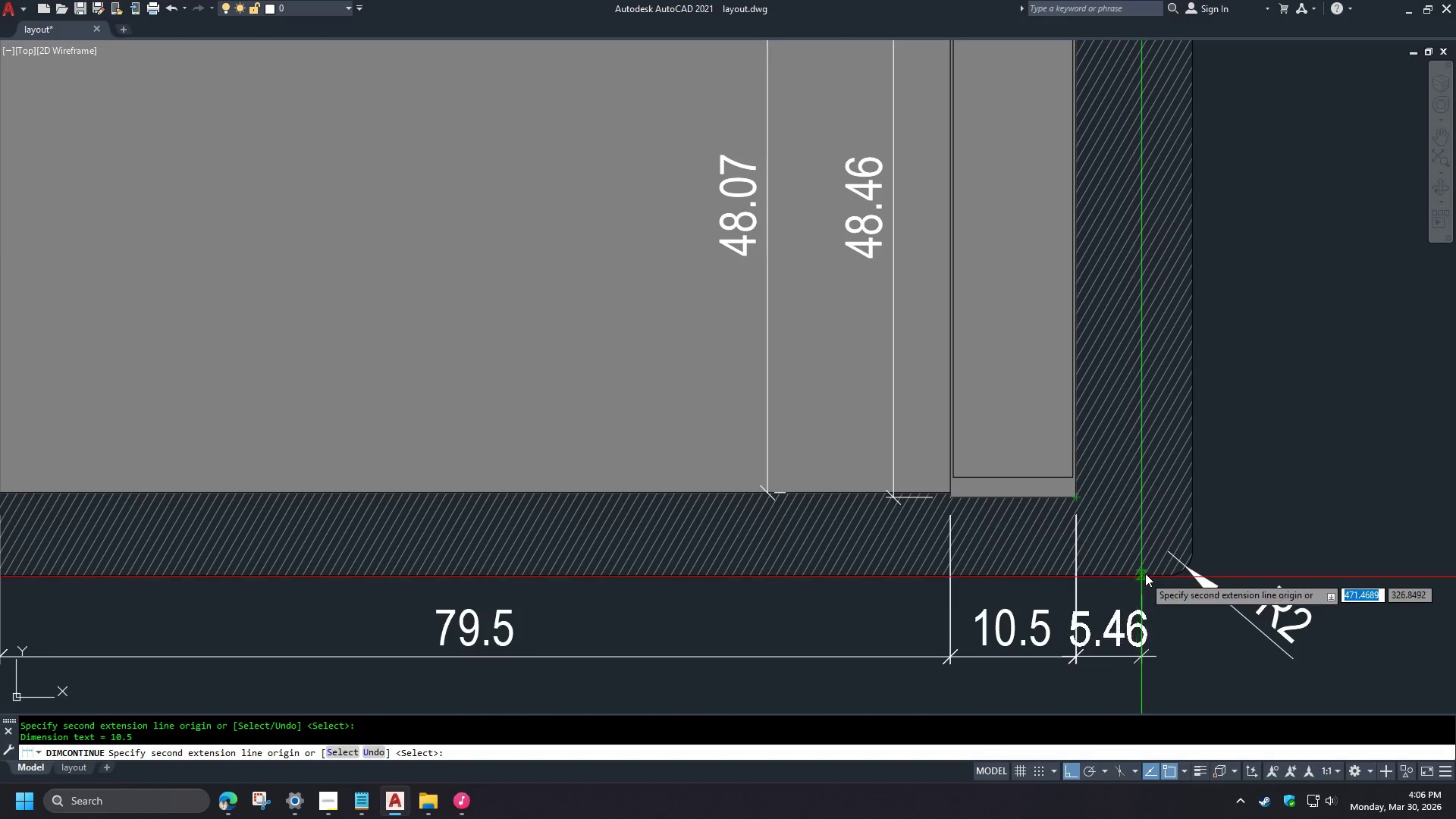 
scroll: coordinate [934, 564], scroll_direction: up, amount: 1.0
 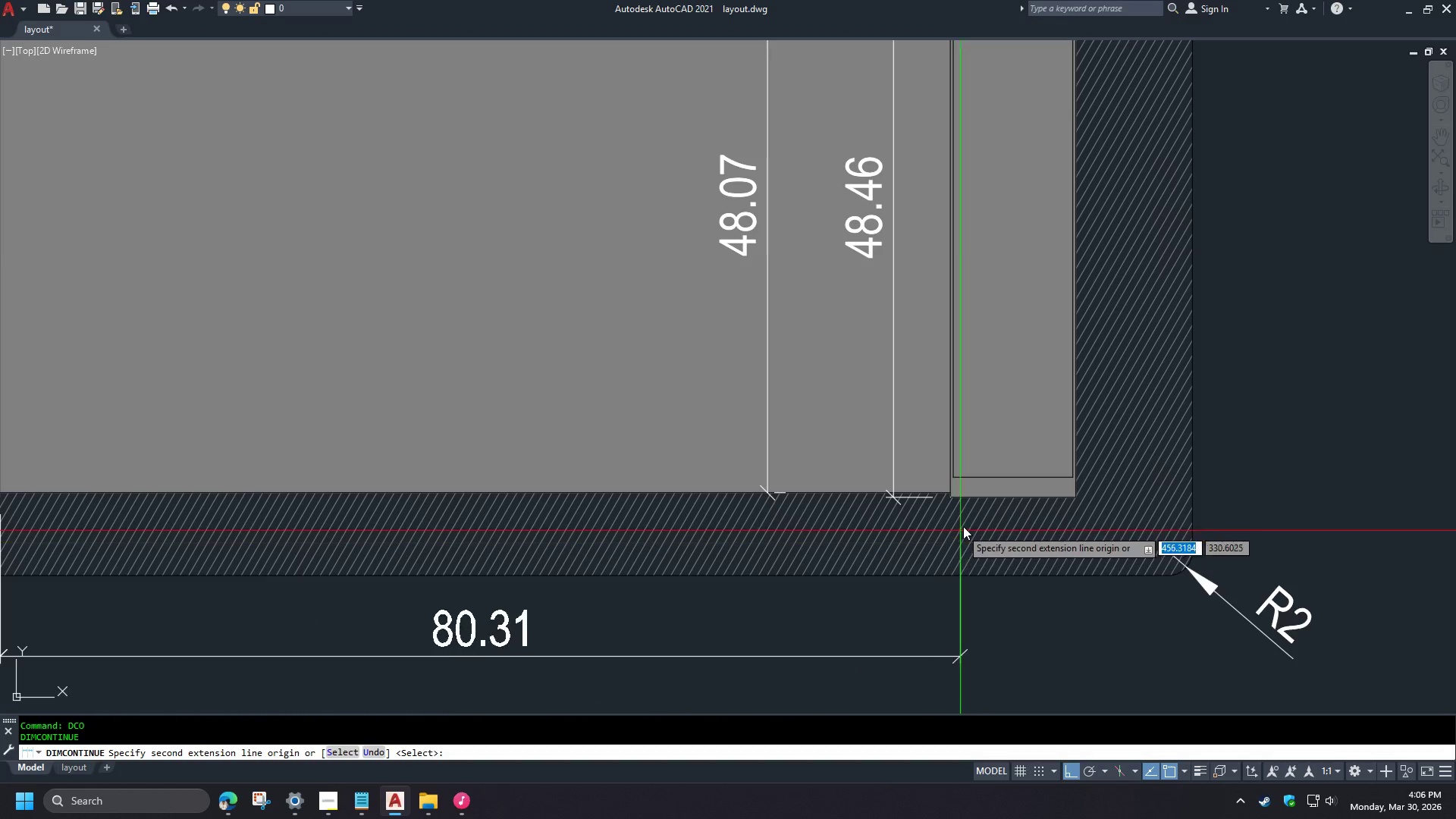 
type(end )
 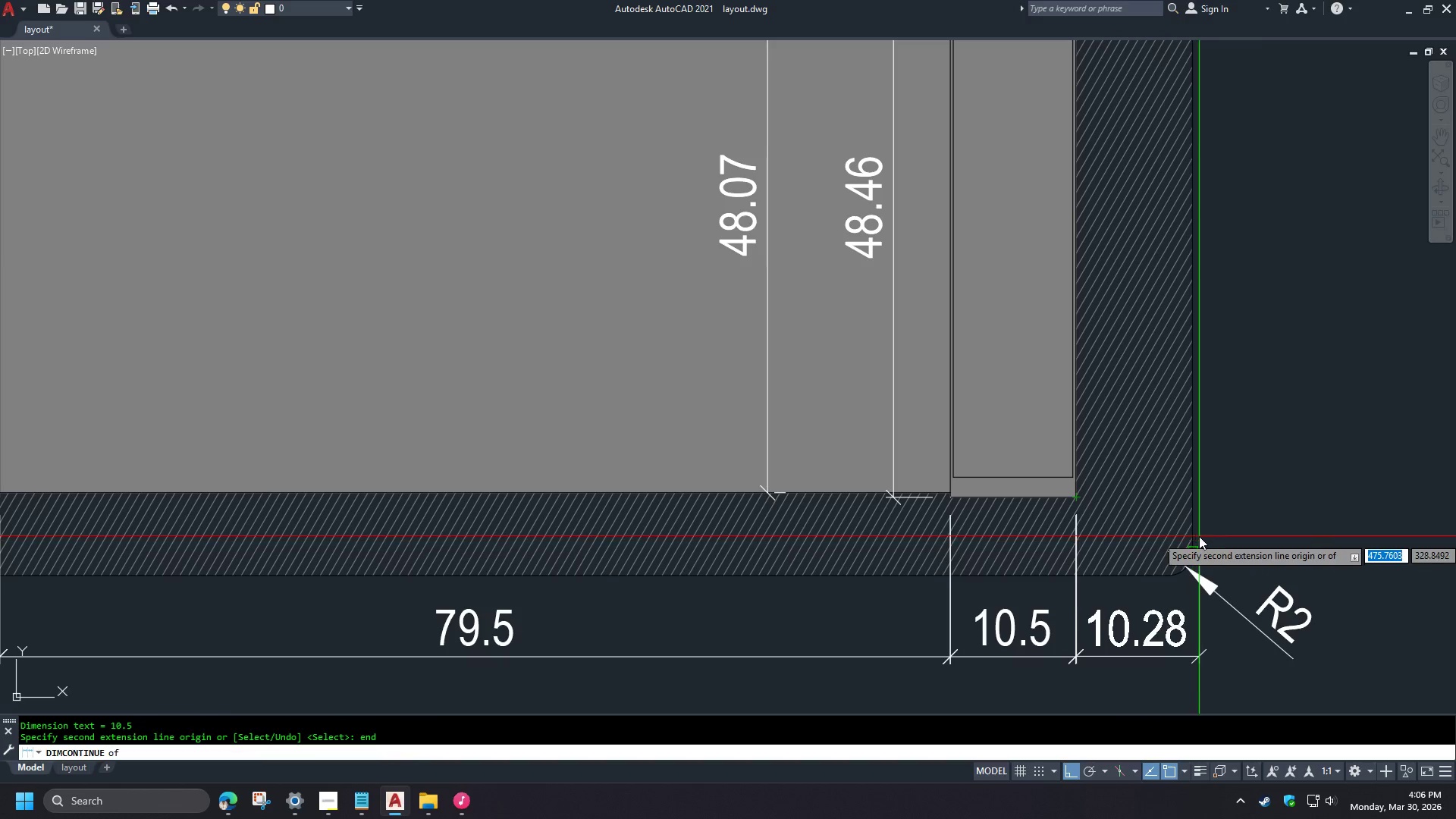 
left_click([1199, 536])
 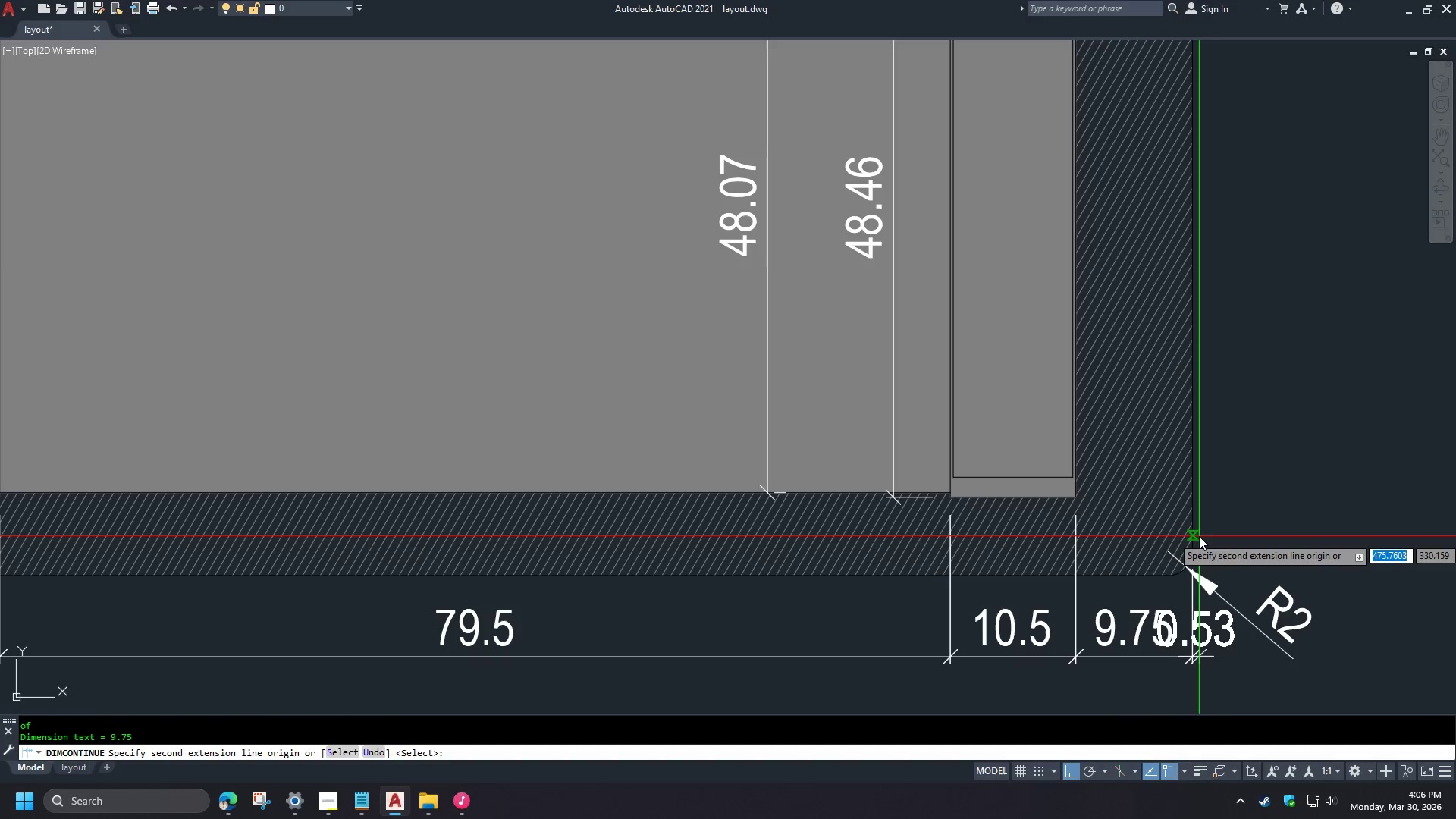 
key(Space)
 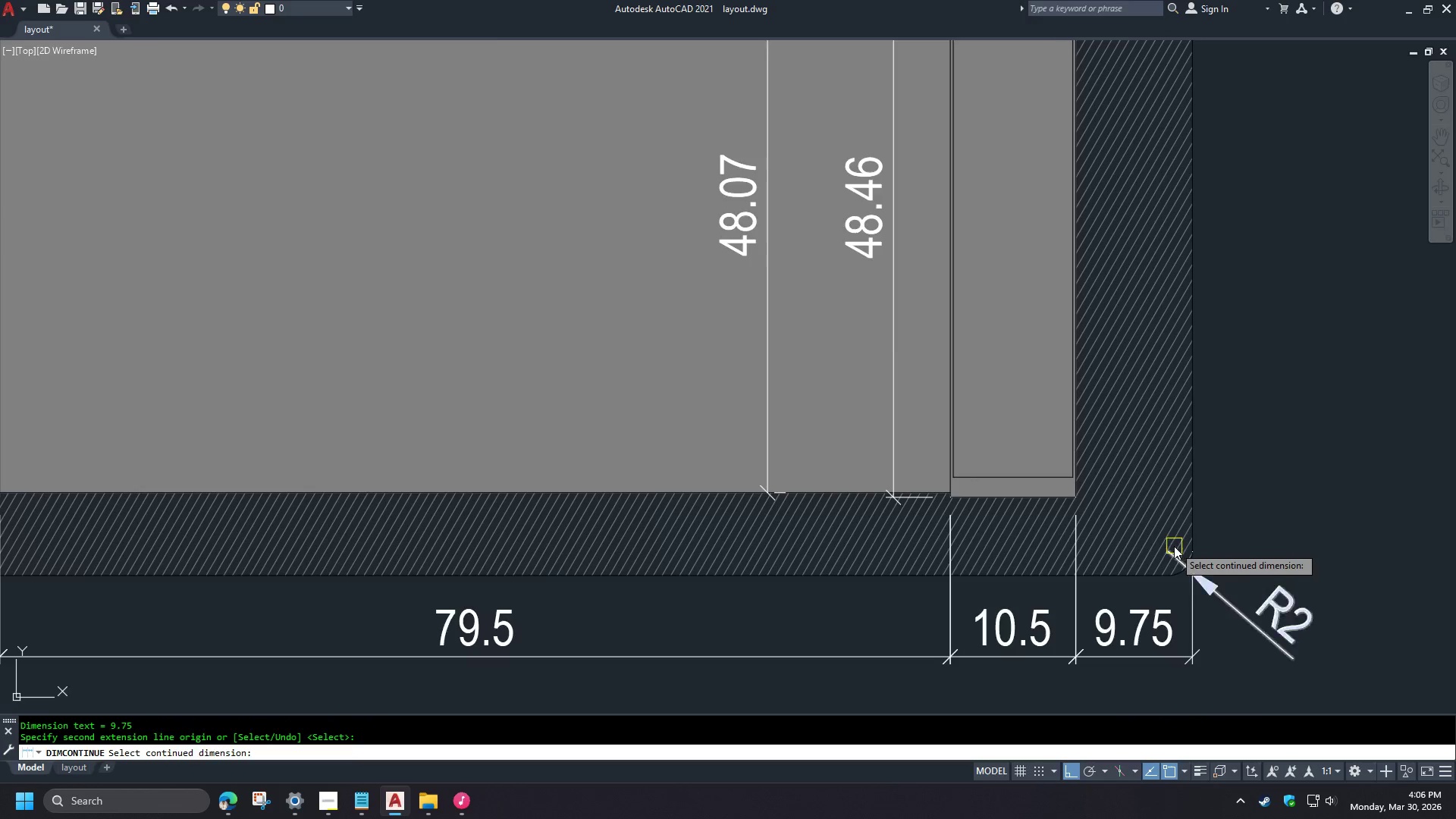 
left_click([625, 567])
 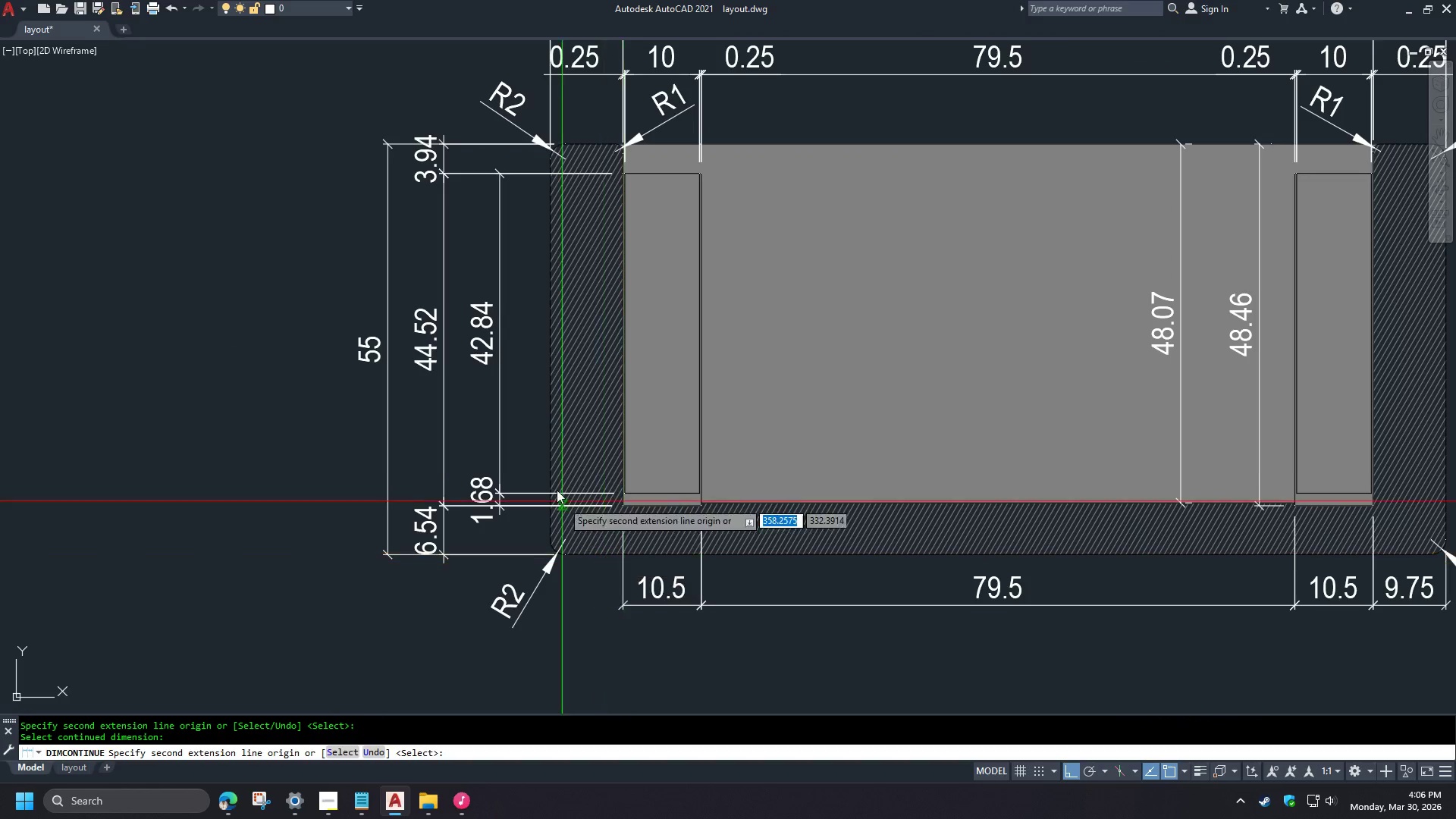 
type(end )
 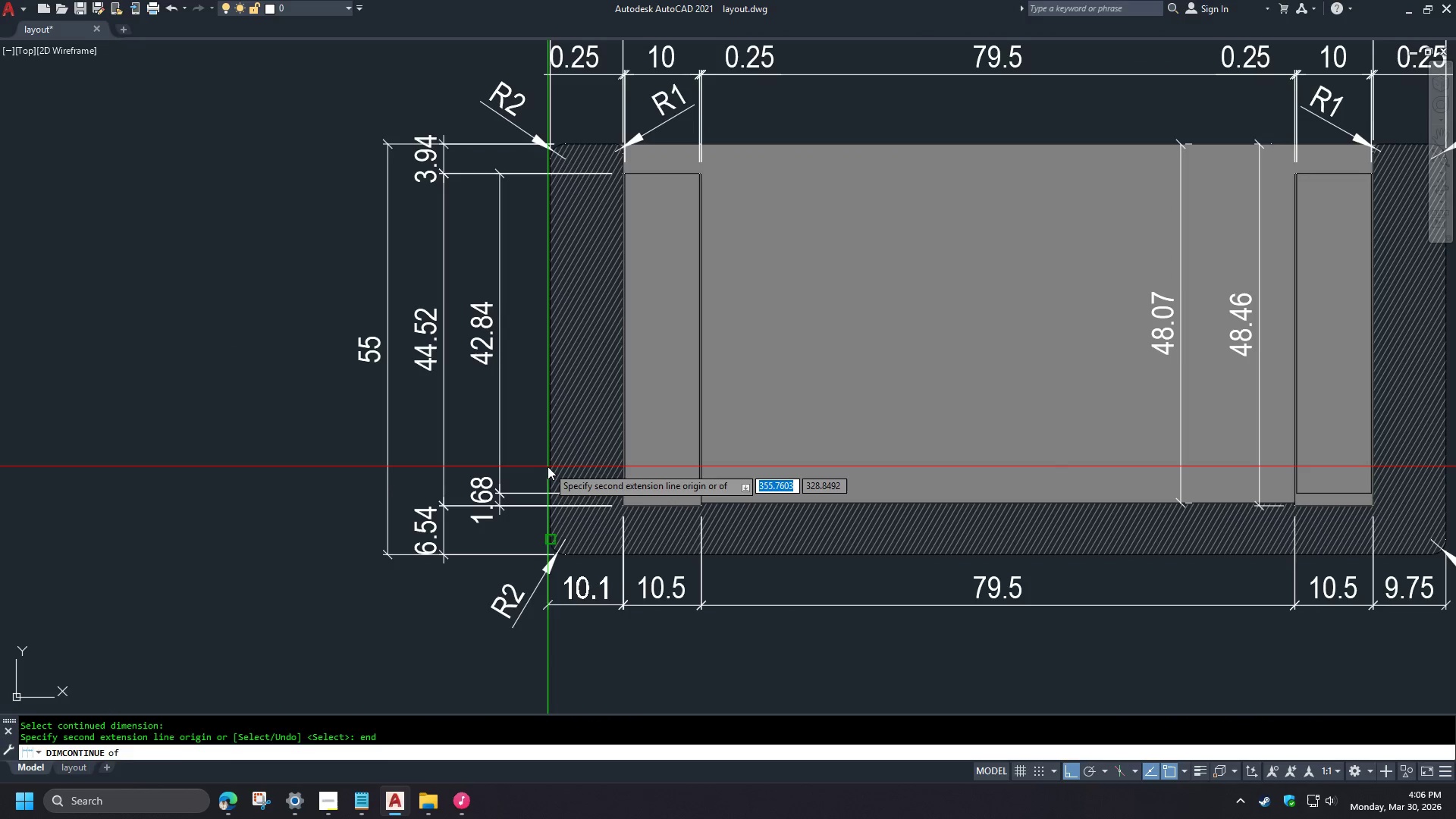 
left_click([548, 466])
 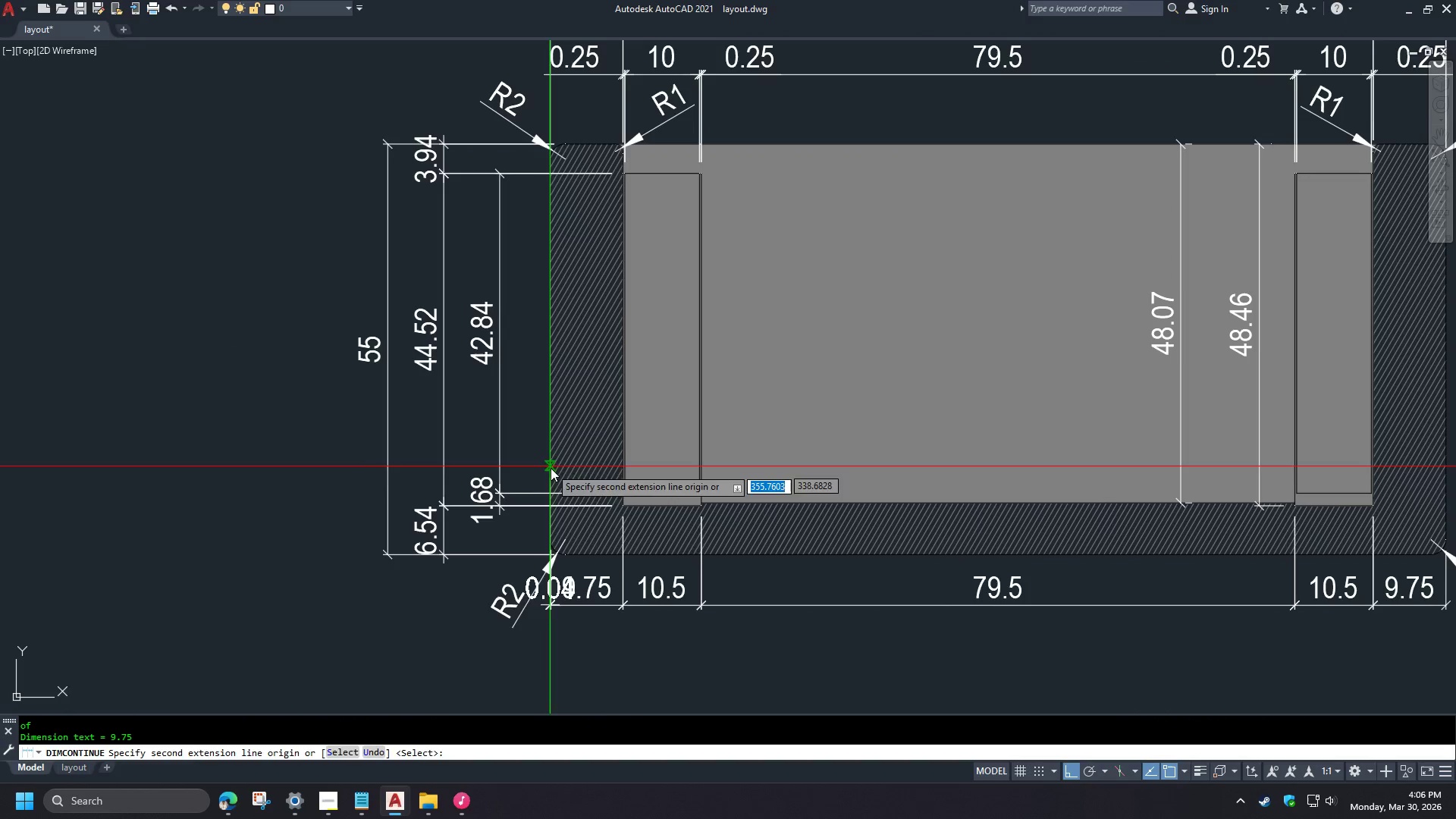 
key(Space)
 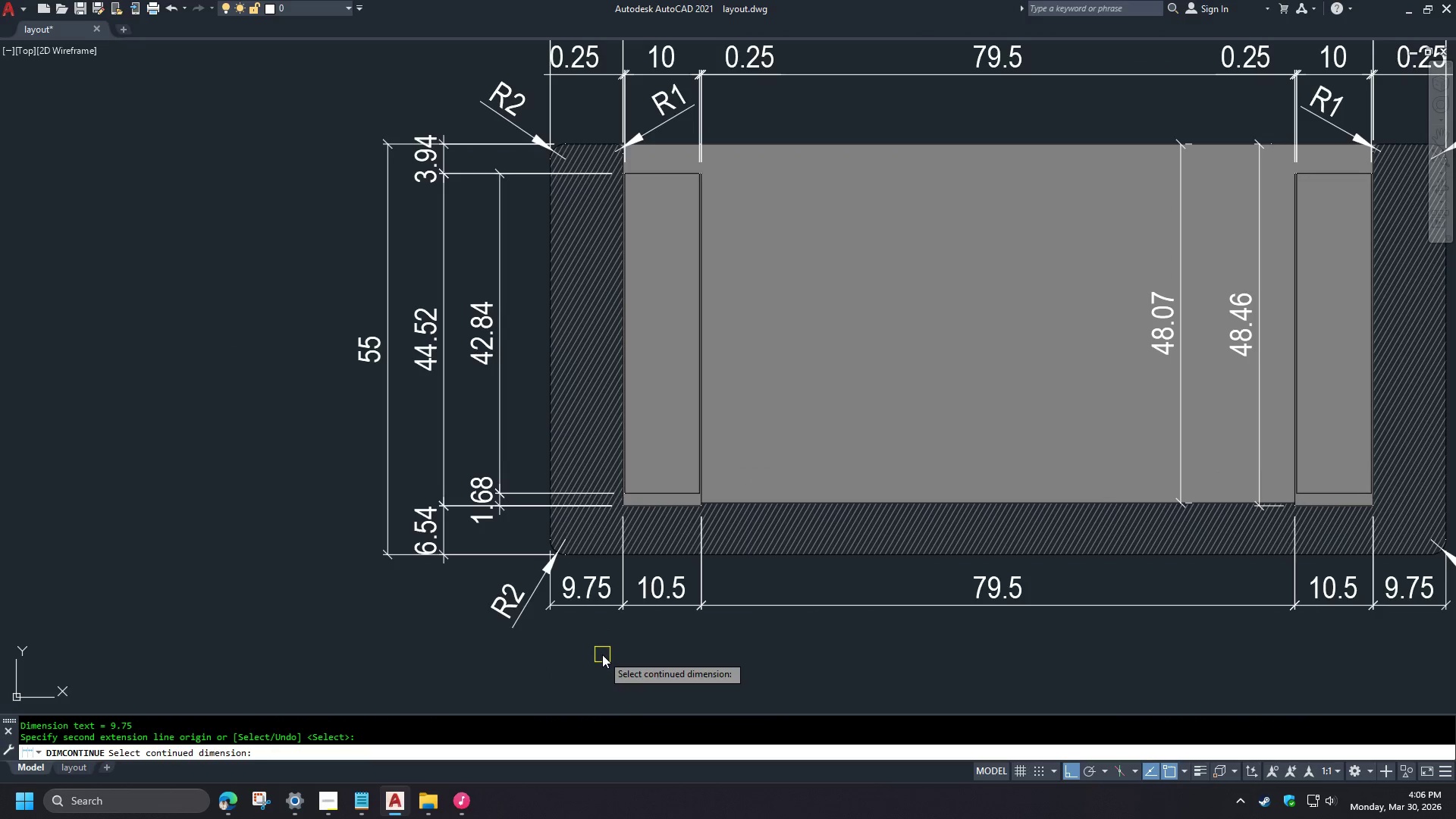 
scroll: coordinate [1166, 548], scroll_direction: down, amount: 2.0
 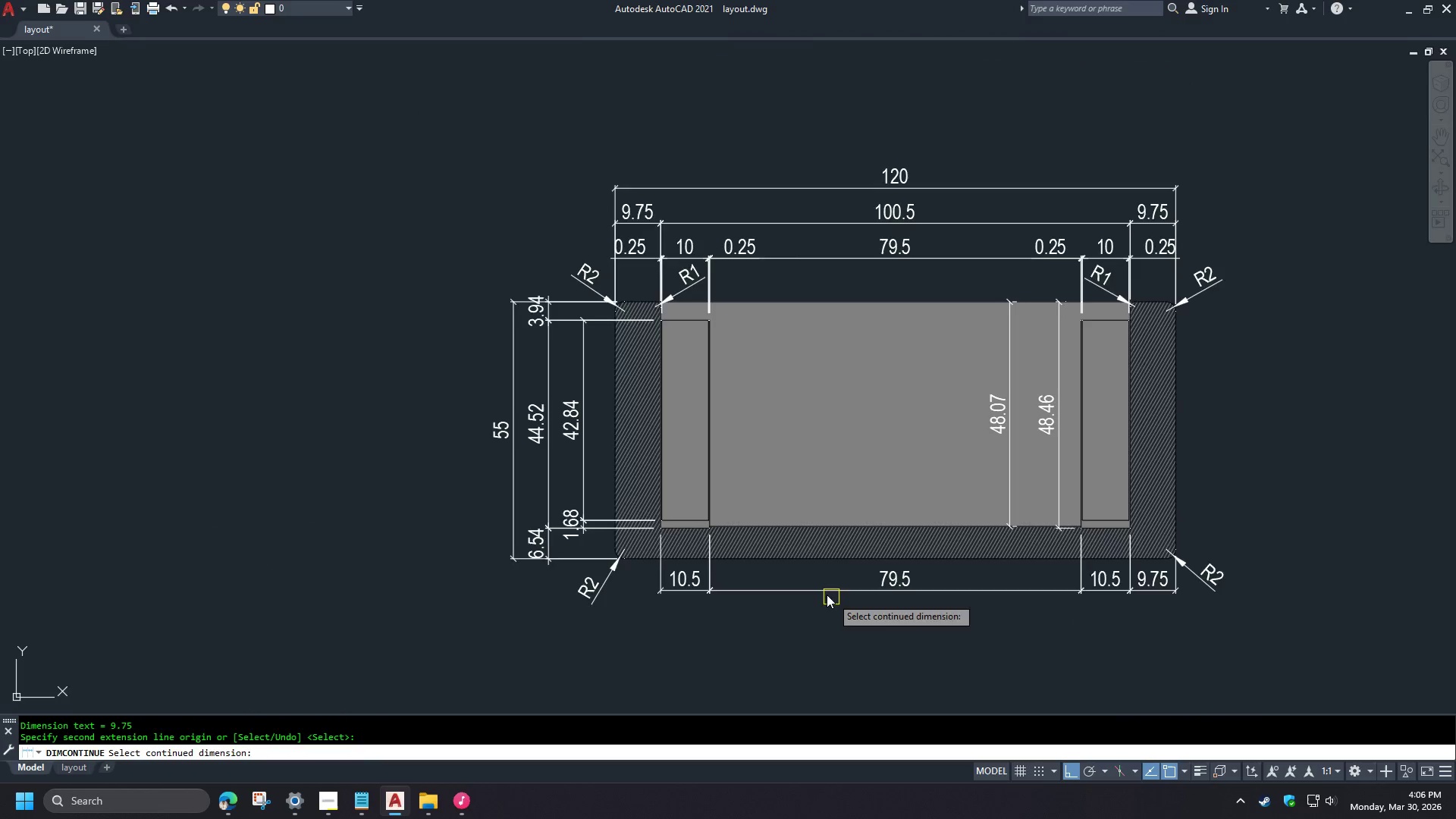 
key(Space)
 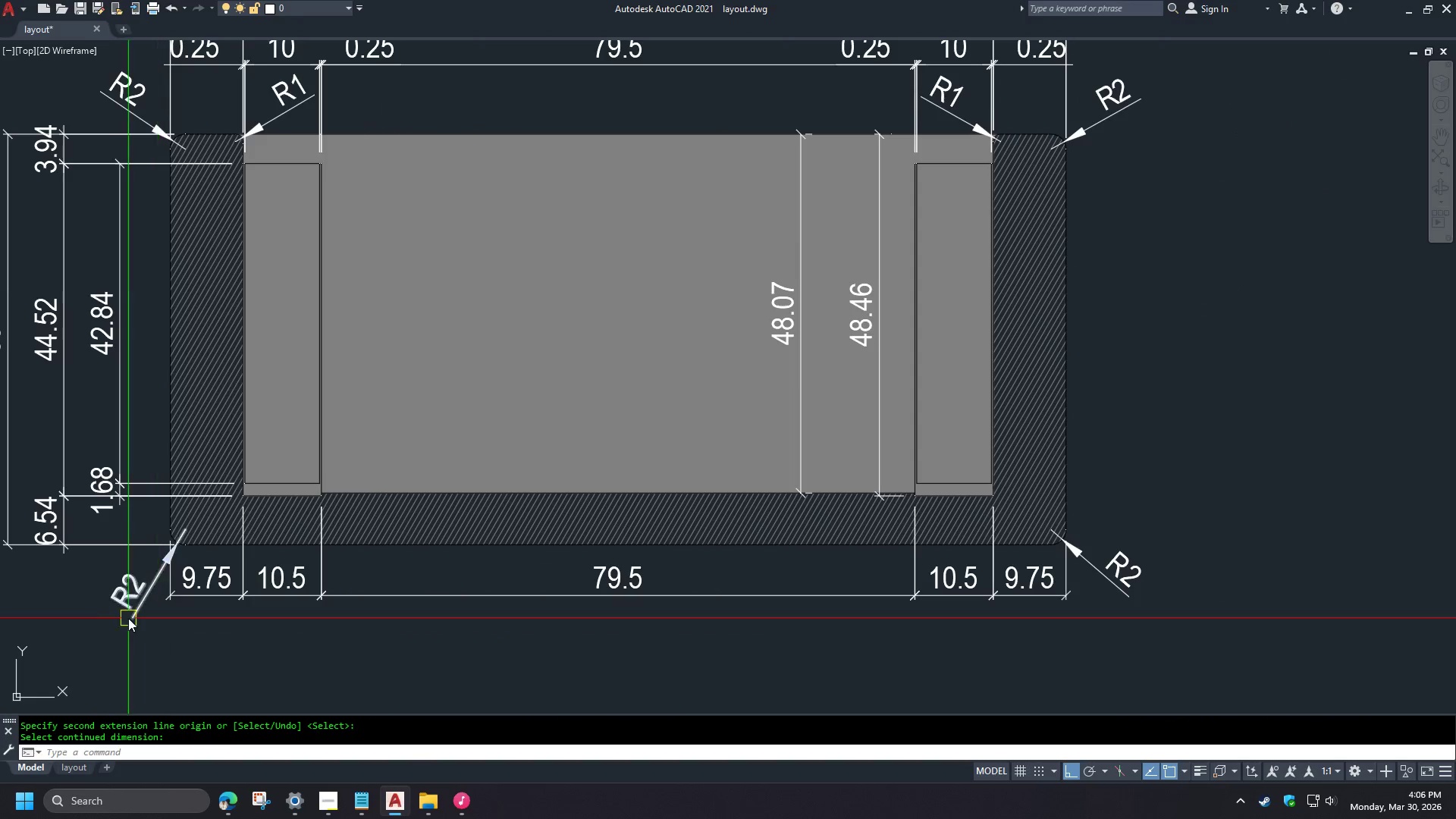 
scroll: coordinate [722, 567], scroll_direction: up, amount: 1.0
 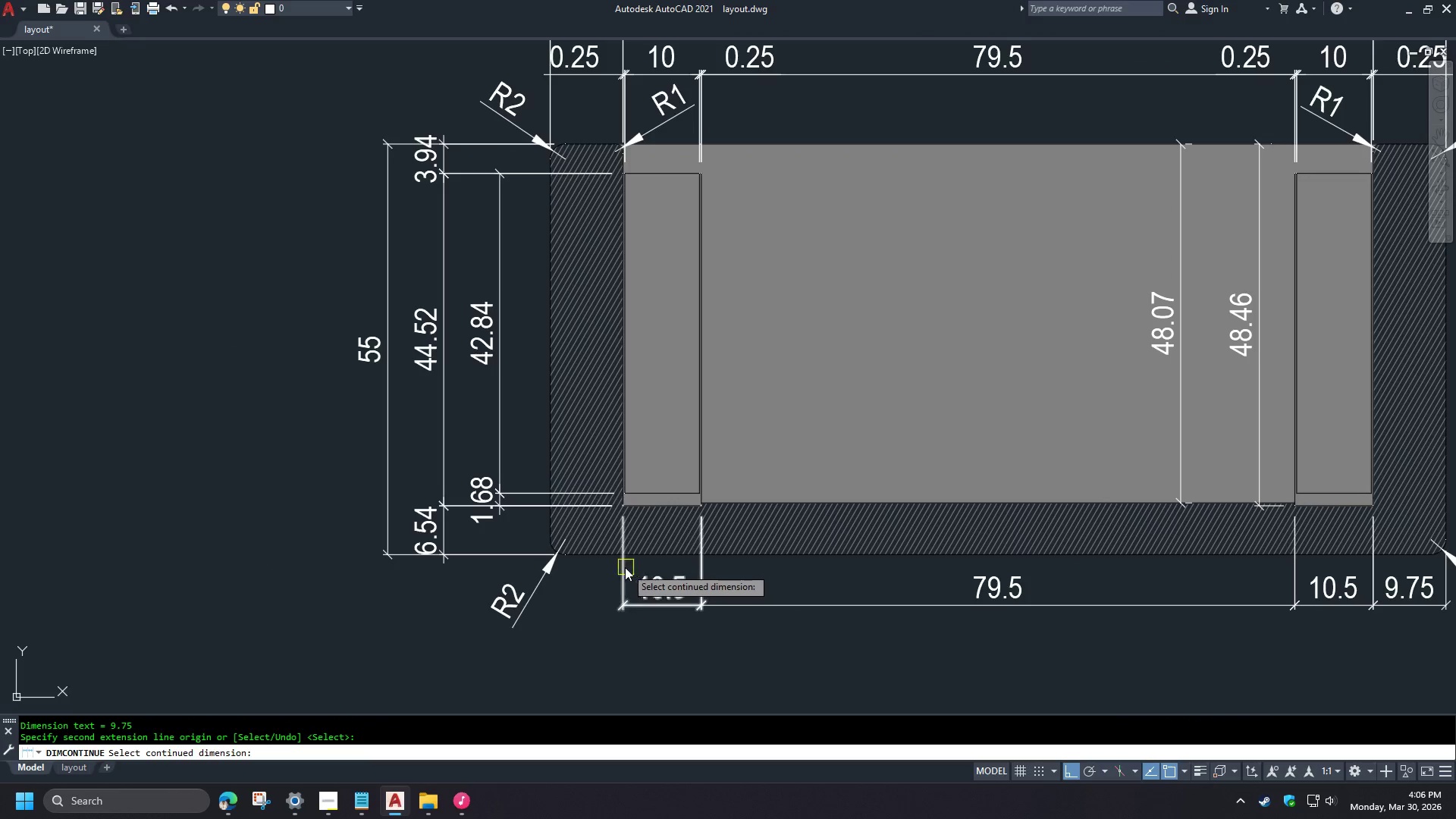 
left_click([136, 594])
 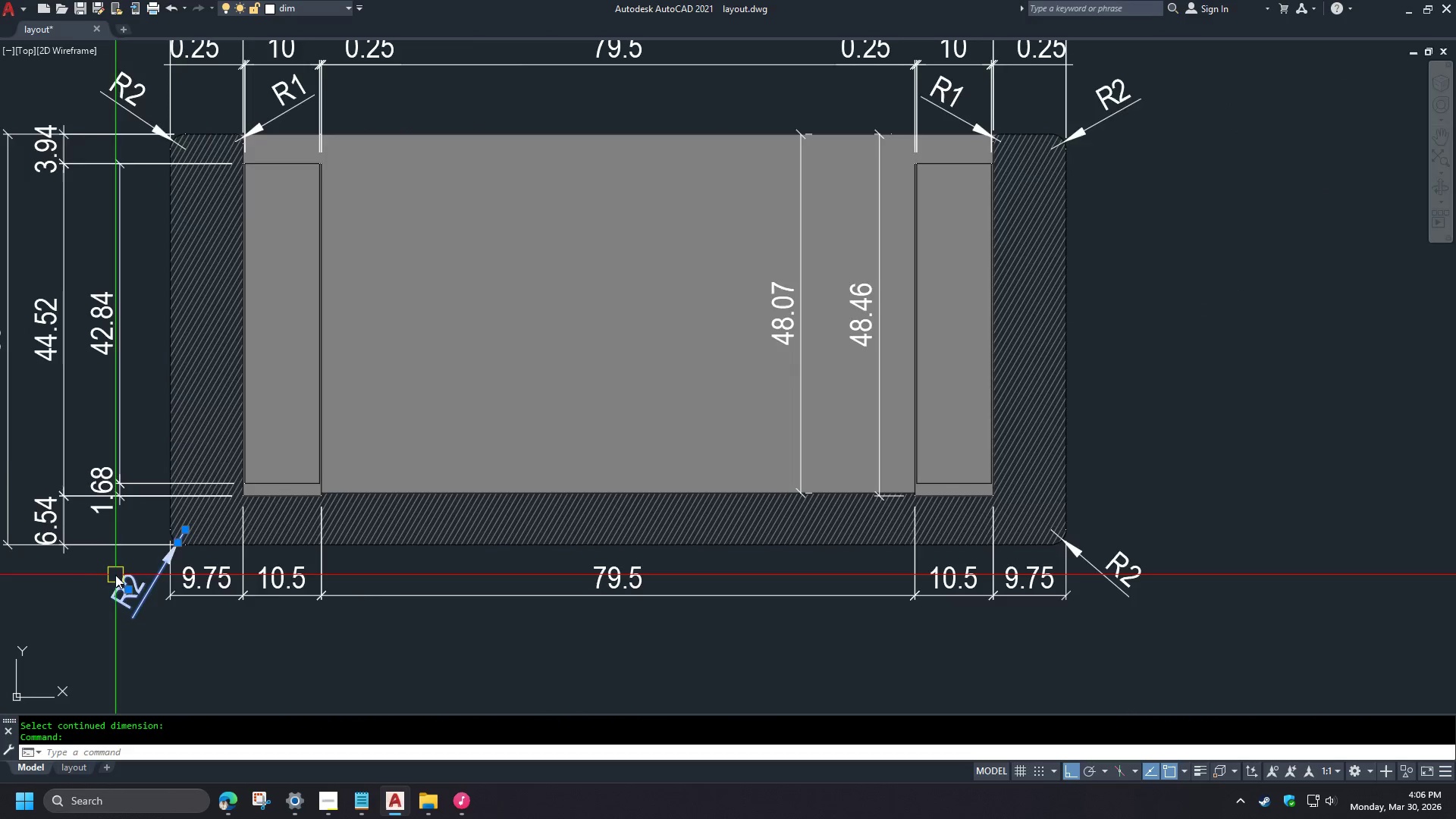 
left_click([146, 624])
 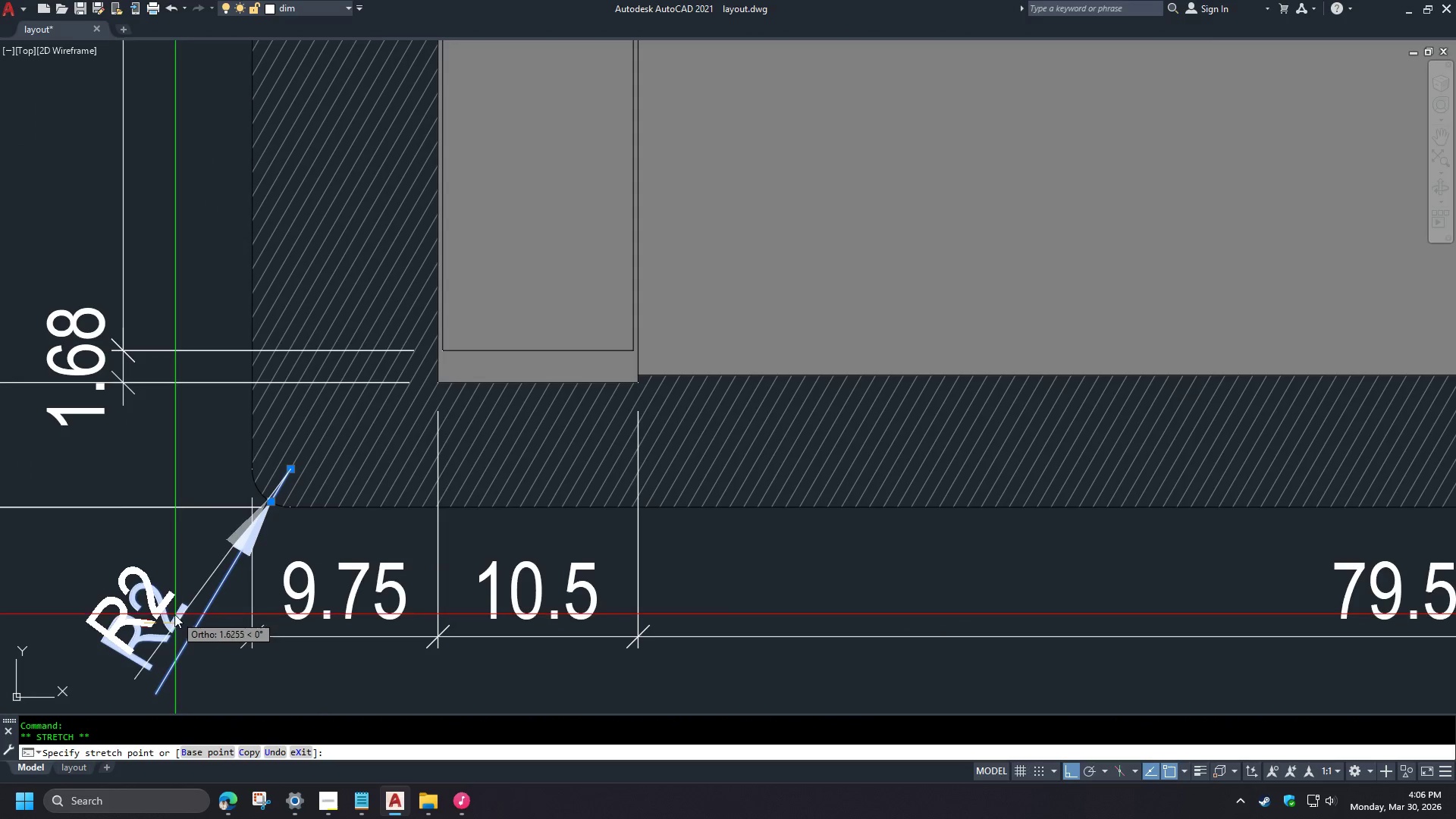 
scroll: coordinate [118, 569], scroll_direction: up, amount: 2.0
 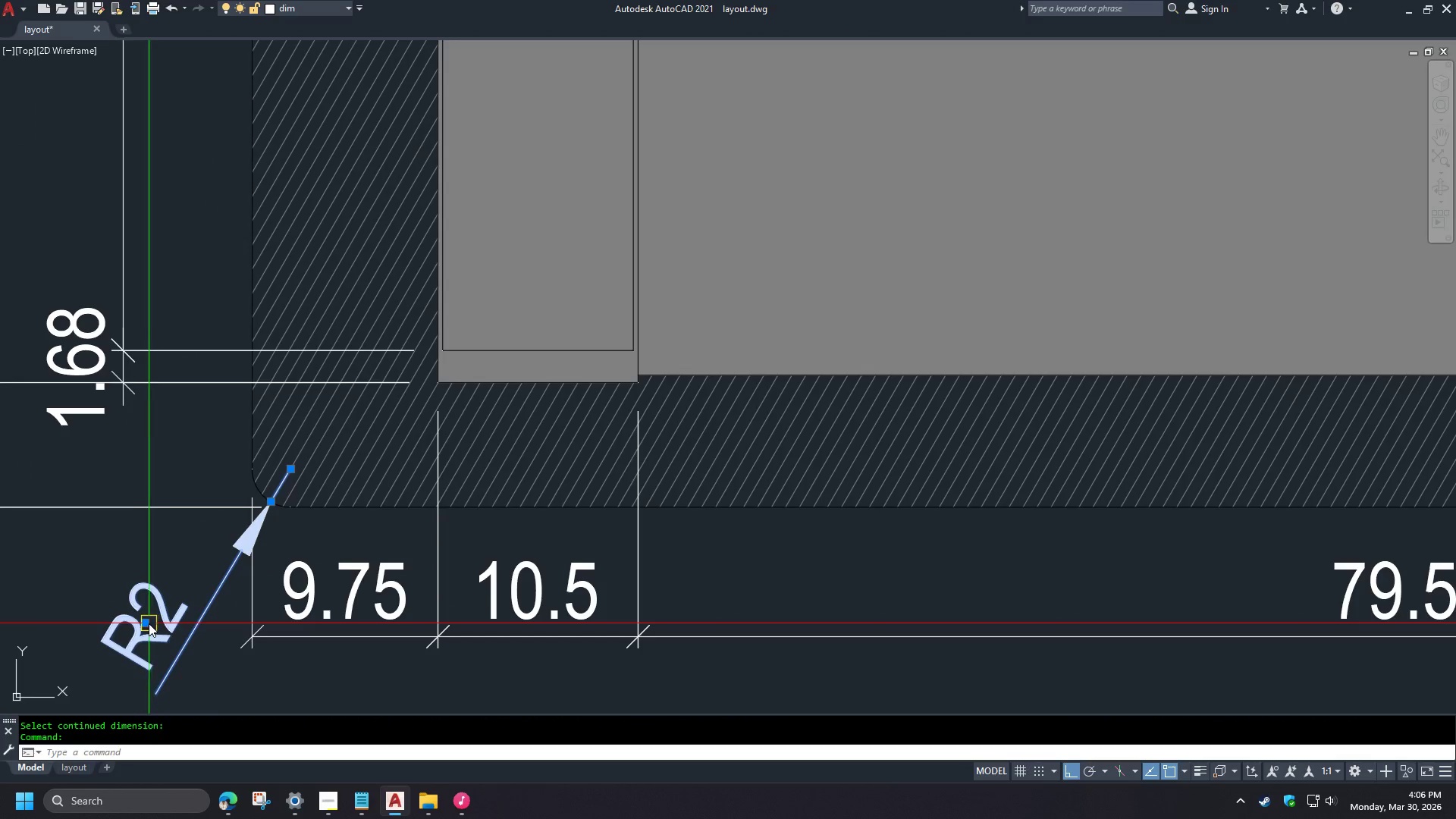 
left_click([172, 610])
 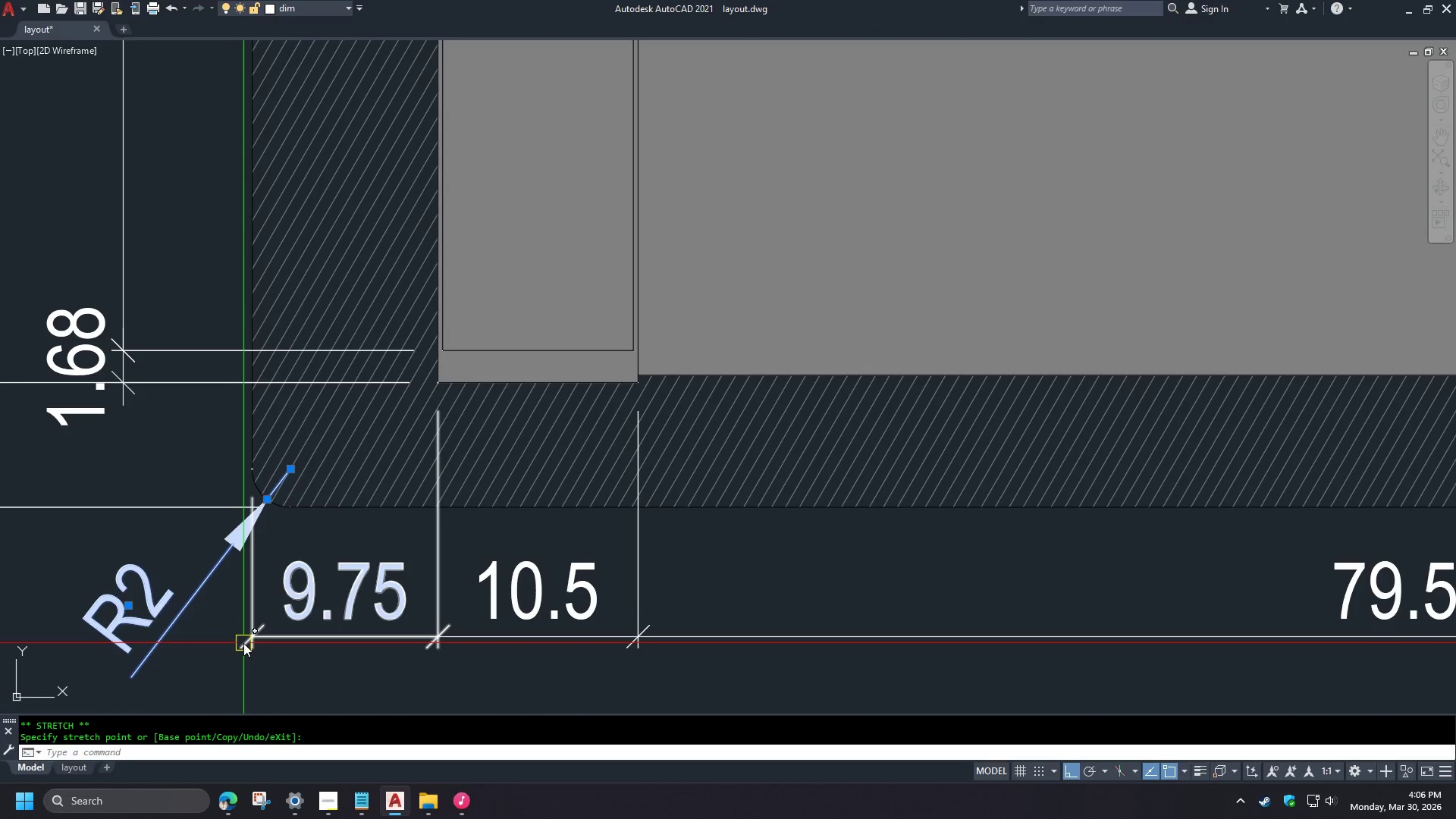 
key(Escape)
 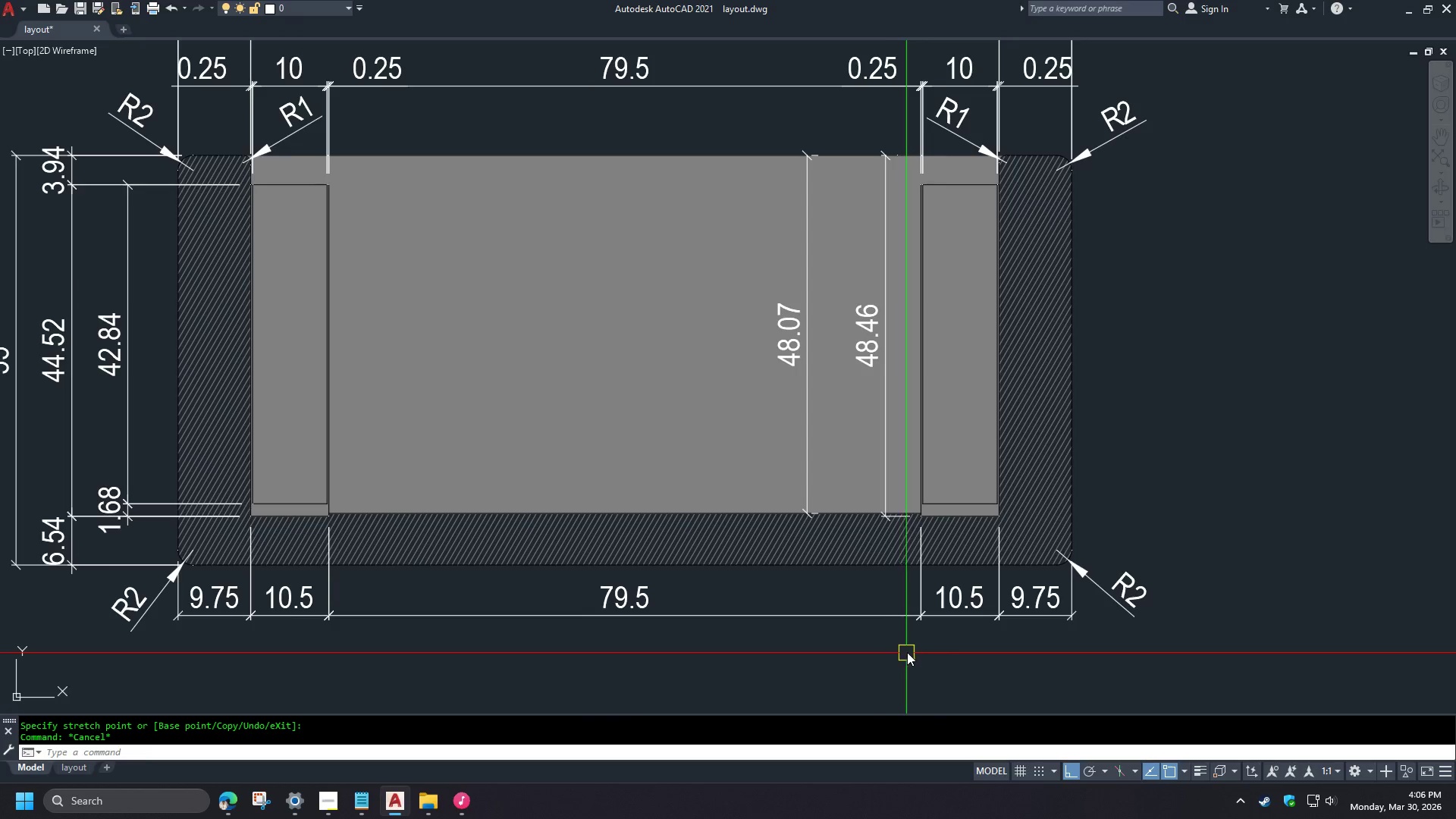 
scroll: coordinate [968, 610], scroll_direction: down, amount: 4.0
 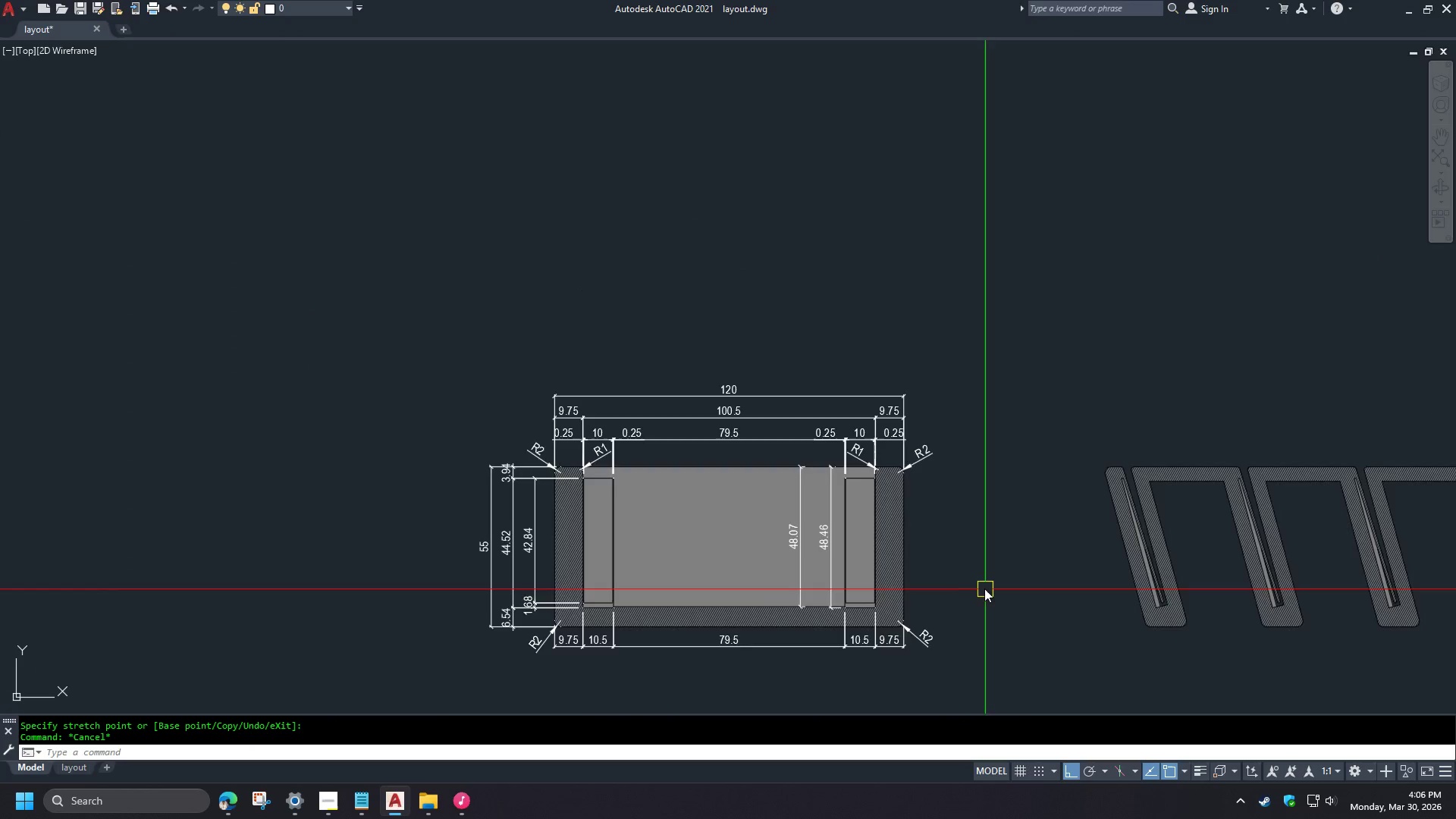 
scroll: coordinate [976, 585], scroll_direction: up, amount: 1.0
 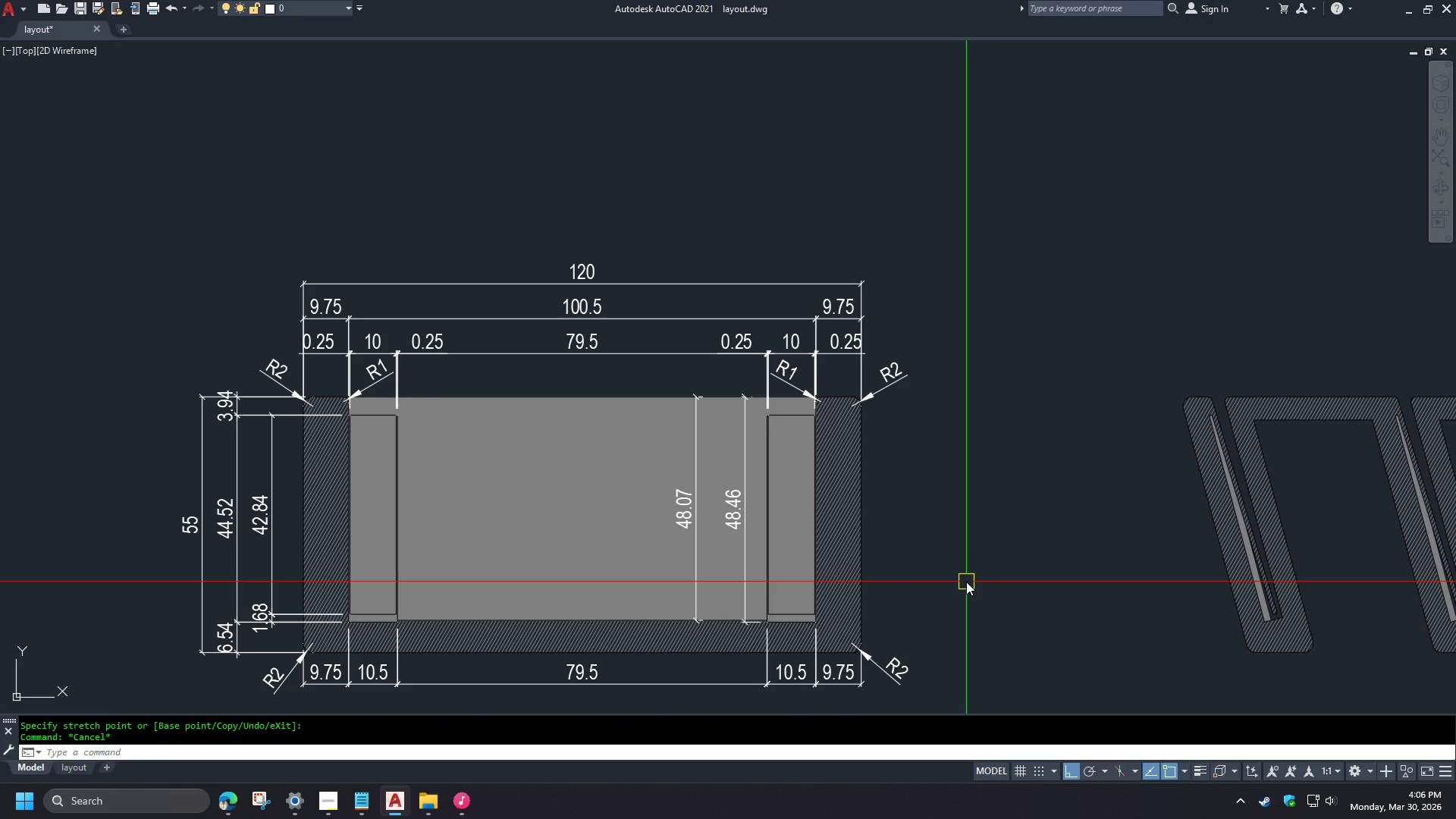 
wait(5.99)
 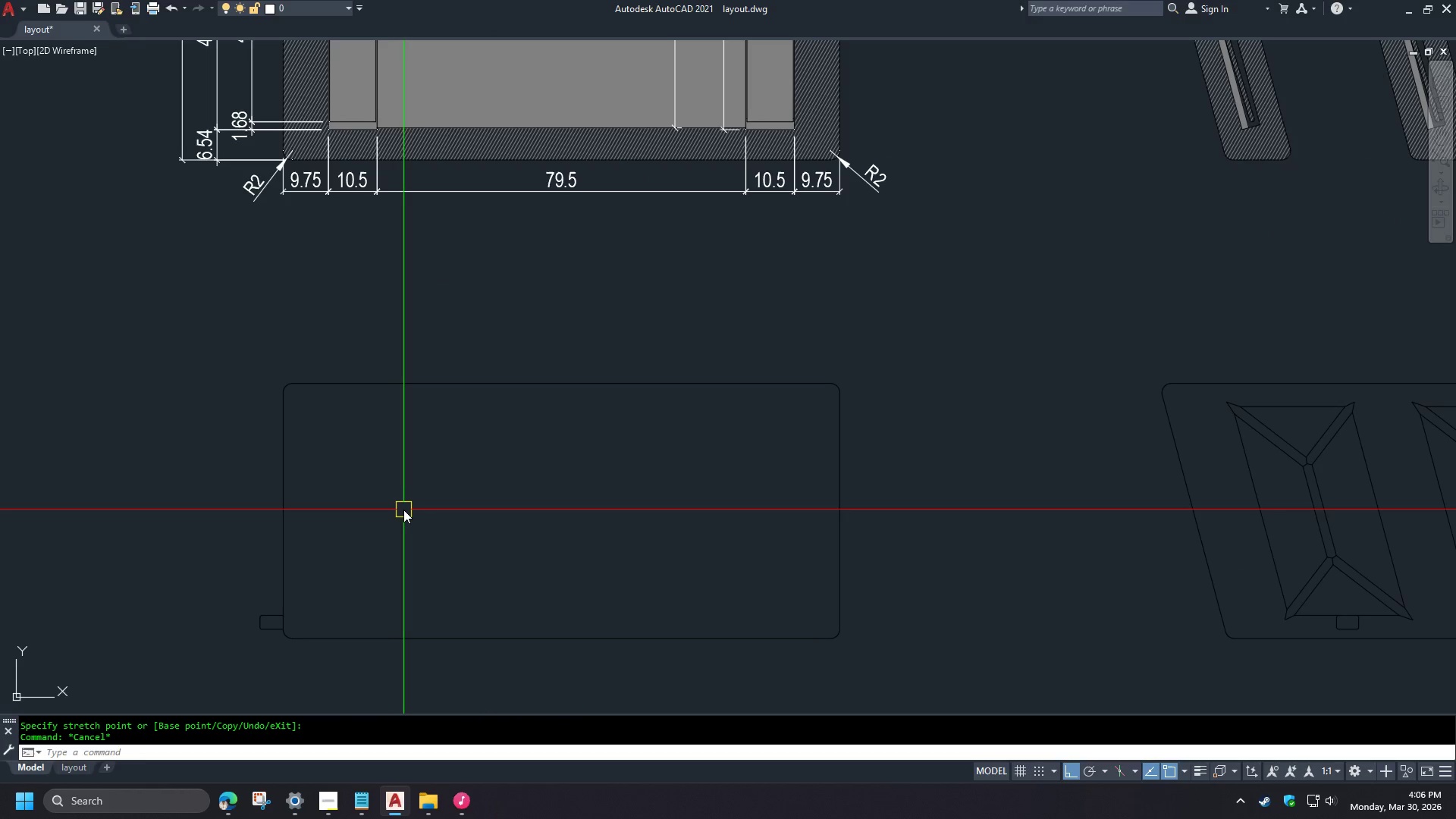 
key(D)
 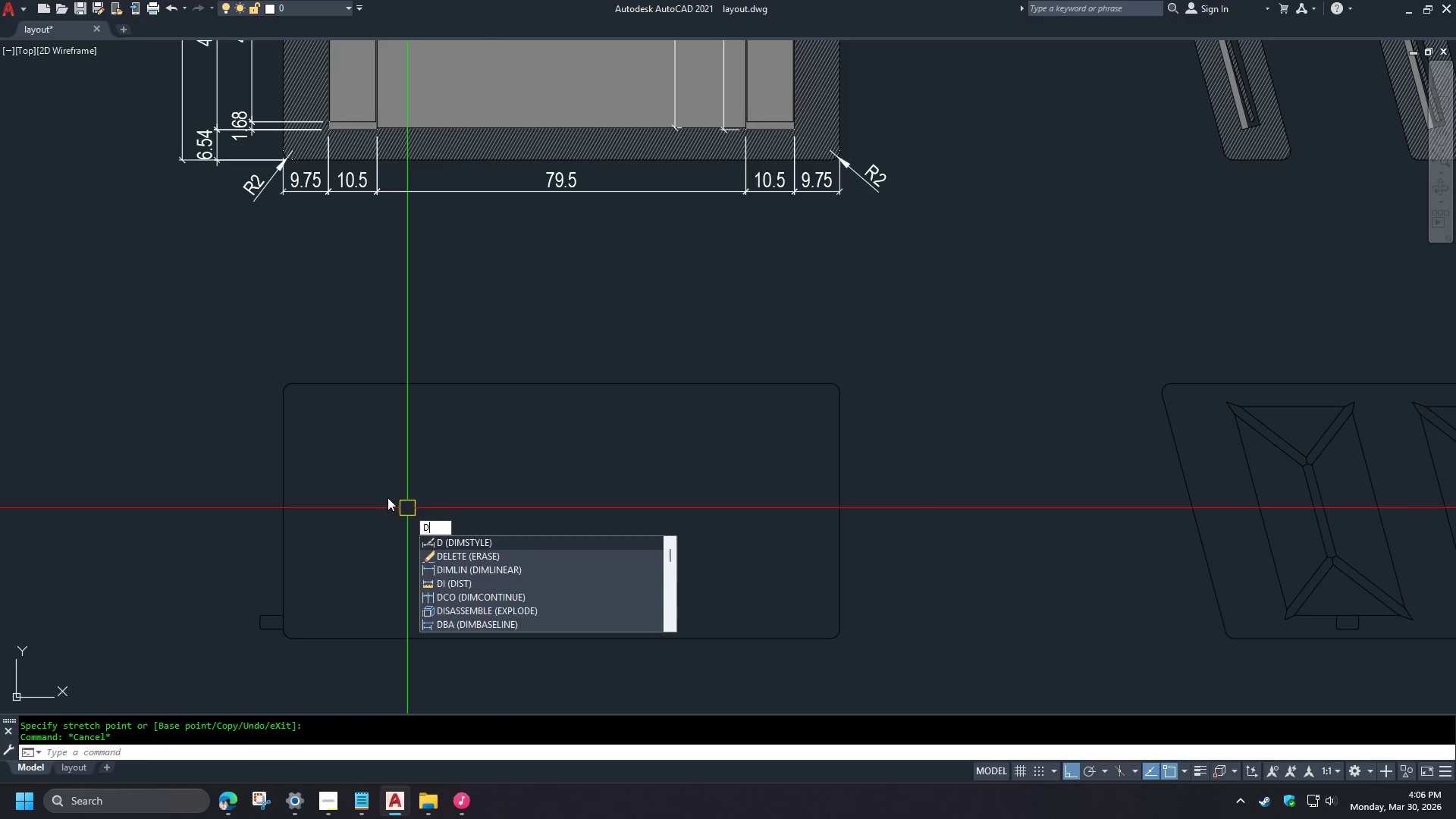 
scroll: coordinate [966, 582], scroll_direction: down, amount: 2.0
 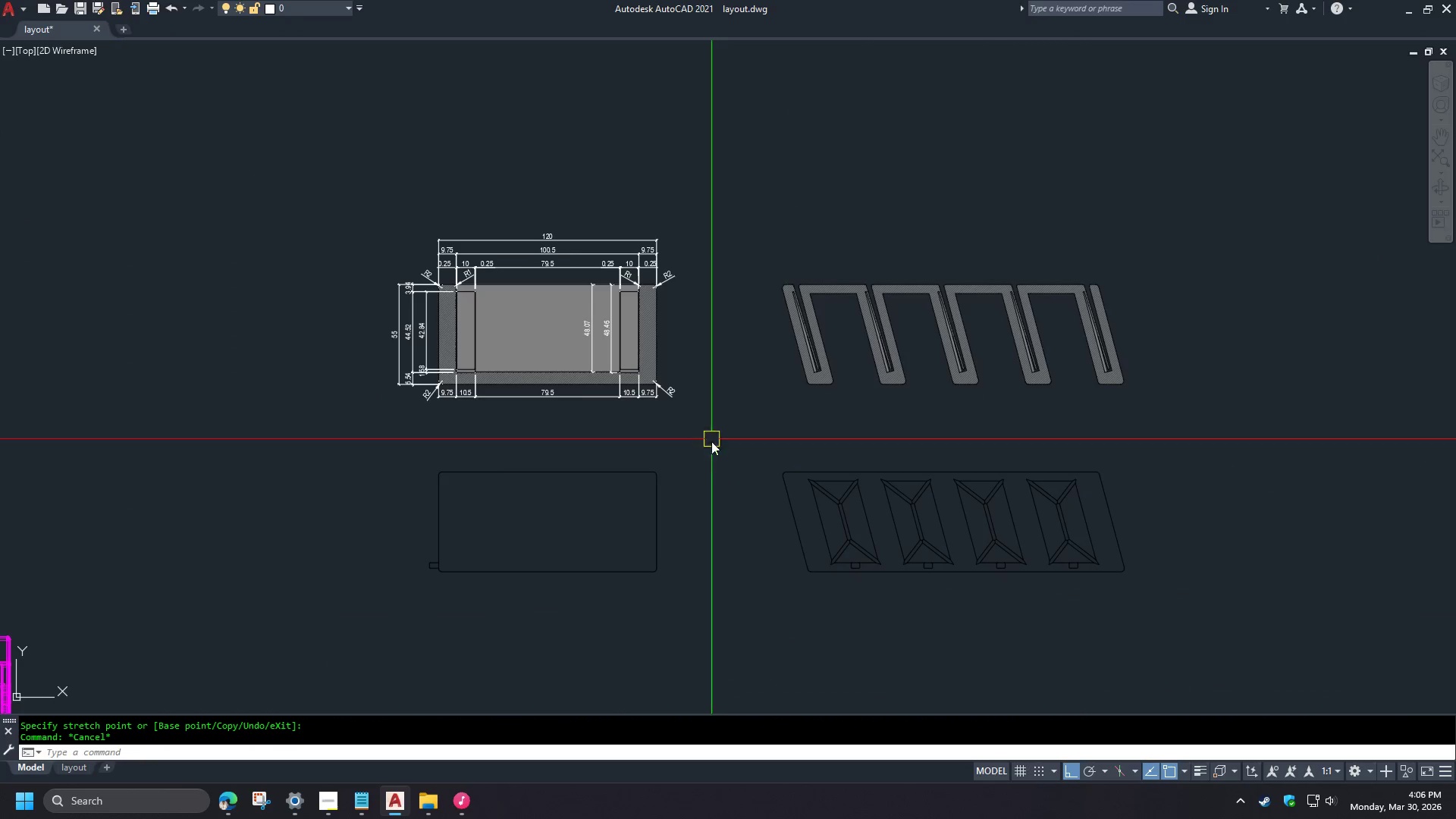 
type(li )
 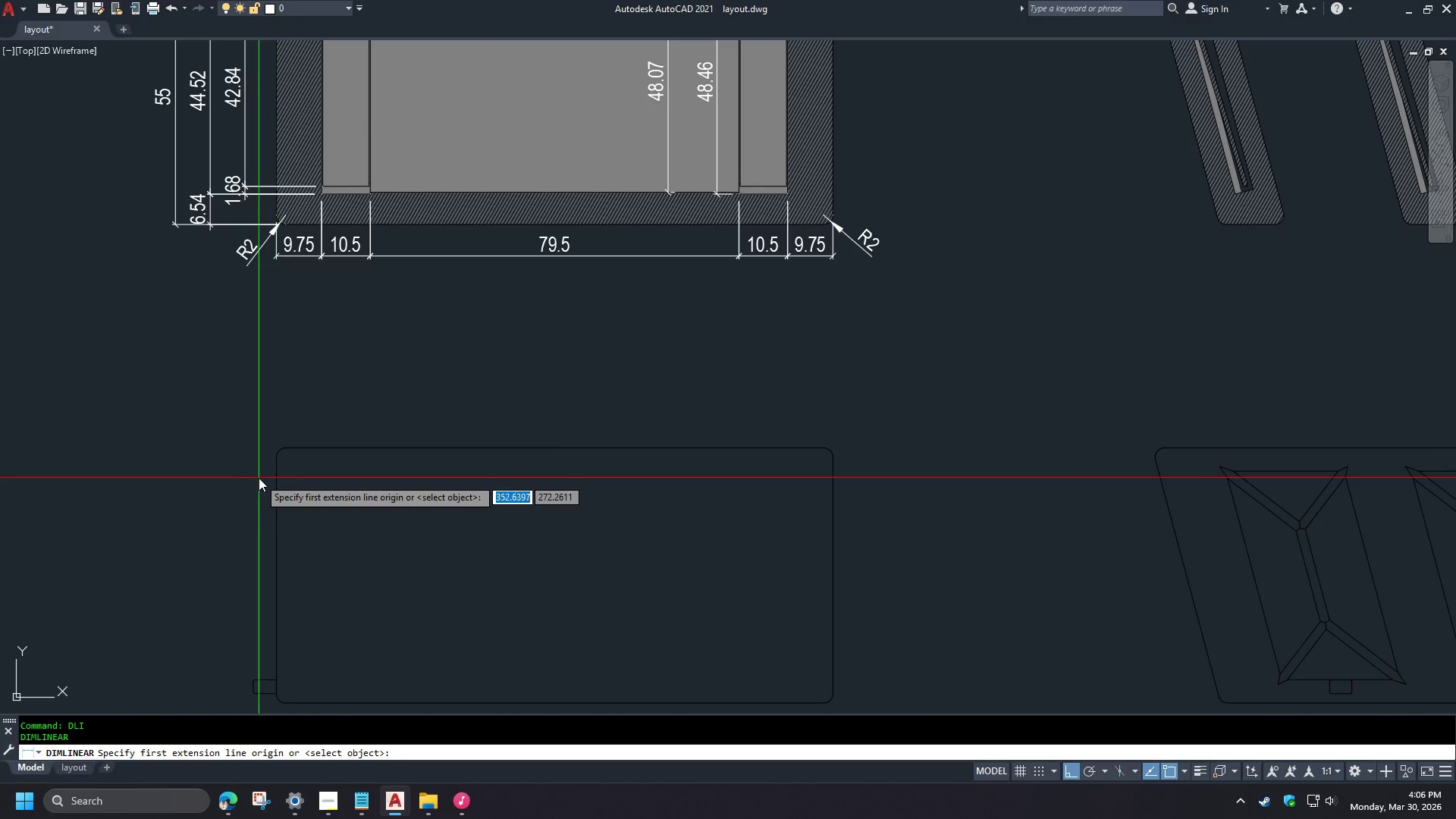 
scroll: coordinate [410, 499], scroll_direction: up, amount: 2.0
 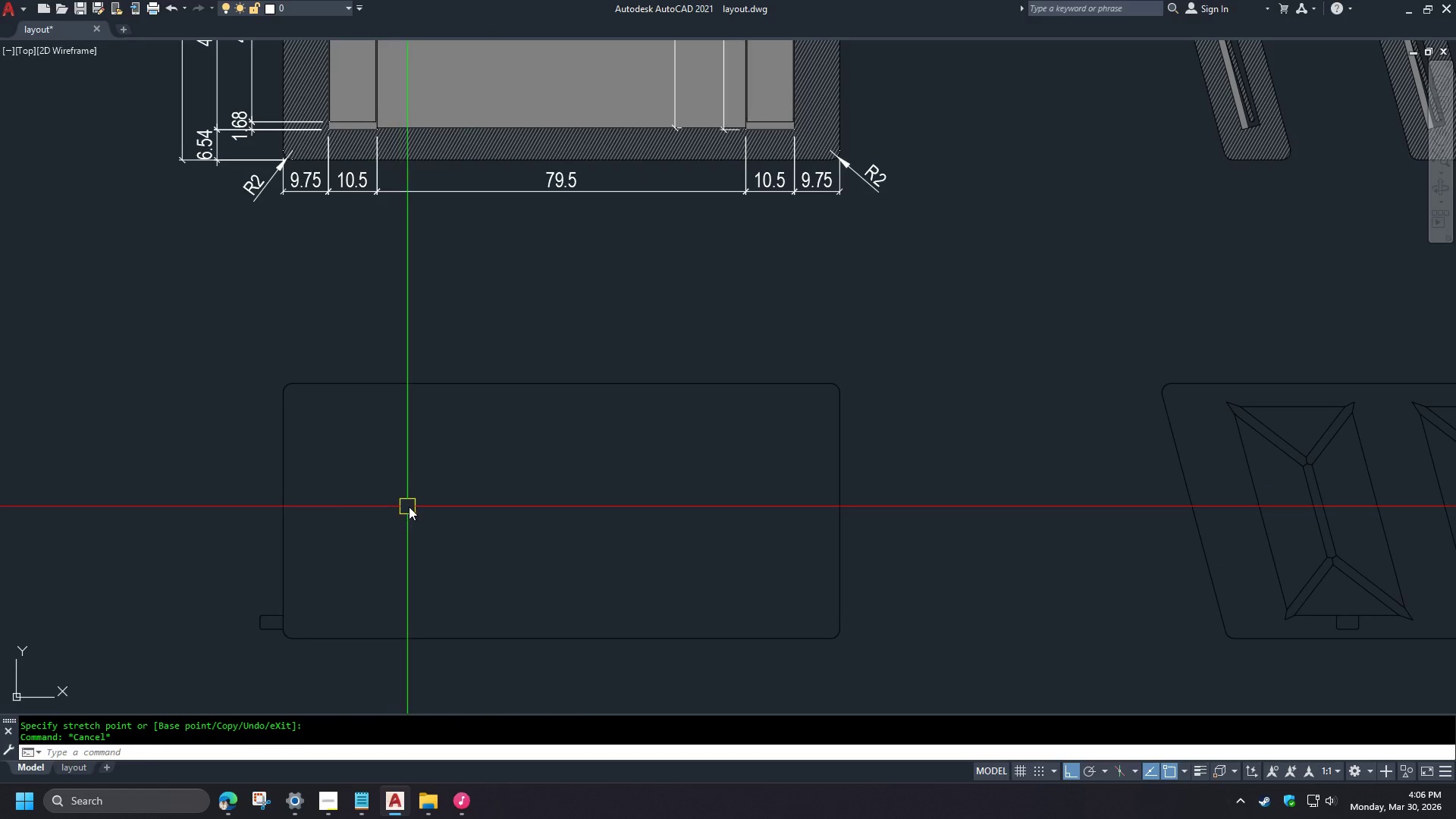 
left_click([272, 463])
 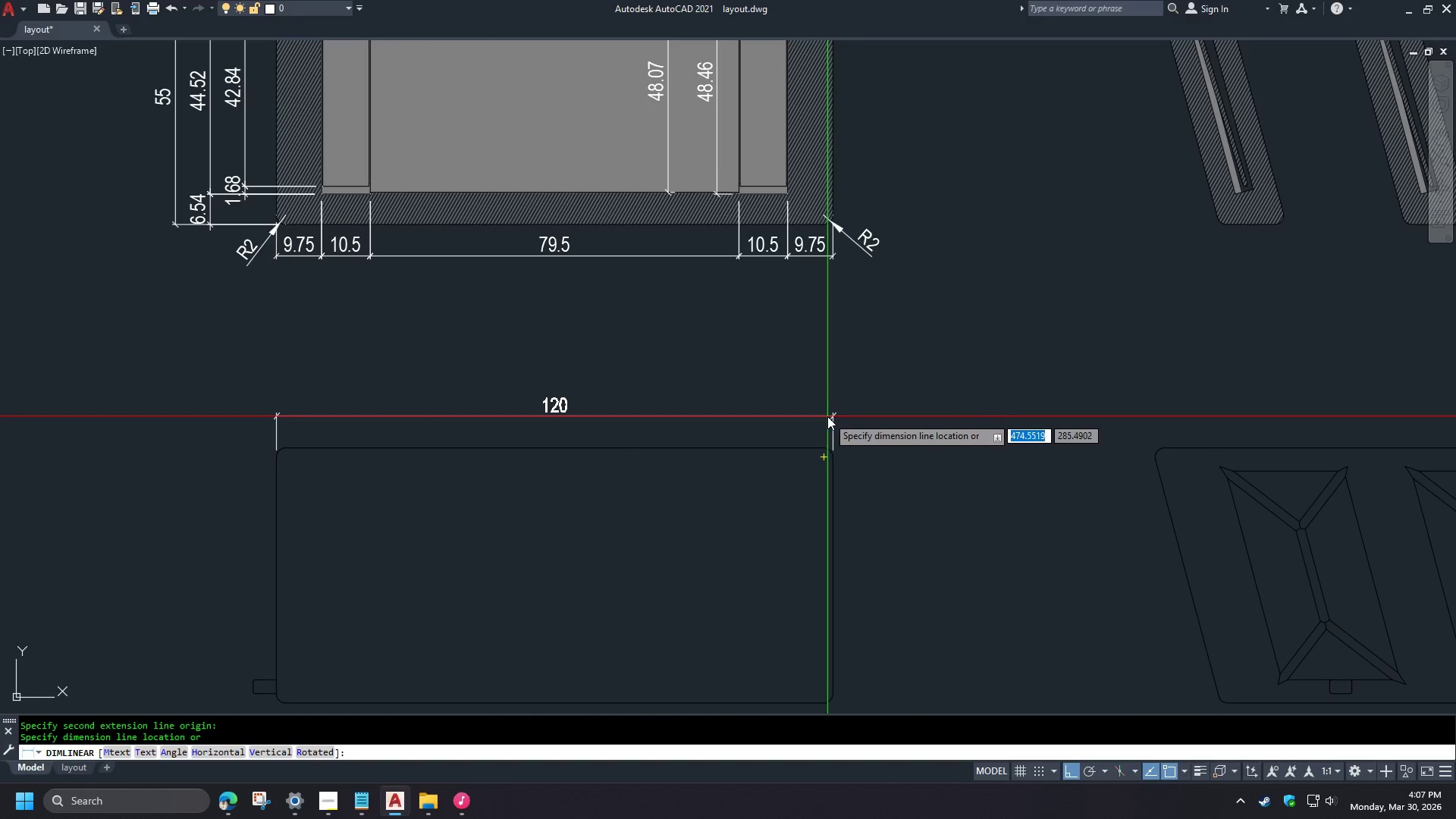 
left_click([827, 417])
 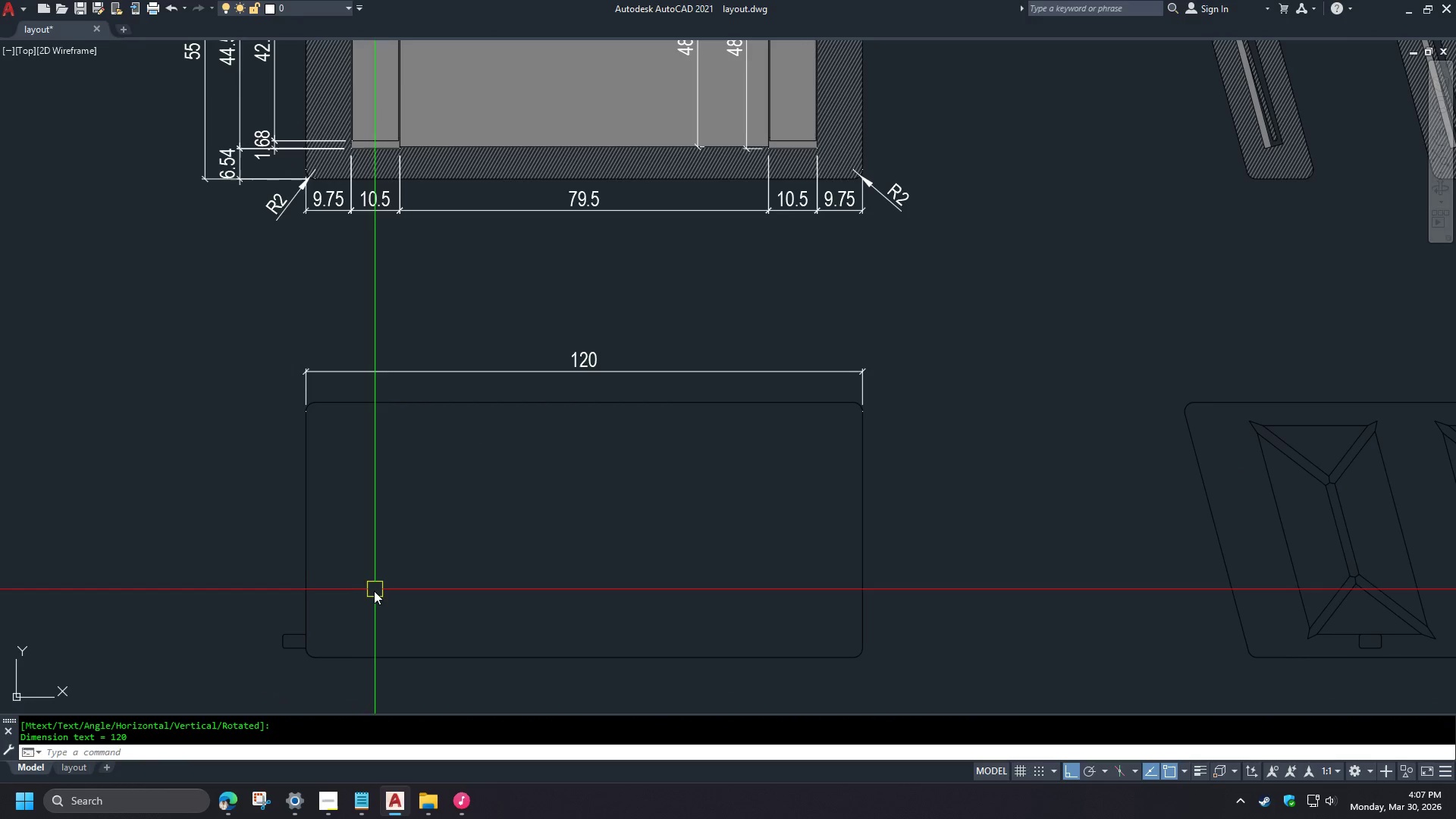 
key(Space)
 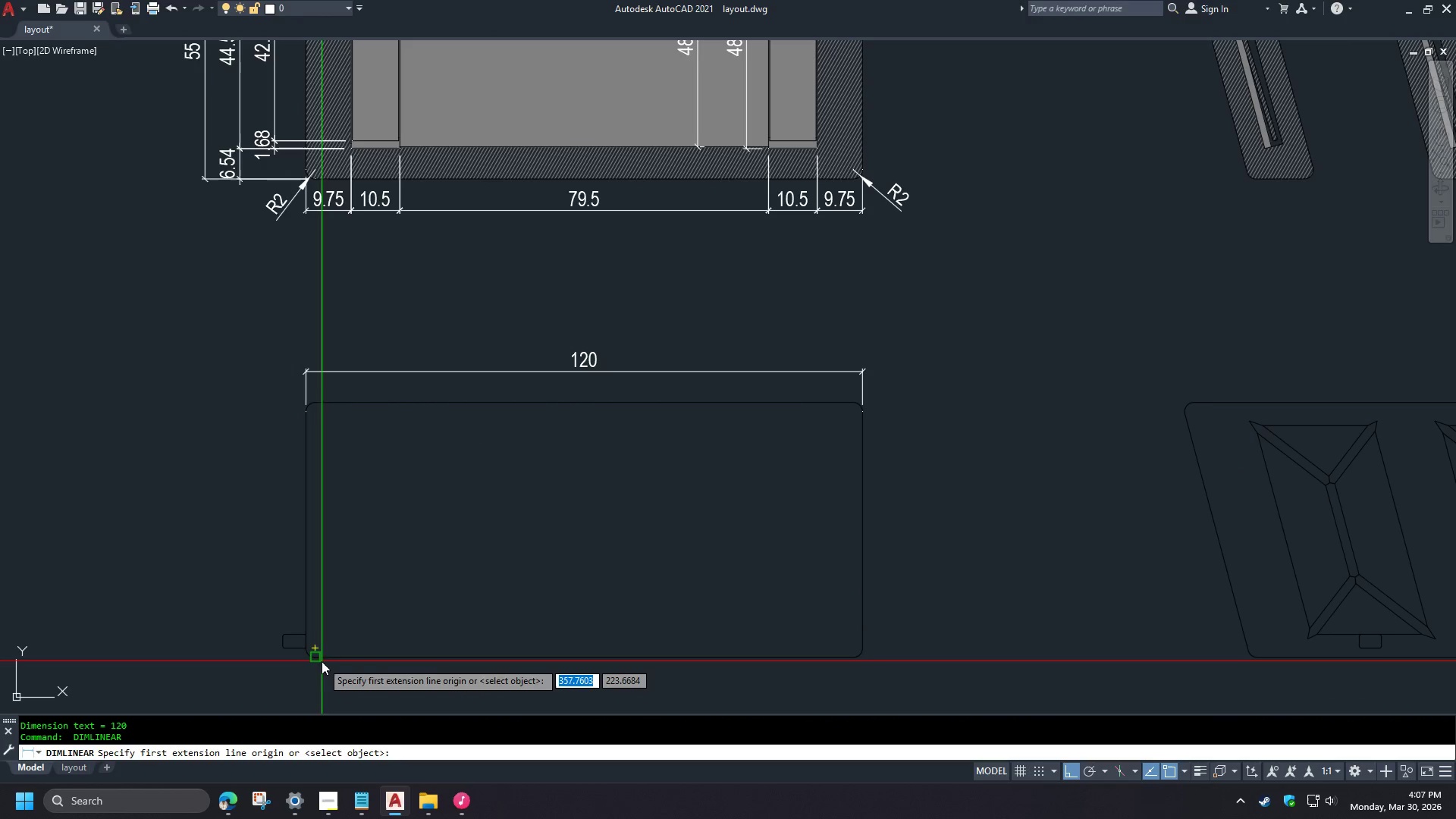 
left_click([317, 662])
 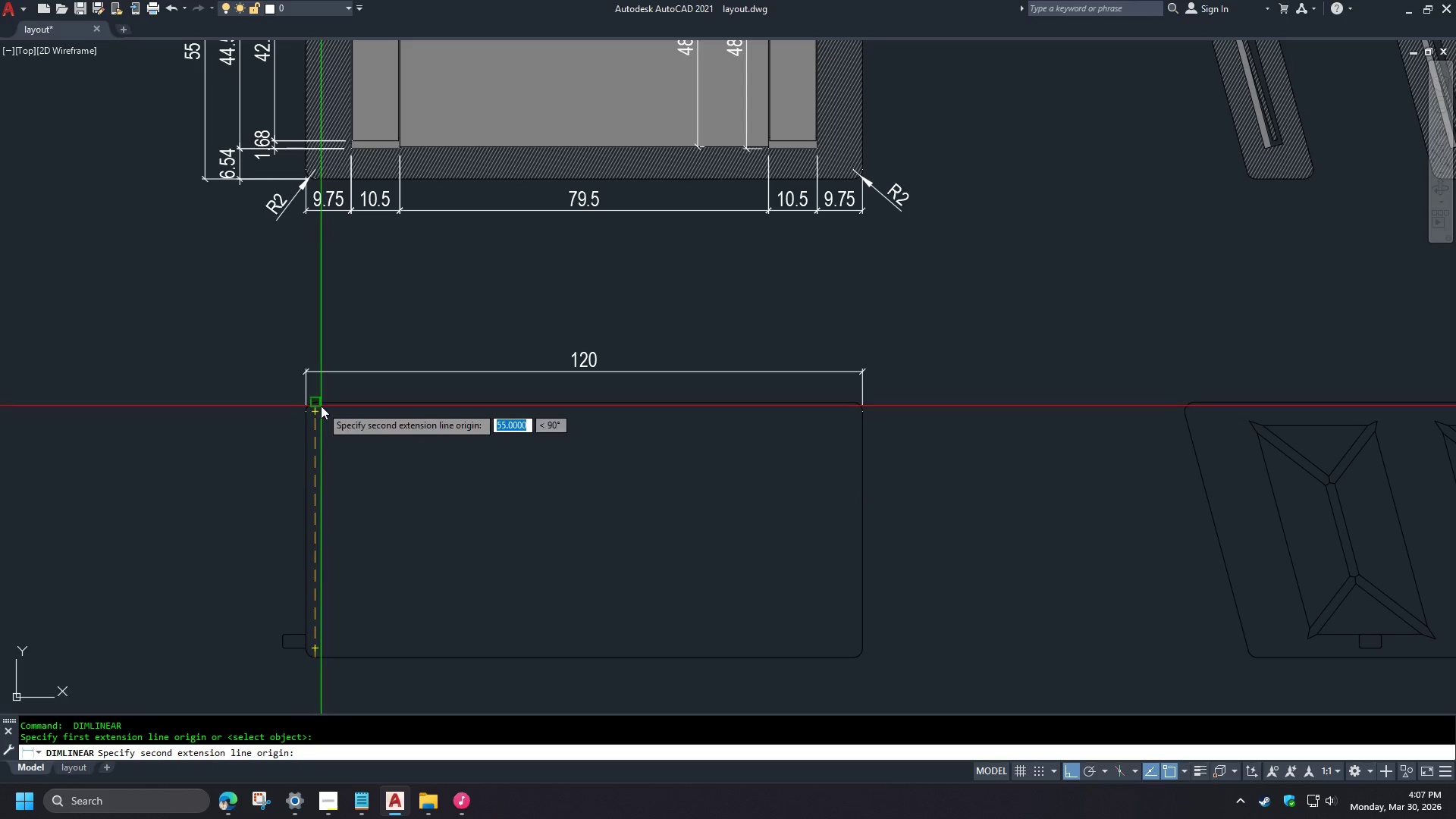 
left_click([321, 405])
 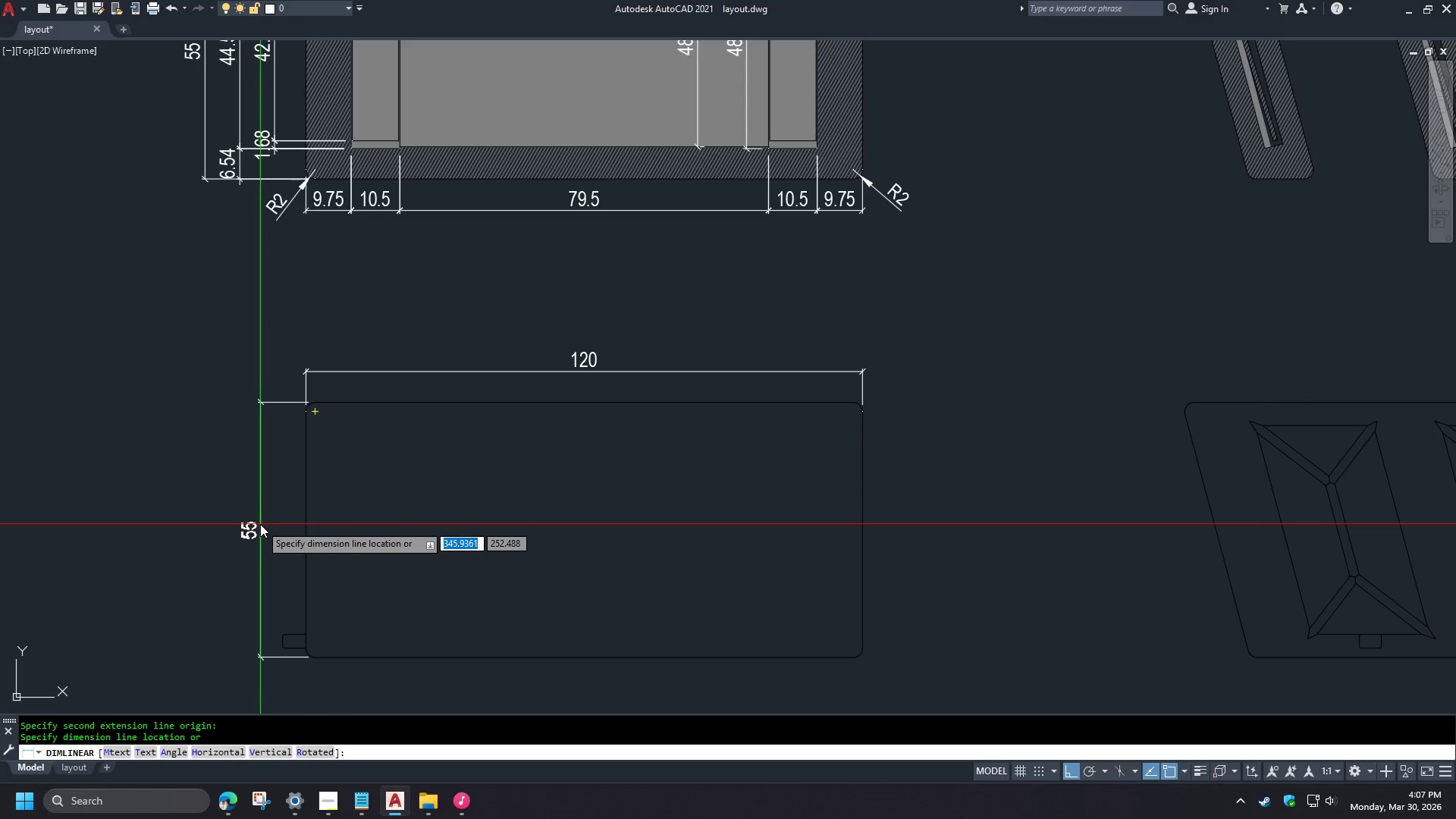 
left_click([241, 527])
 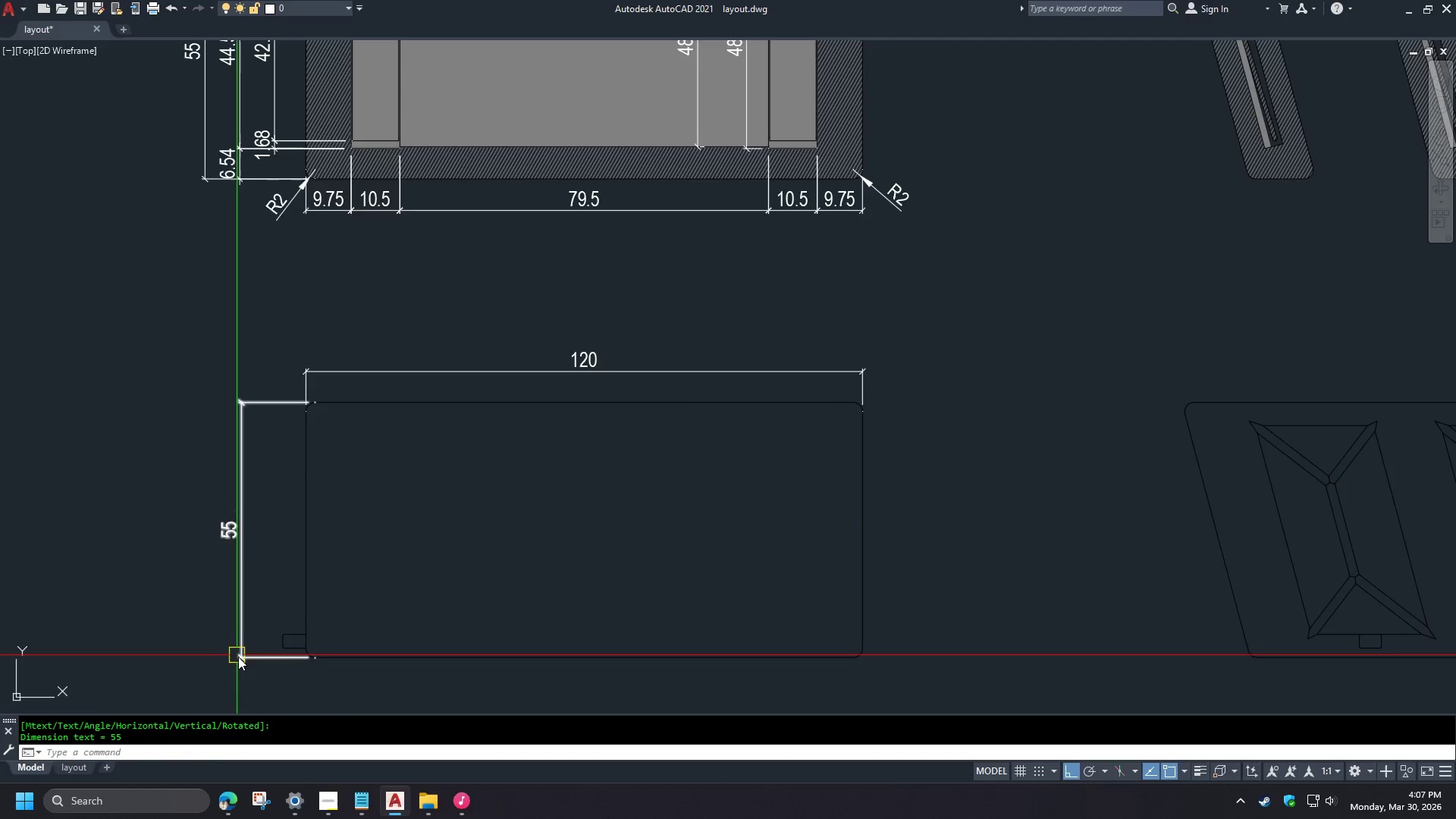 
type(dbva )
 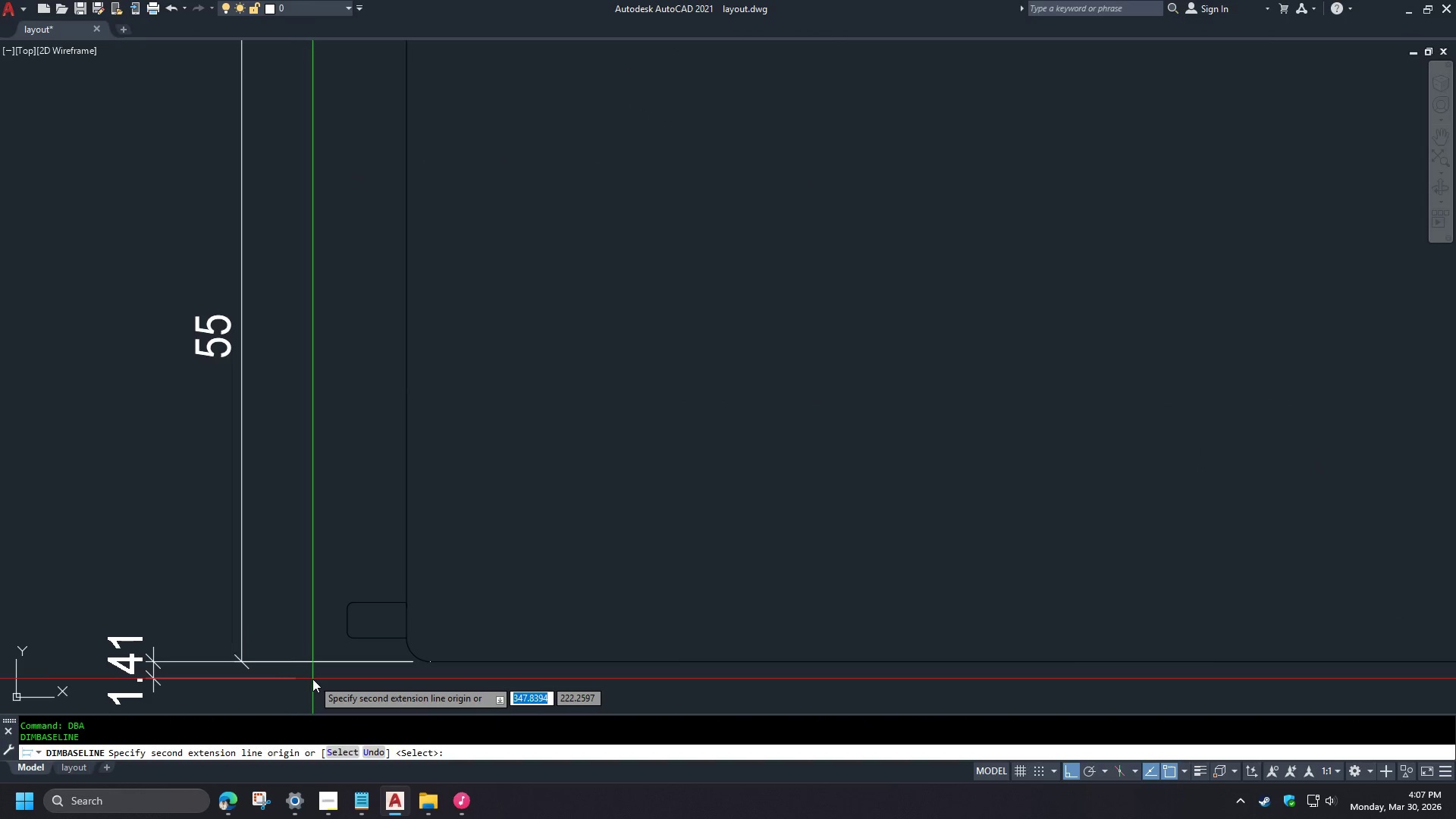 
key(Escape)
 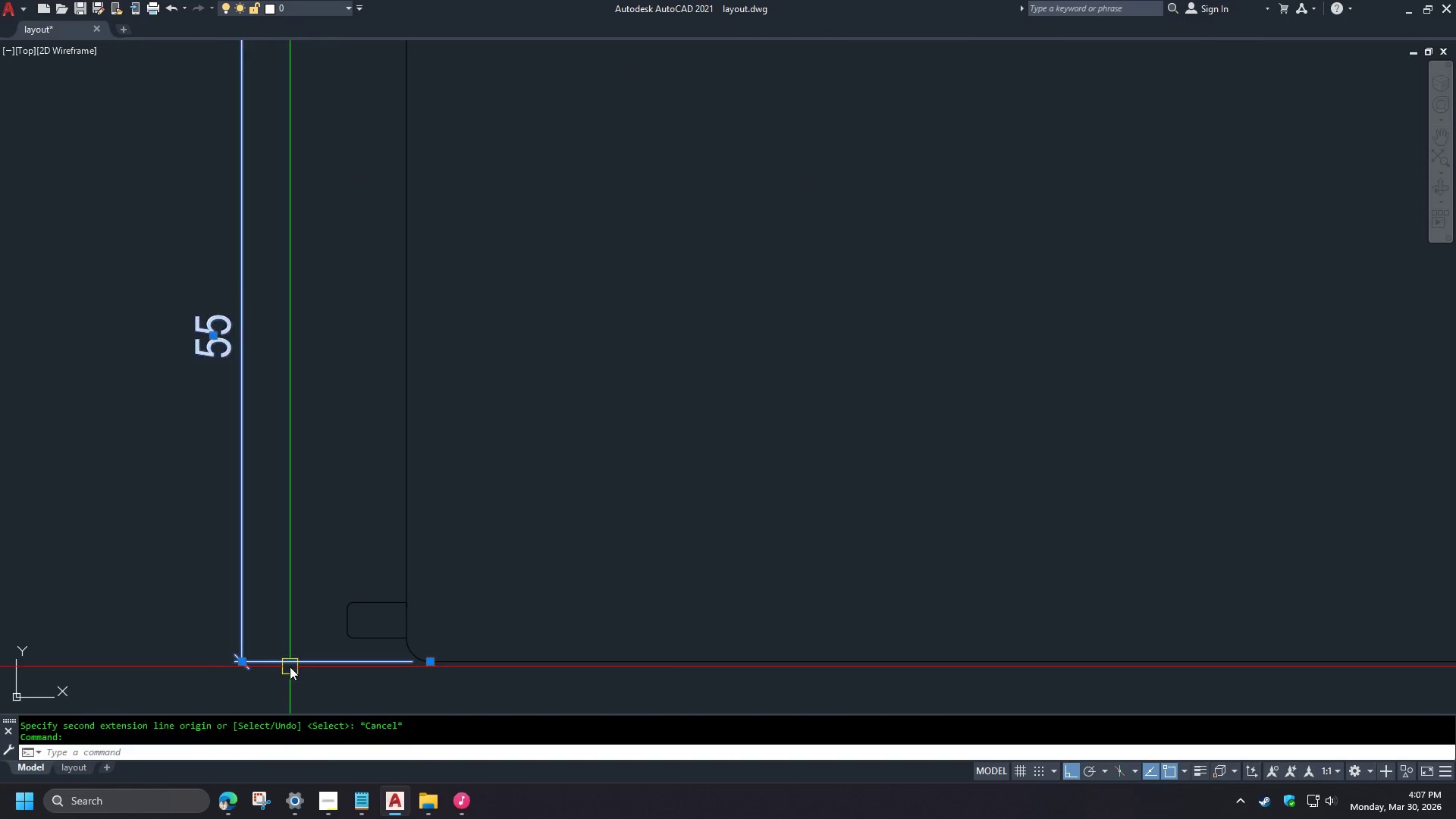 
key(E)
 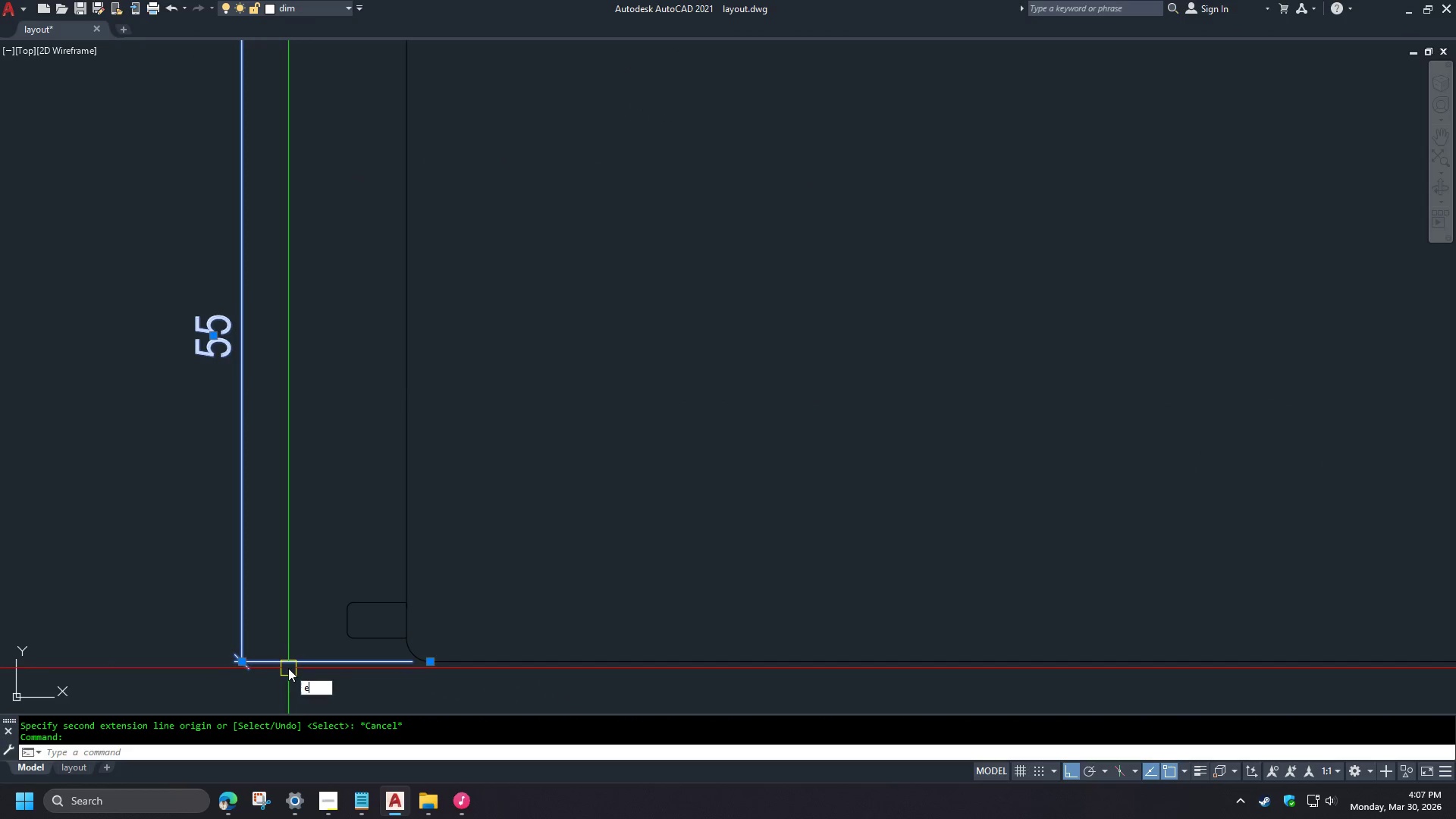 
key(Space)
 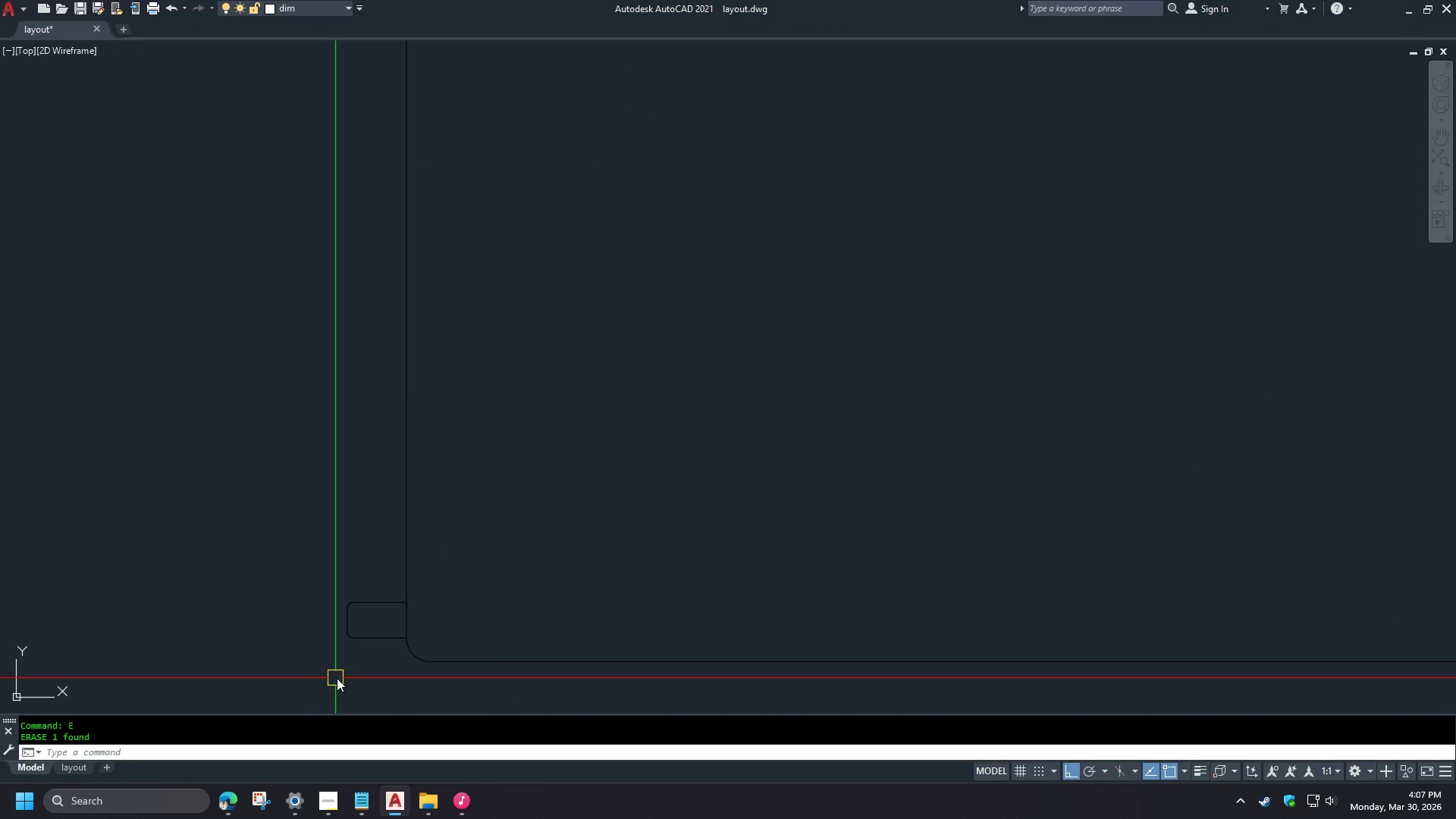 
scroll: coordinate [240, 656], scroll_direction: up, amount: 2.0
 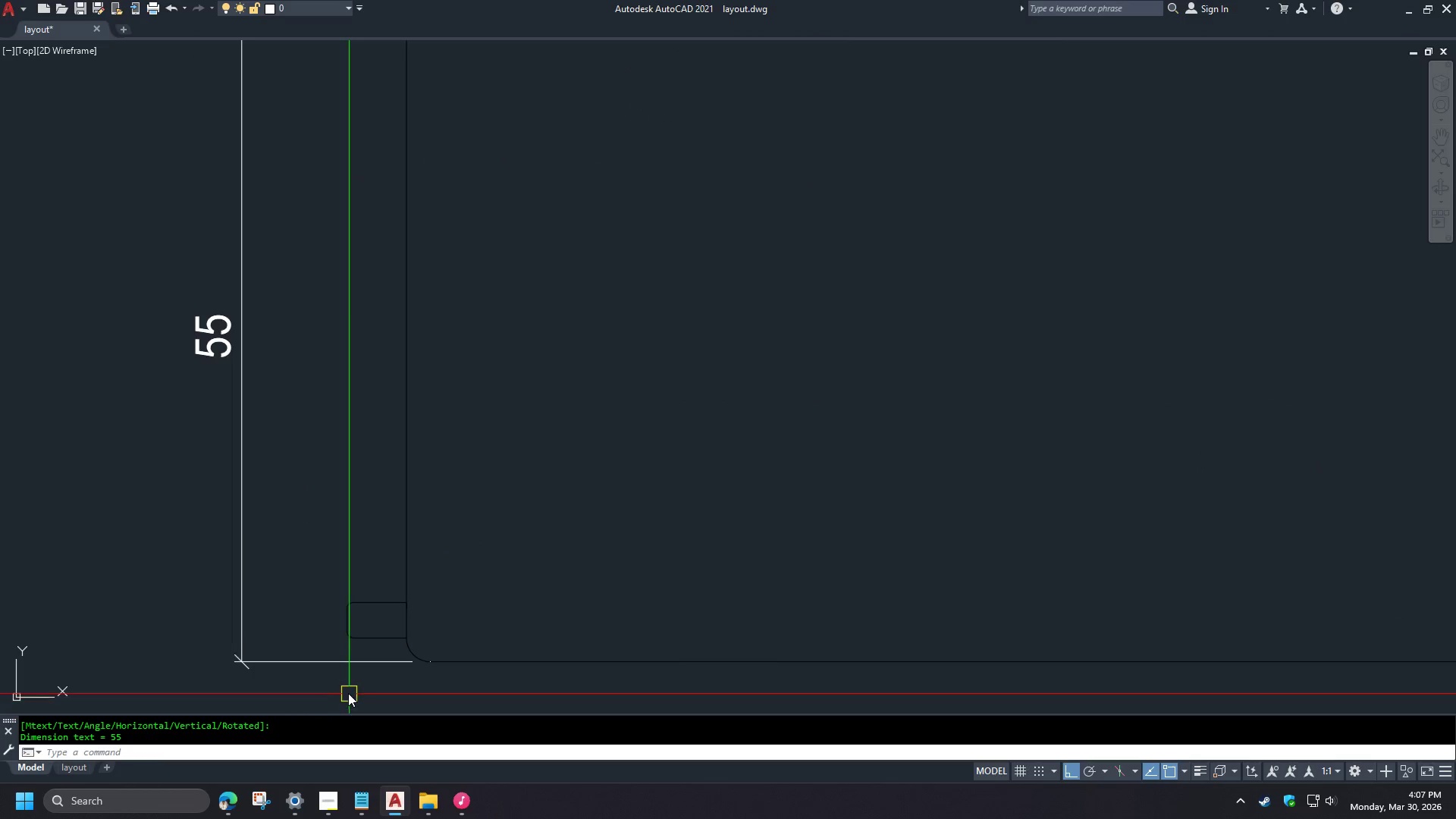 
type(dli )
 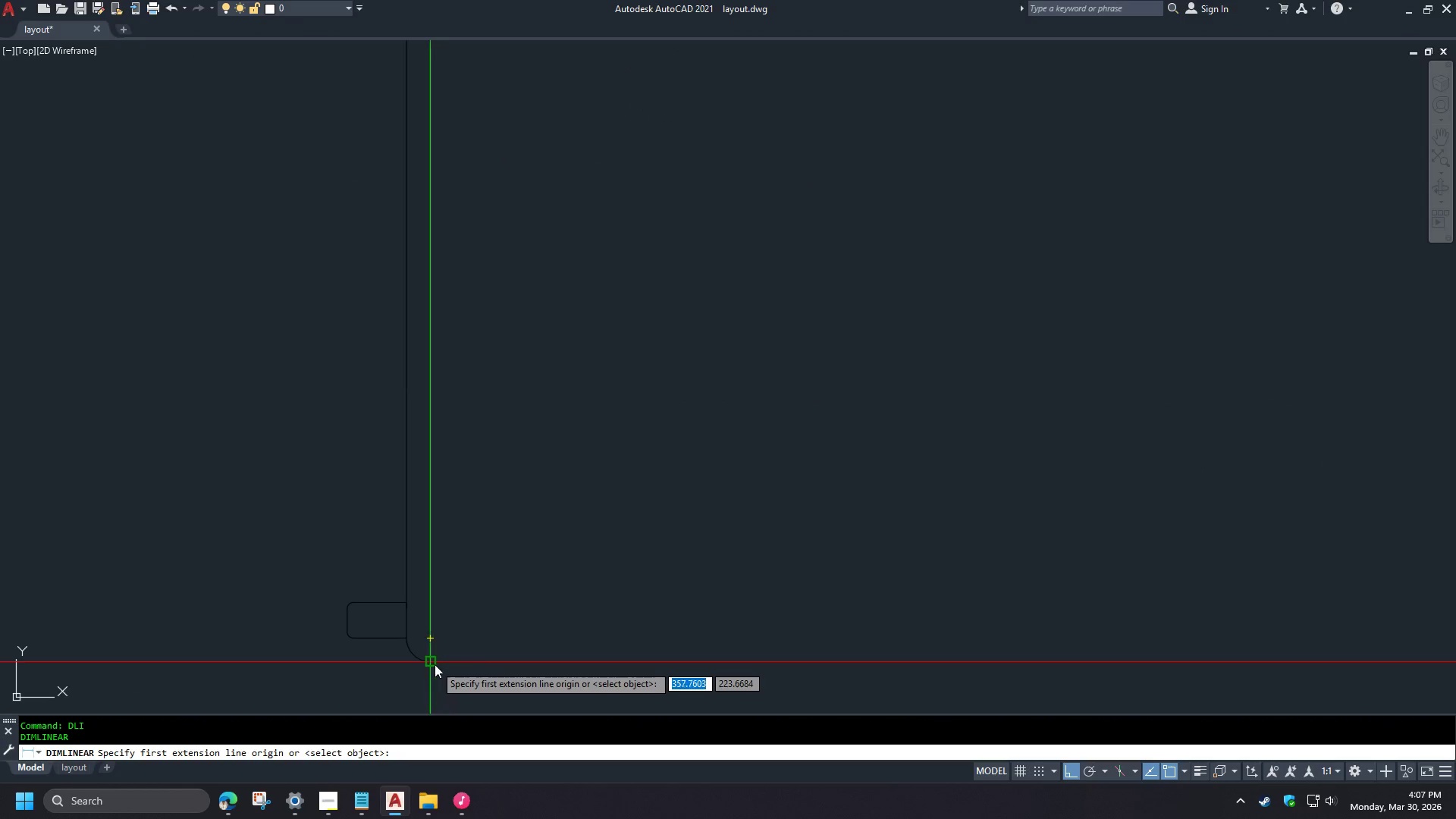 
left_click([433, 664])
 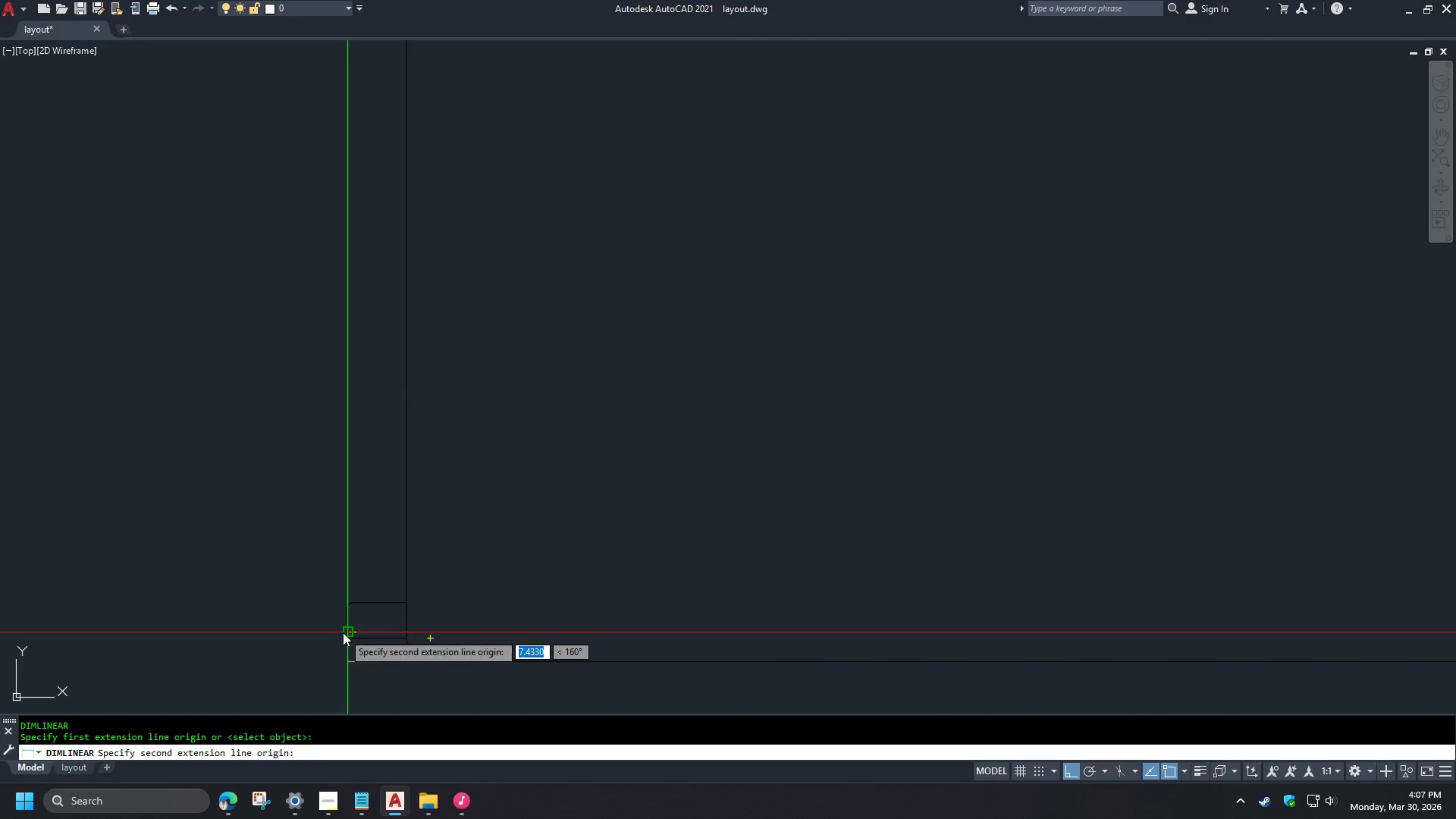 
left_click([343, 632])
 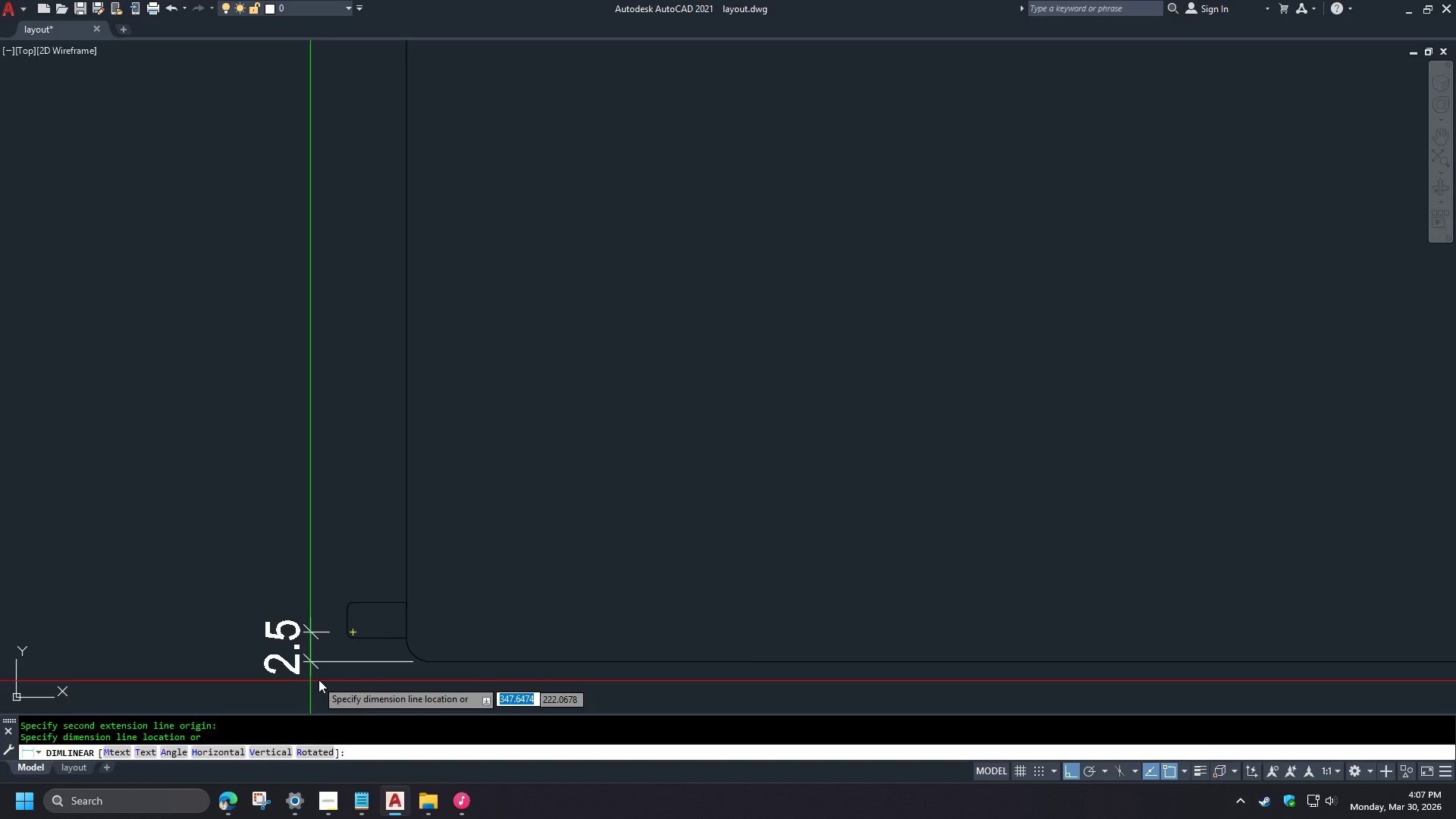 
key(Escape)
 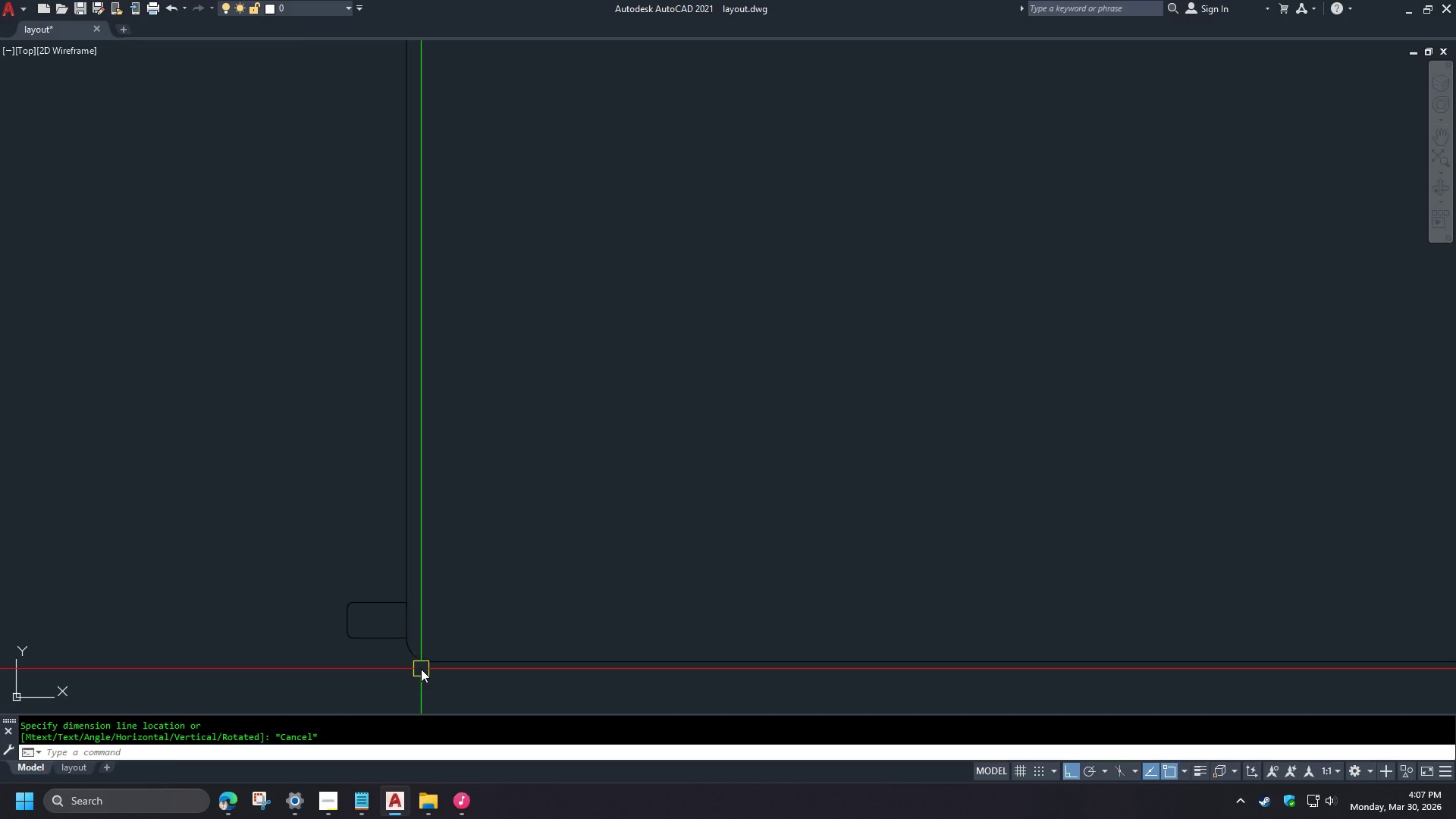 
key(Space)
 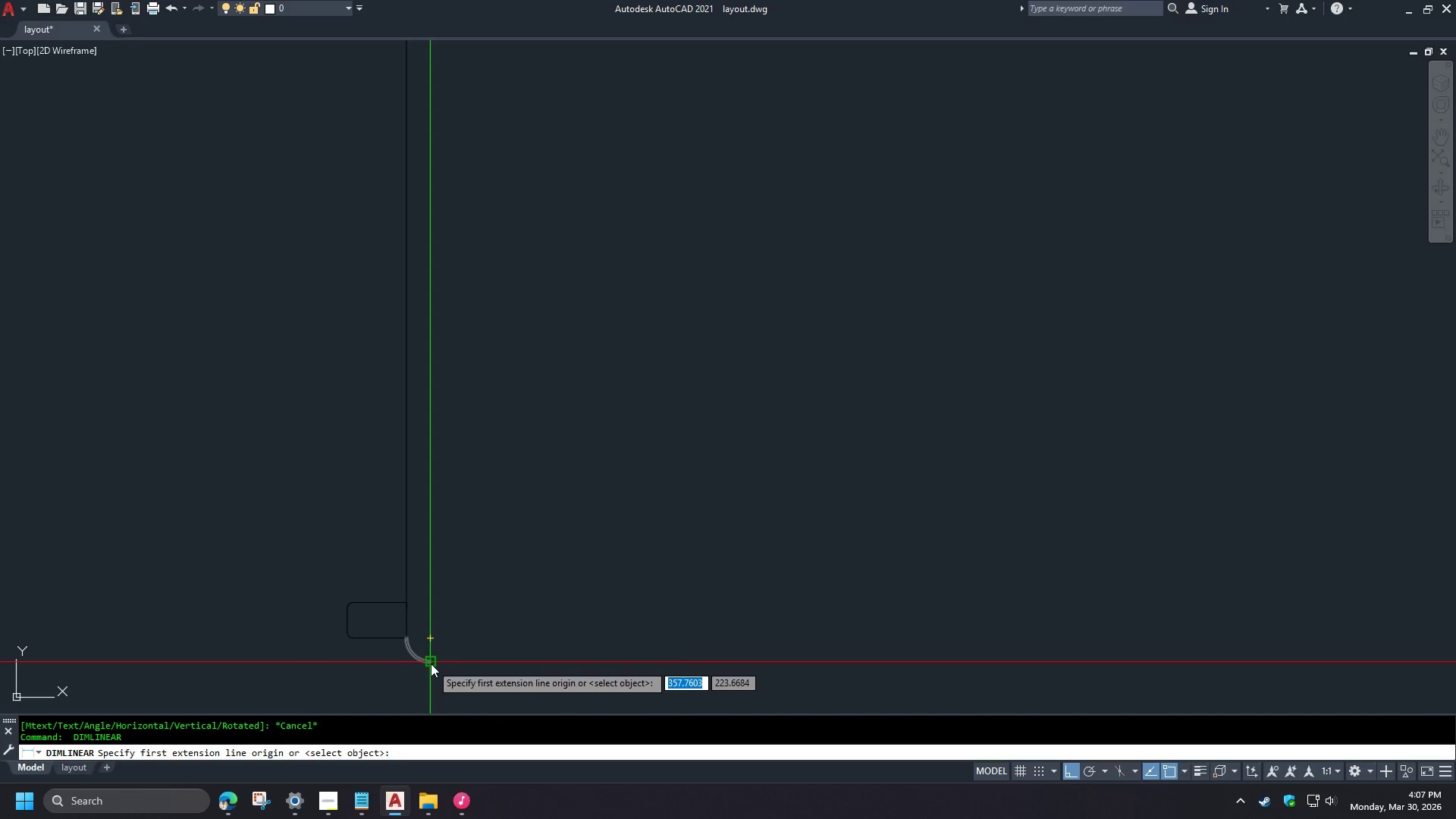 
left_click([431, 664])
 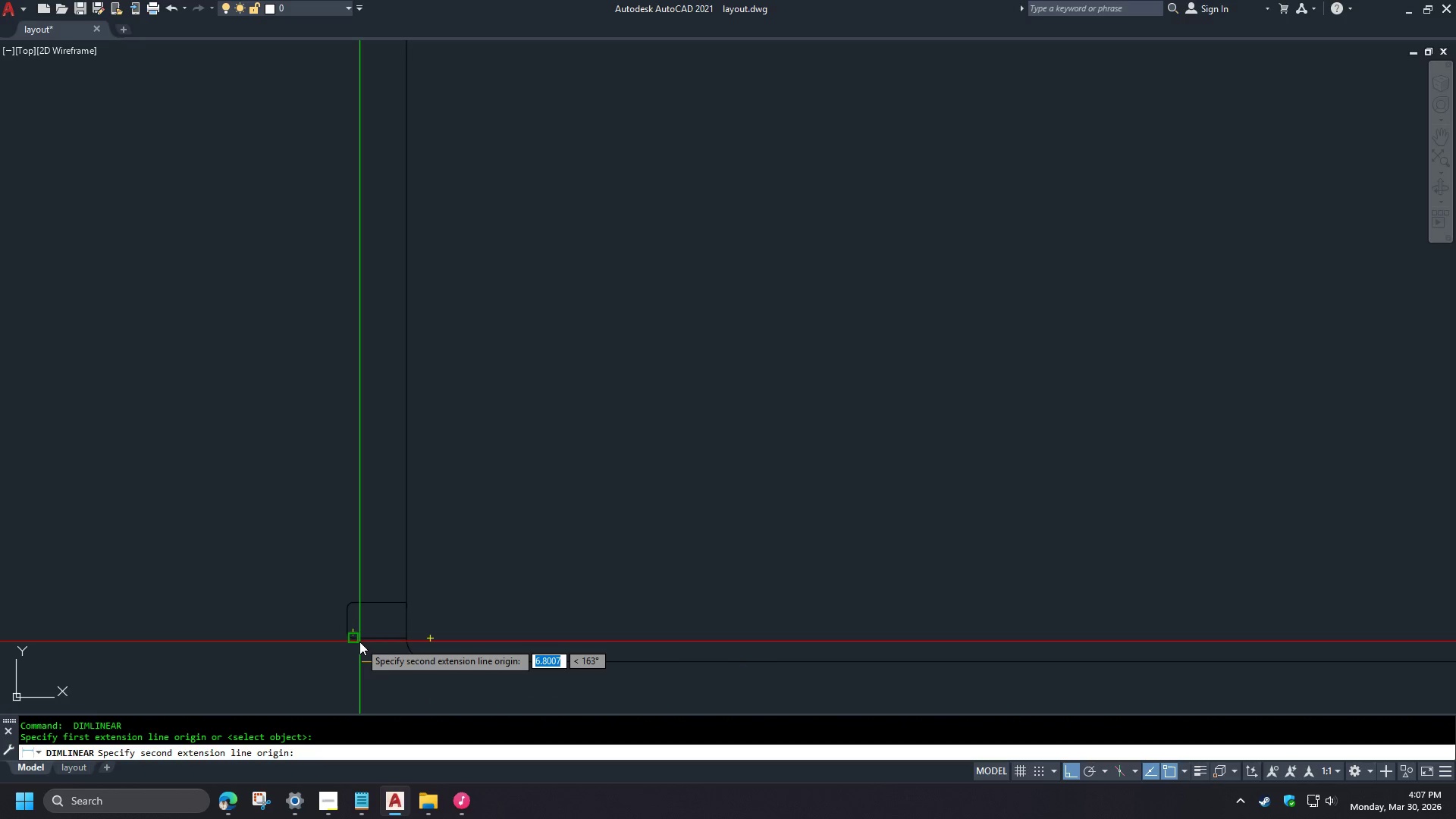 
left_click([359, 641])
 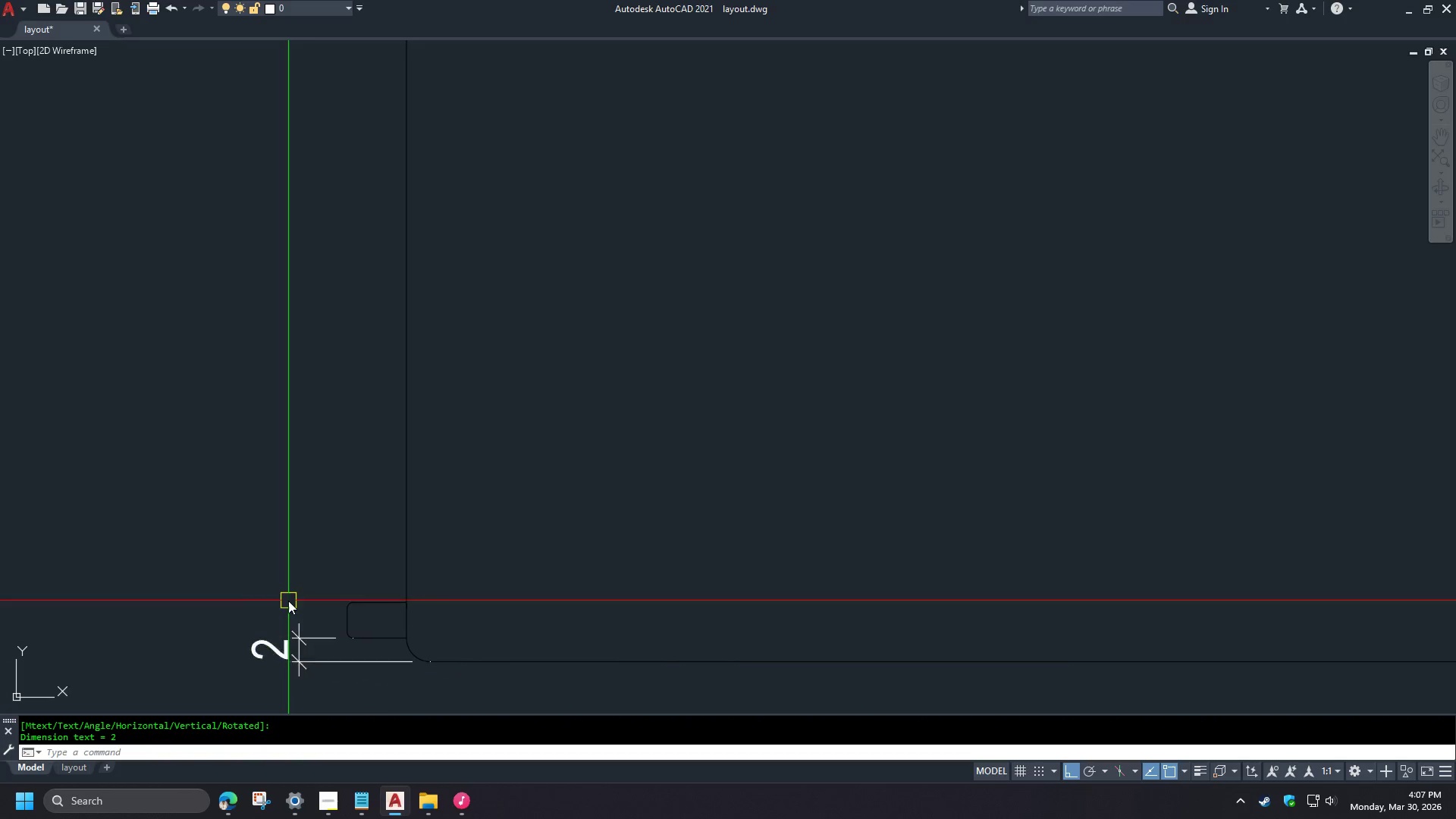 
type(dco  )
 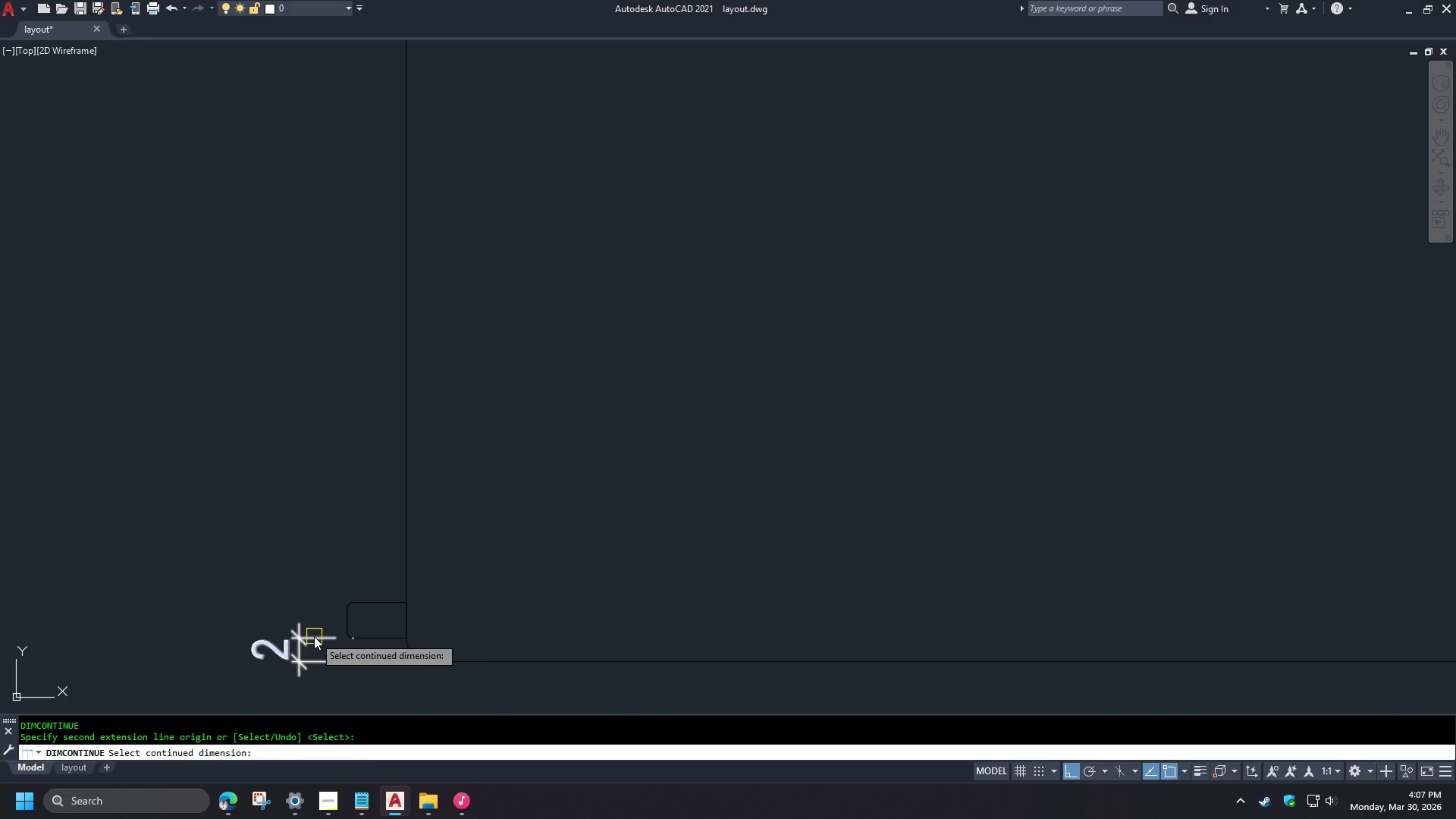 
left_click([314, 637])
 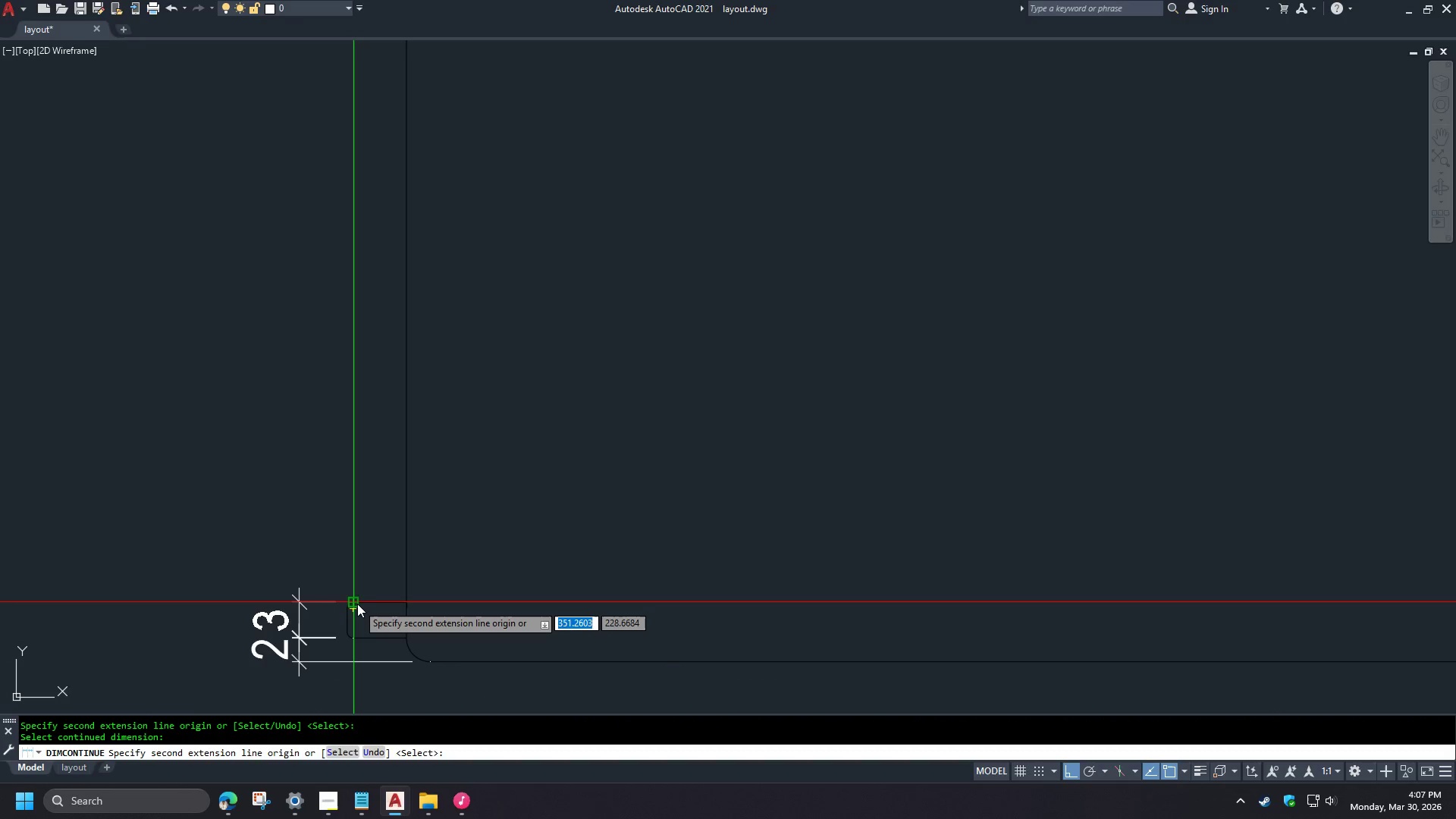 
left_click([357, 604])
 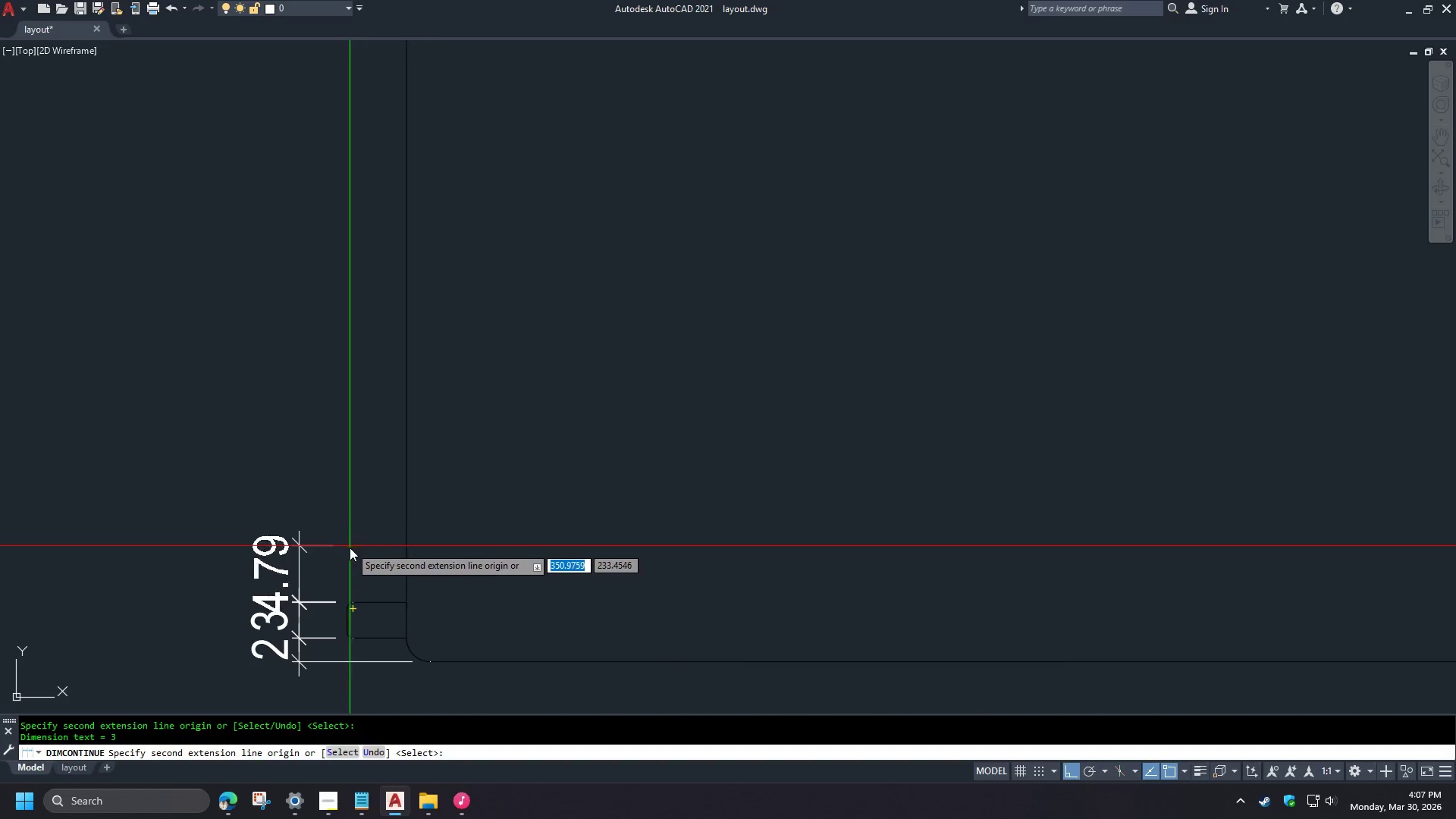 
type(end )
 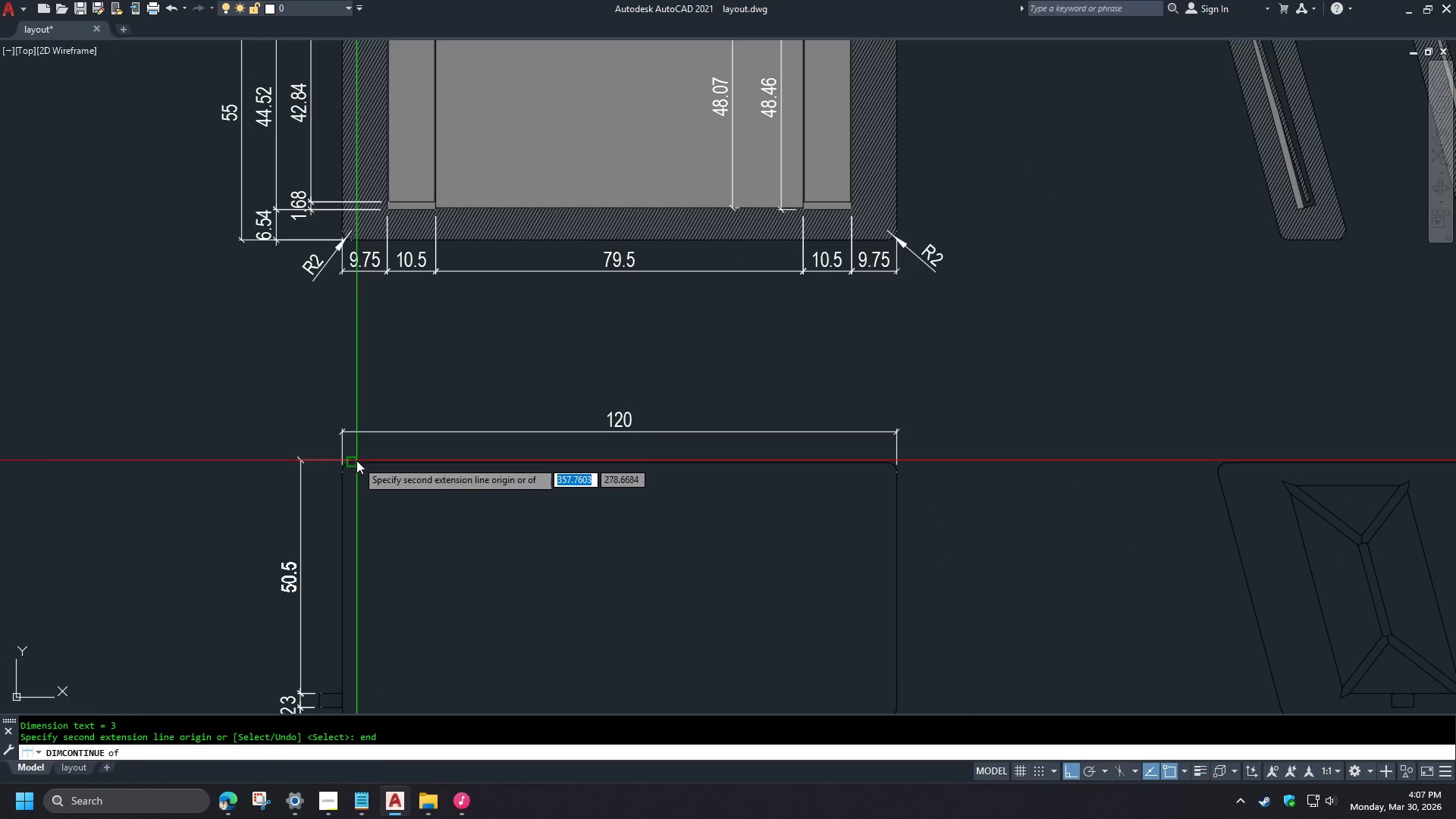 
left_click([356, 460])
 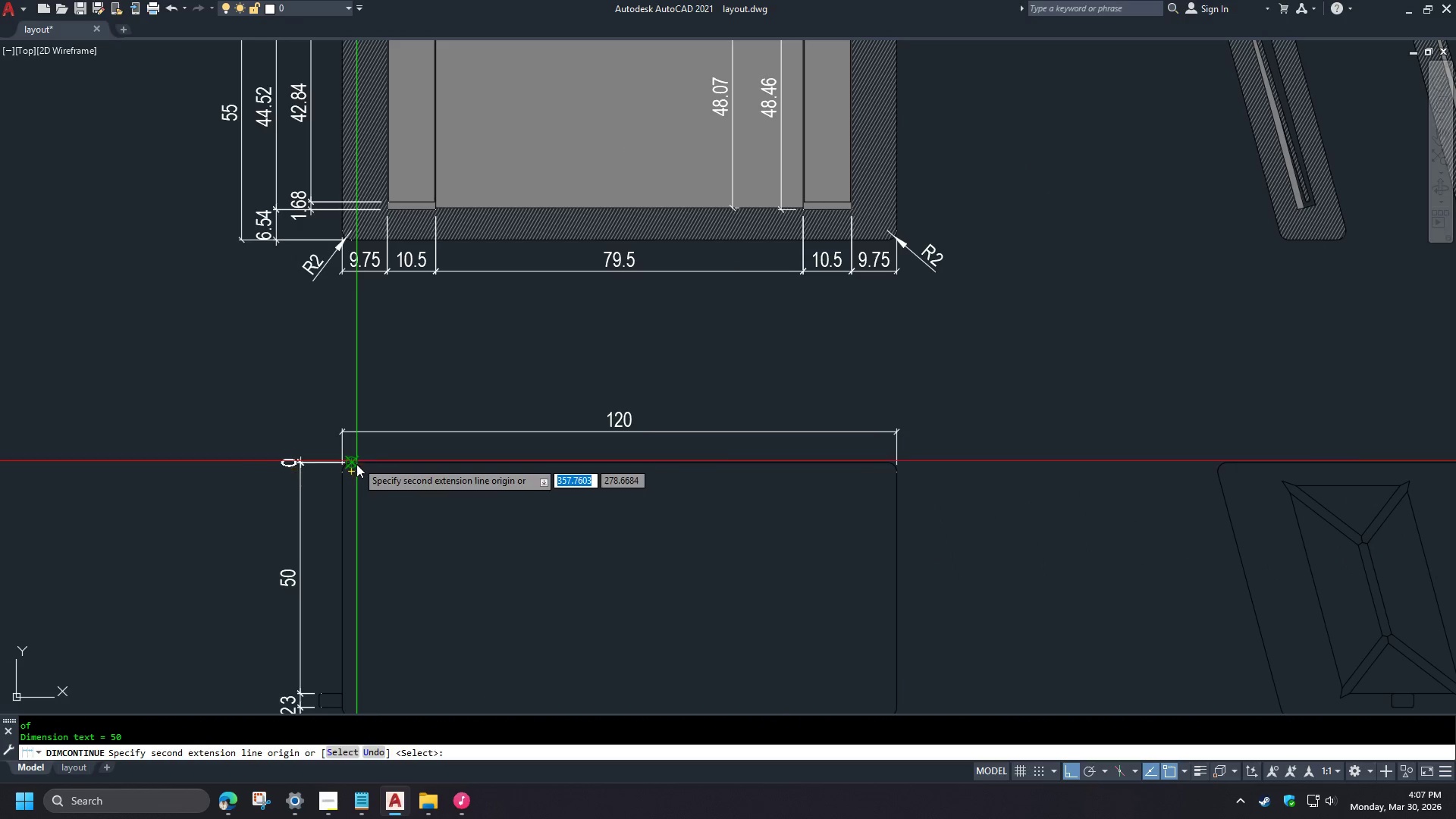 
key(Space)
 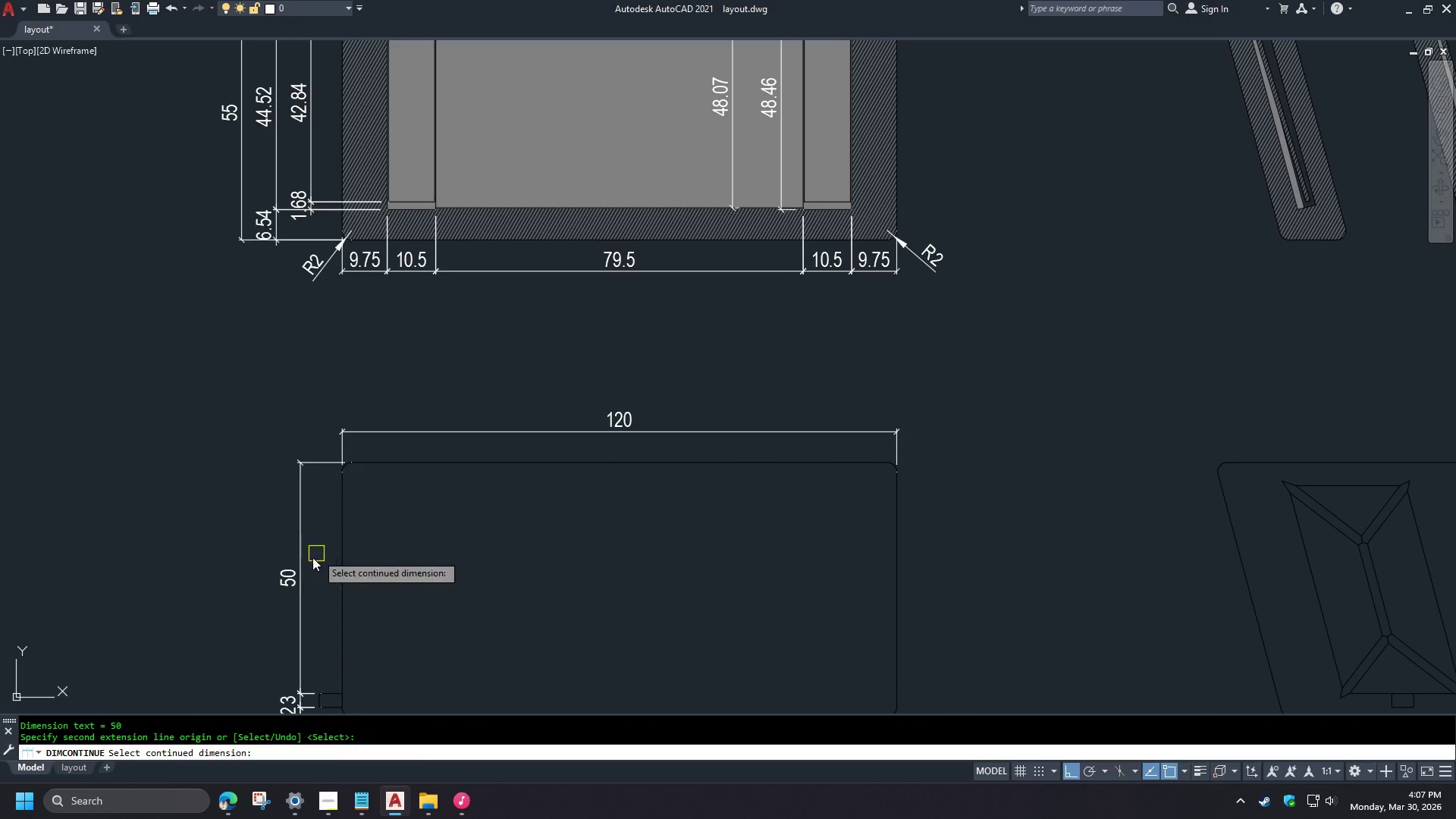 
key(Space)
 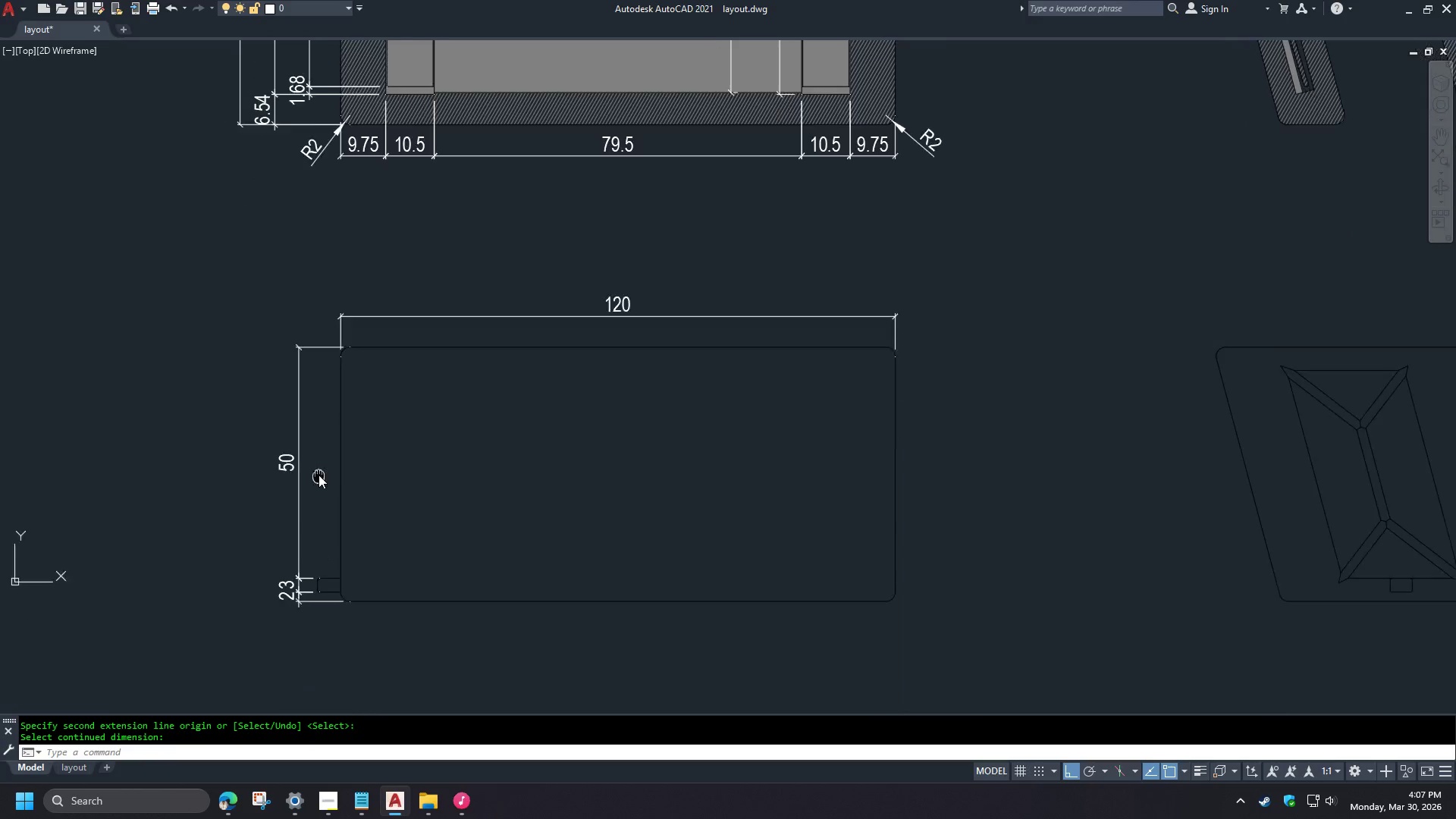 
scroll: coordinate [329, 607], scroll_direction: down, amount: 3.0
 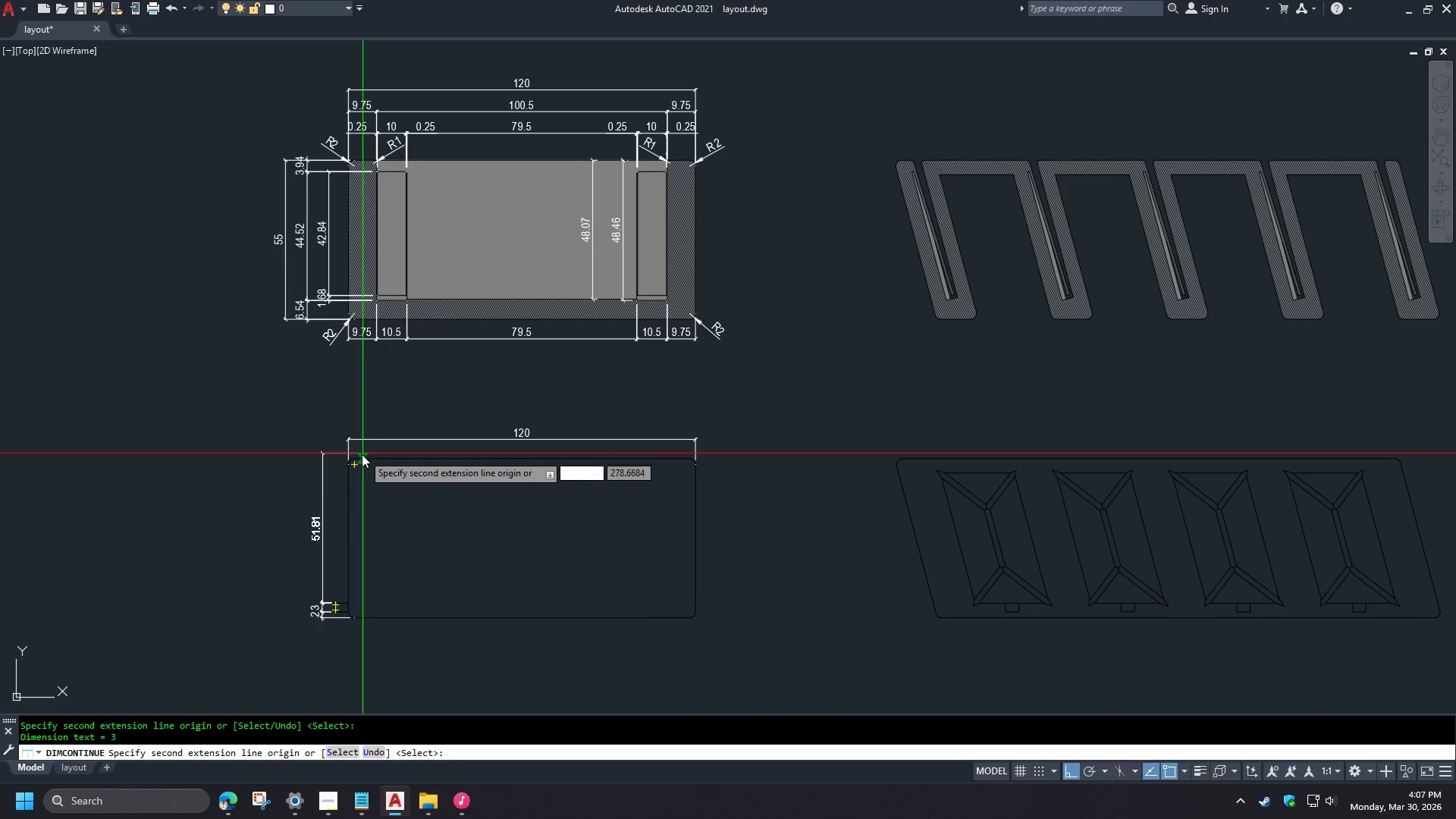 
type(dba)
 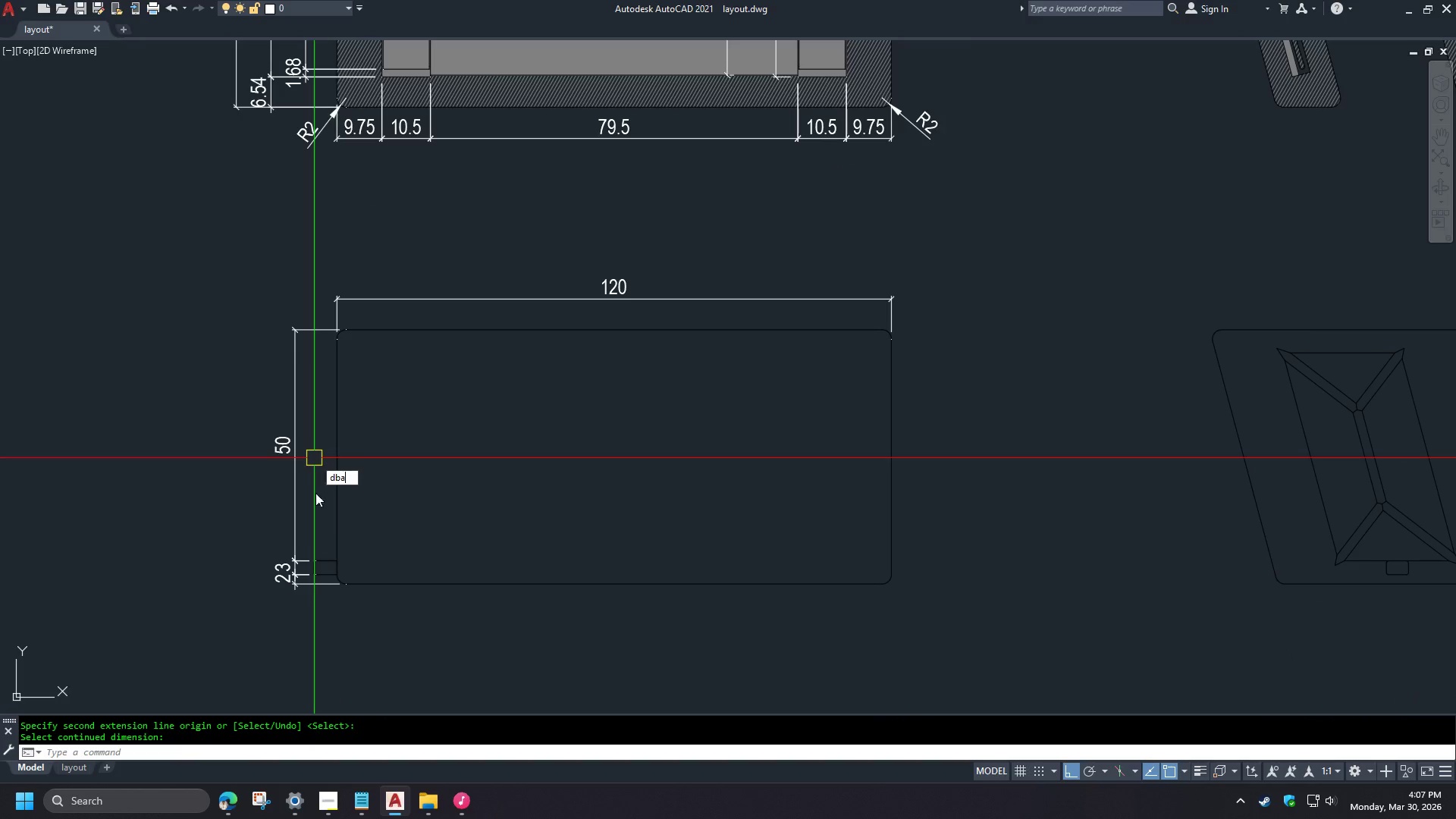 
scroll: coordinate [357, 454], scroll_direction: up, amount: 1.0
 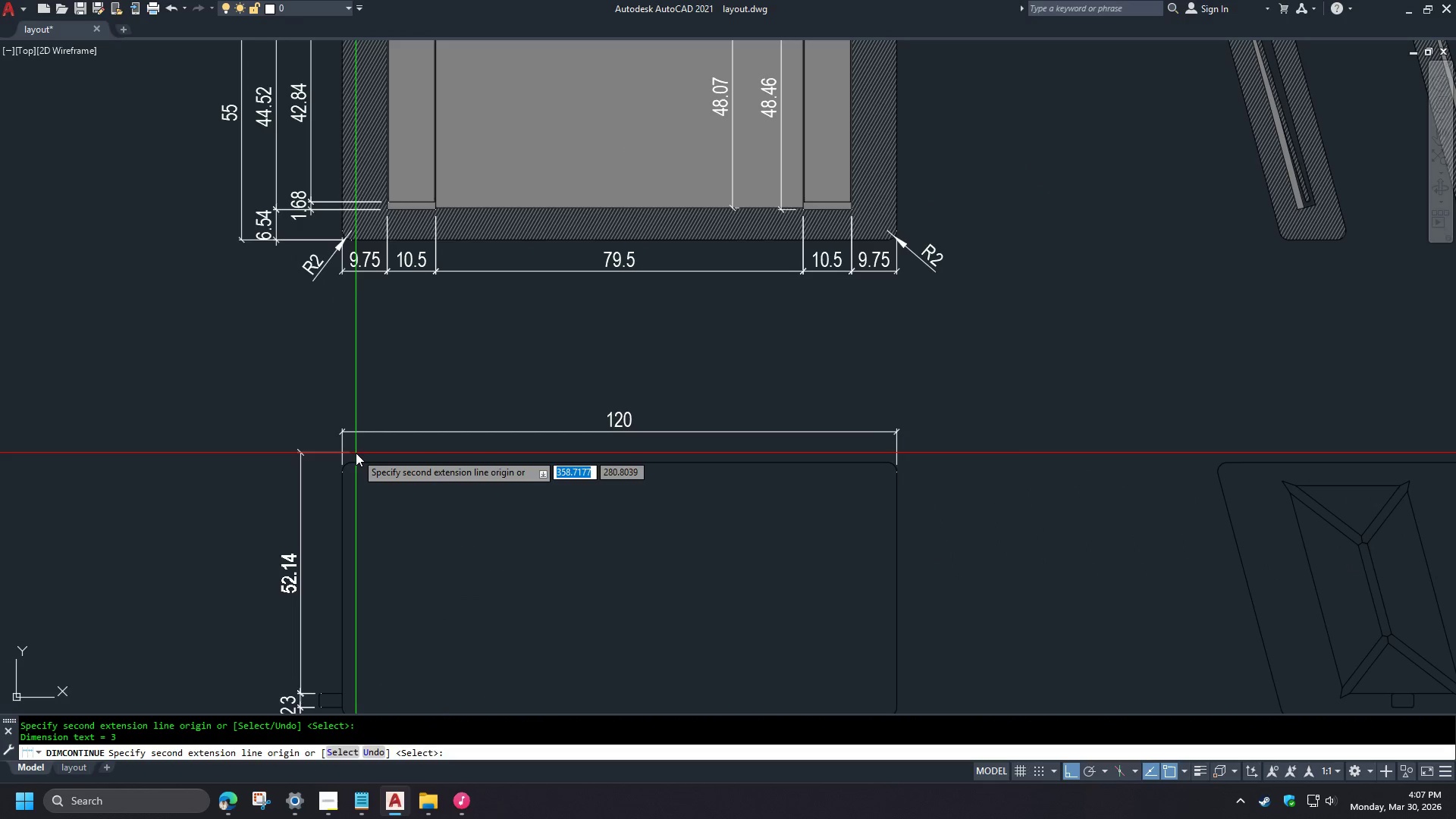 
key(Space)
 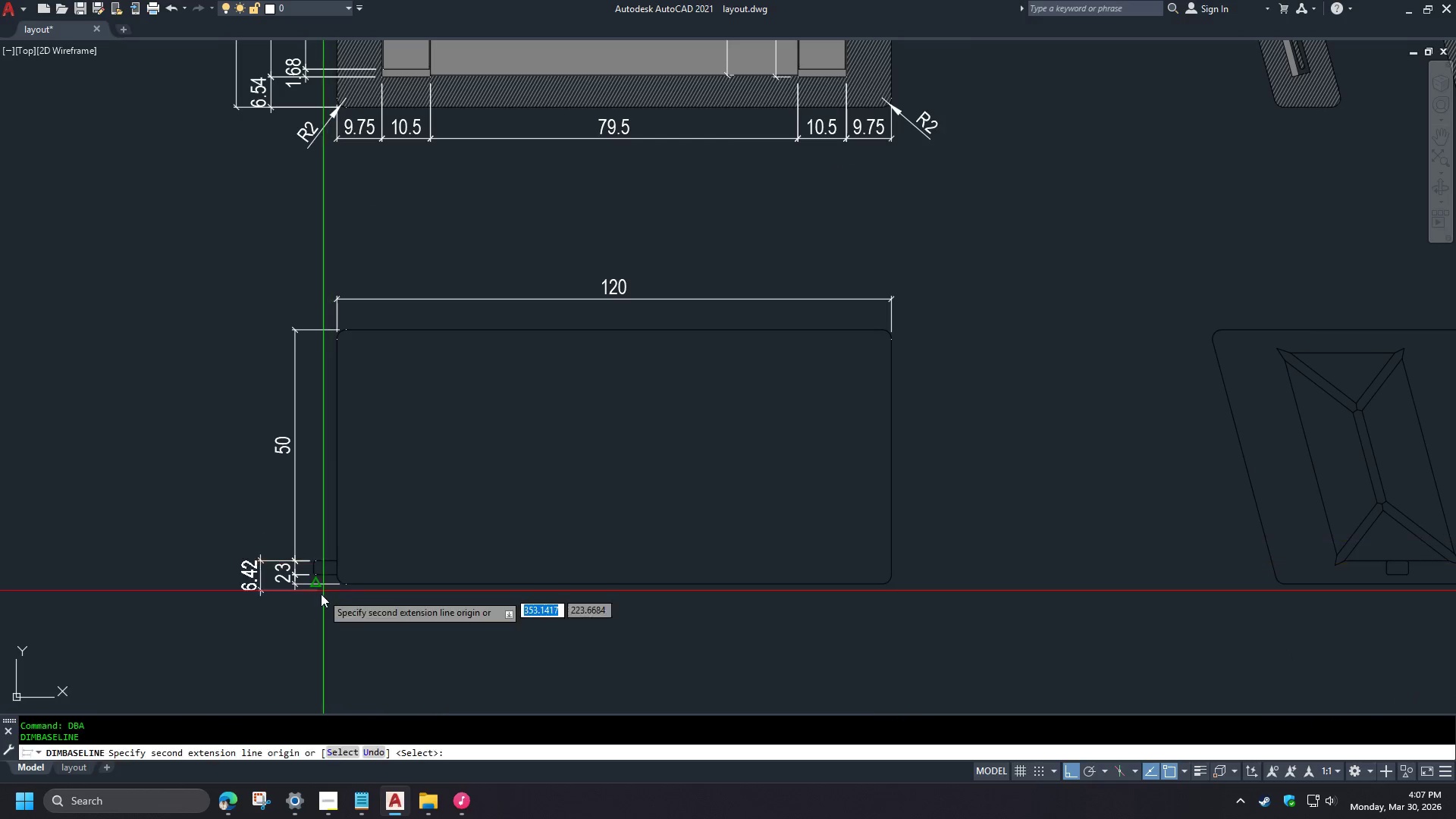 
key(Space)
 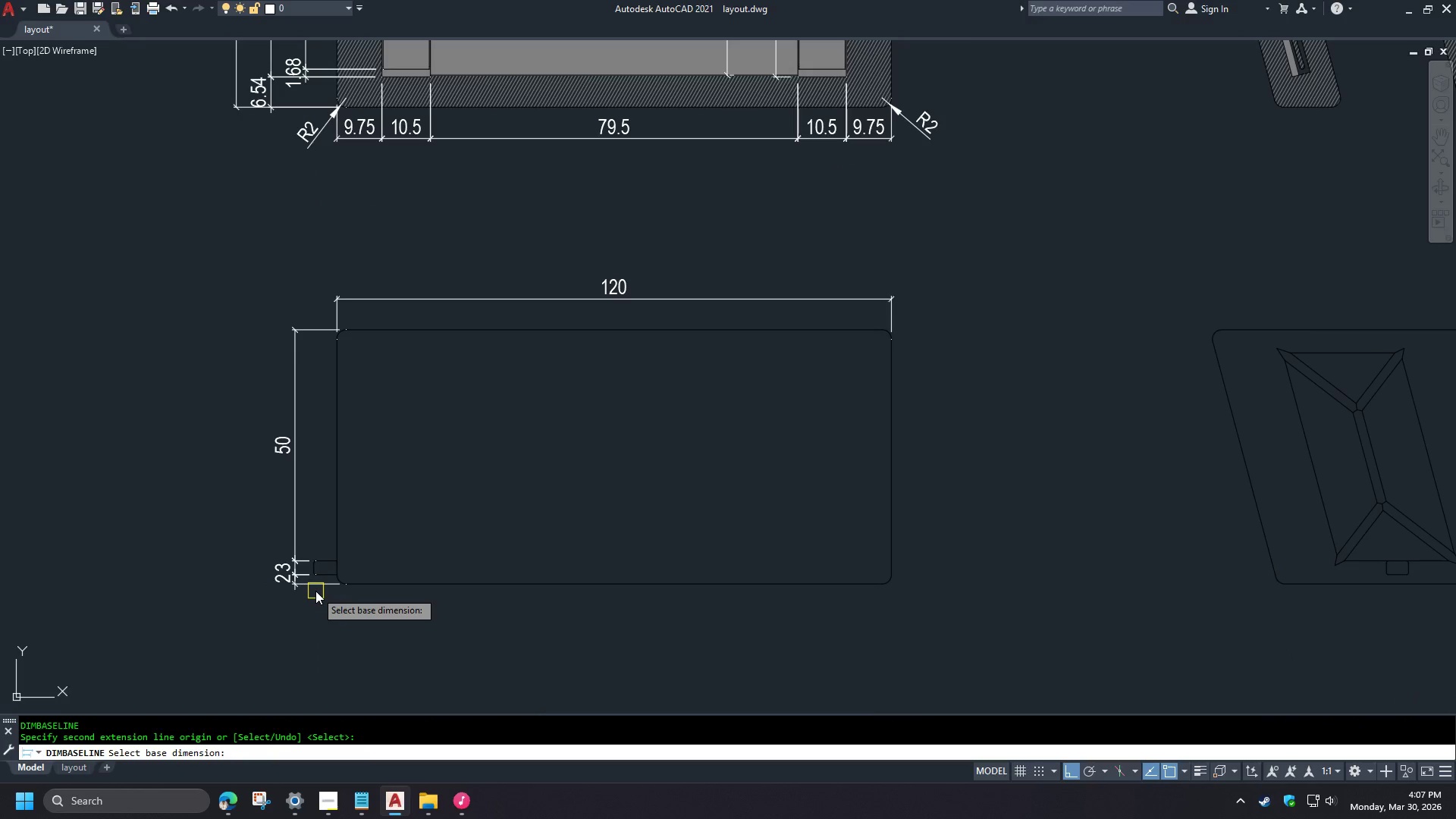 
left_click([315, 589])
 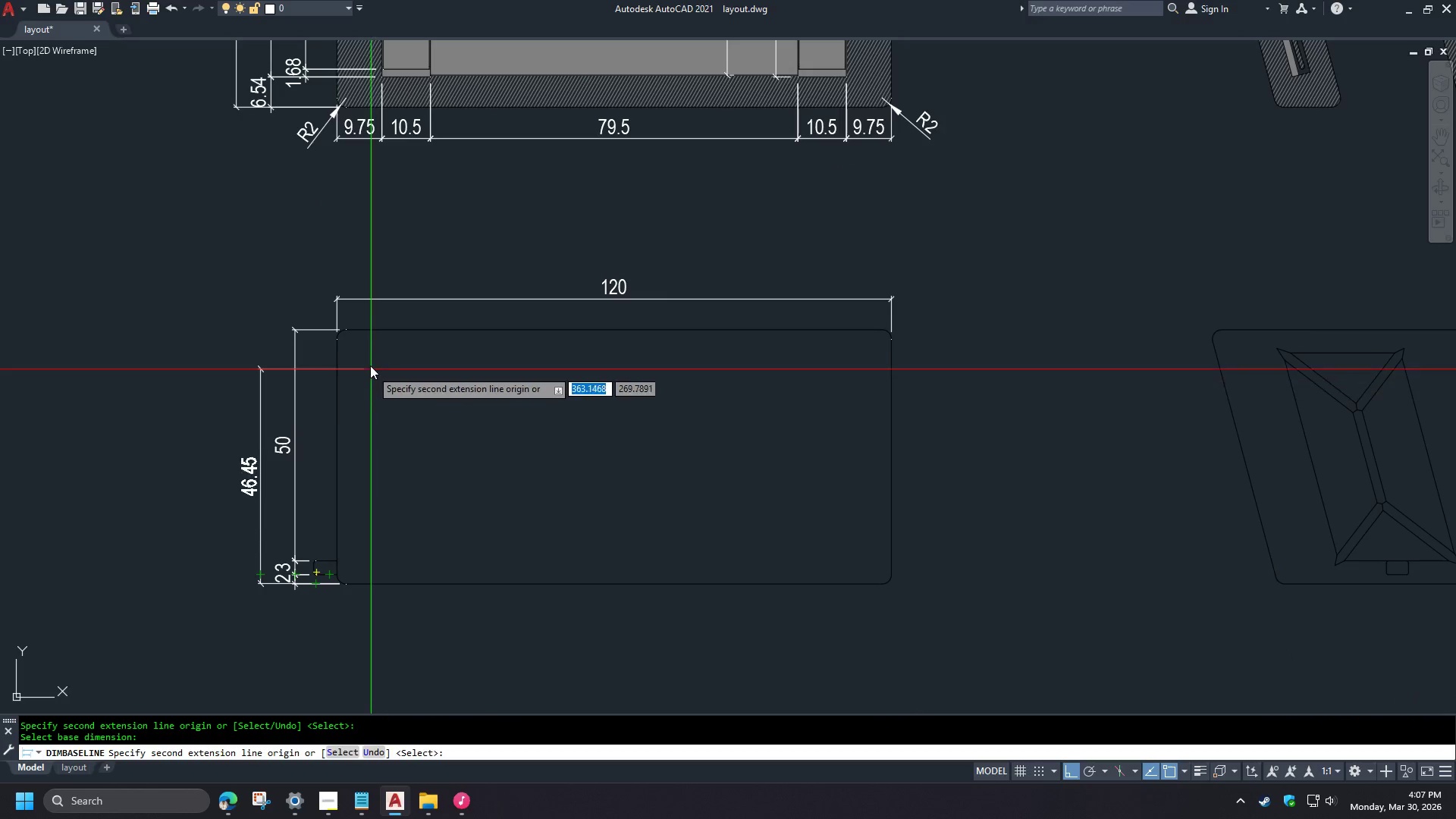 
type(end )
 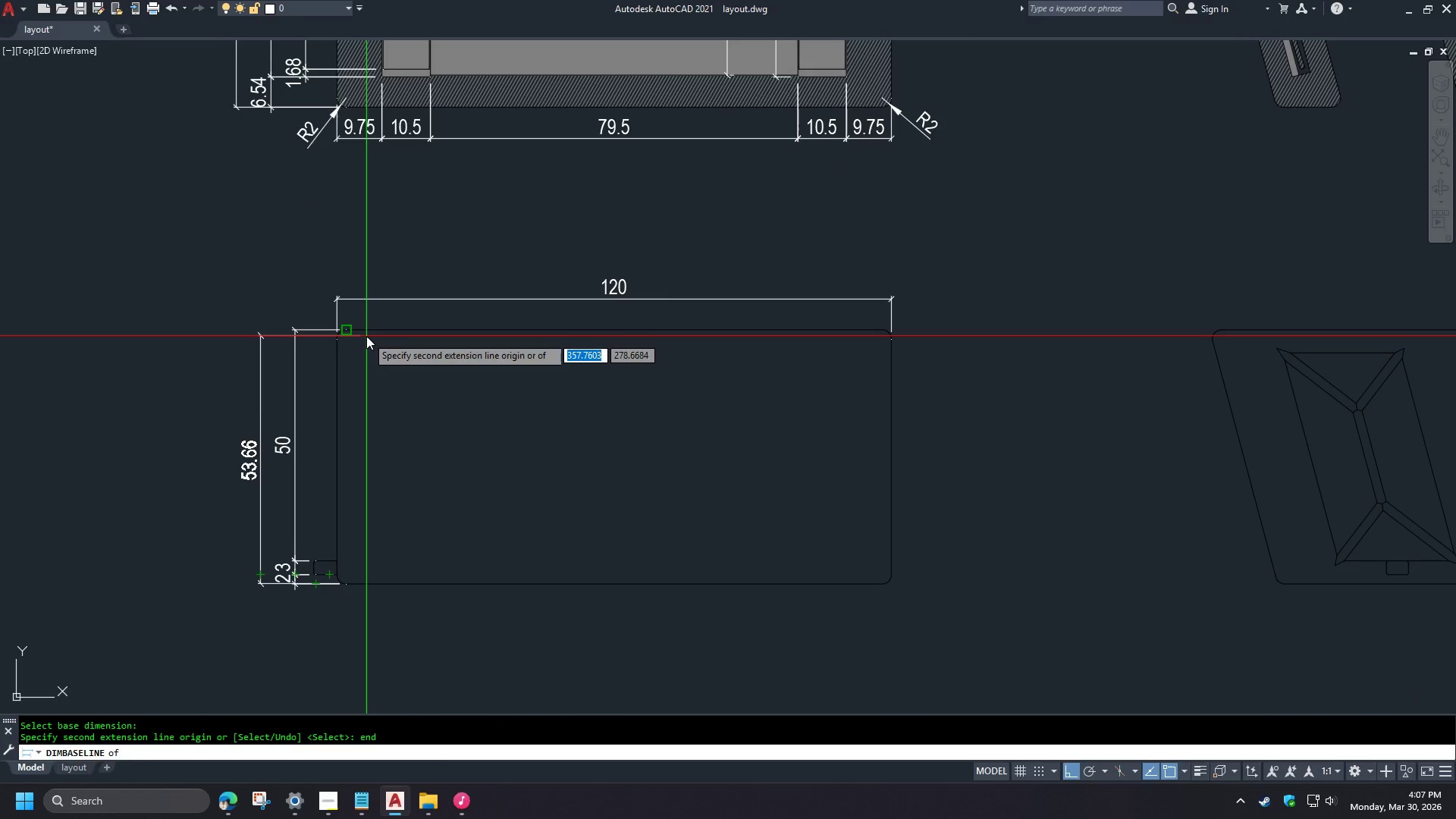 
left_click([366, 336])
 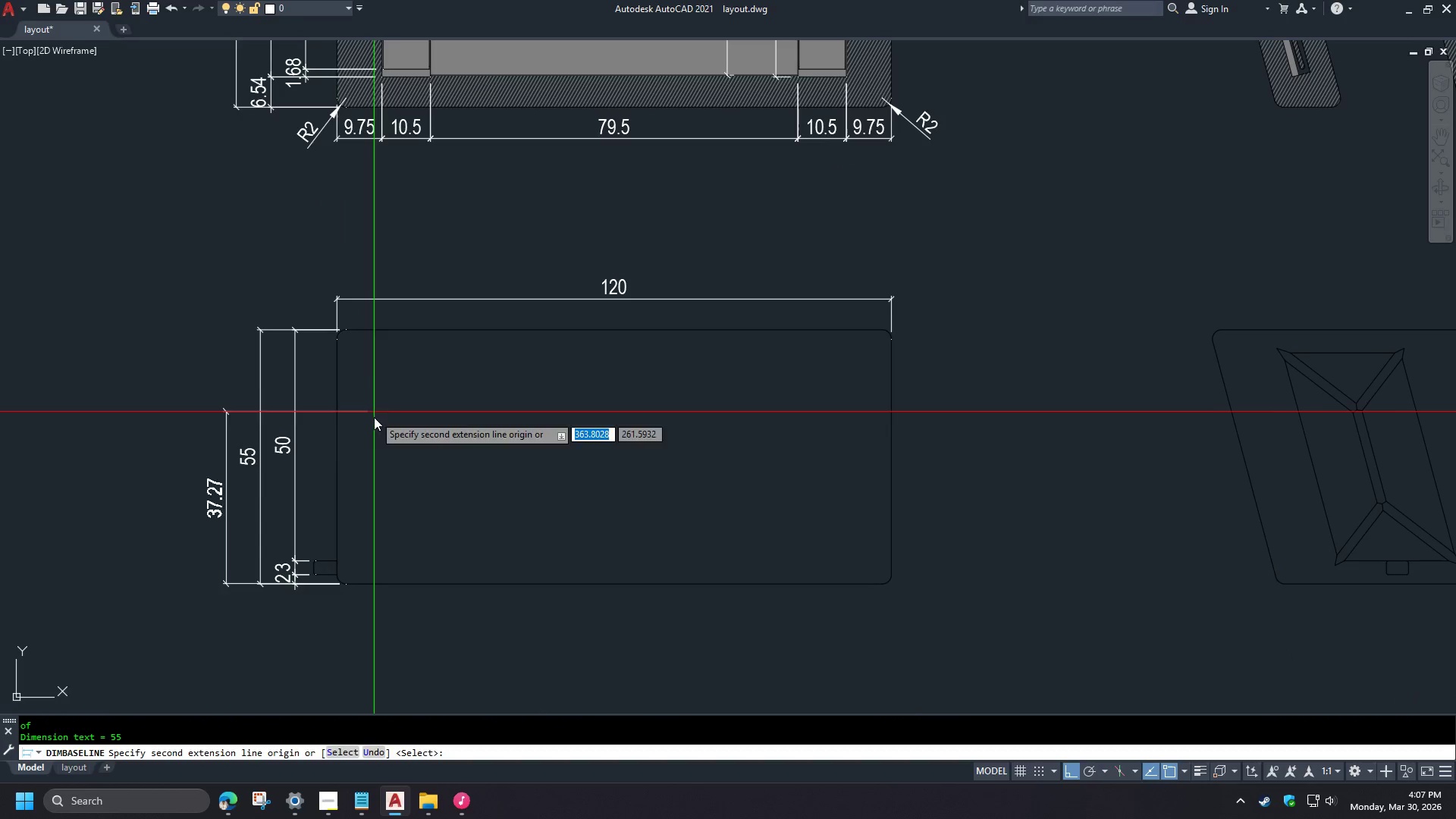 
key(Space)
 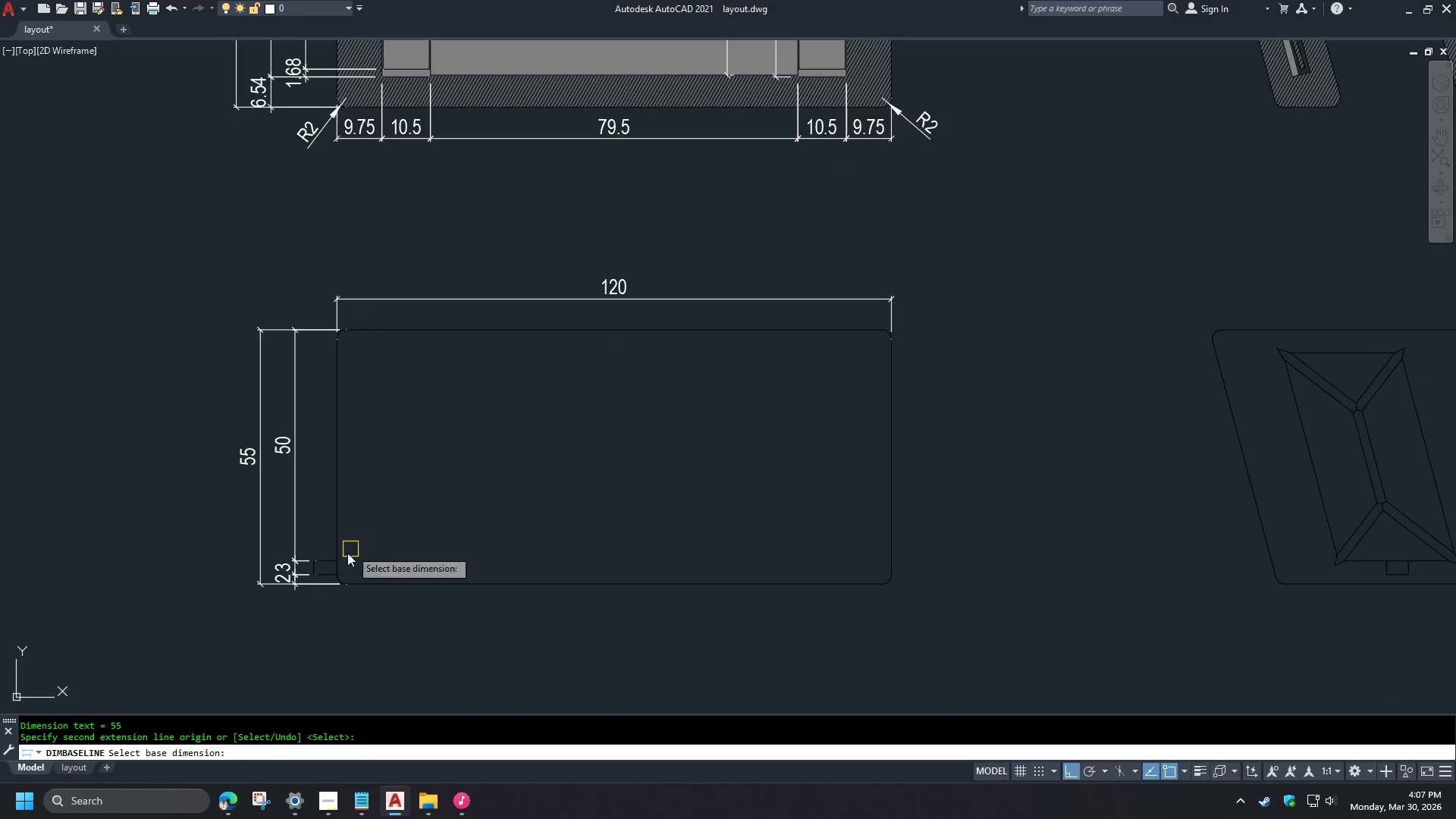 
key(Space)
 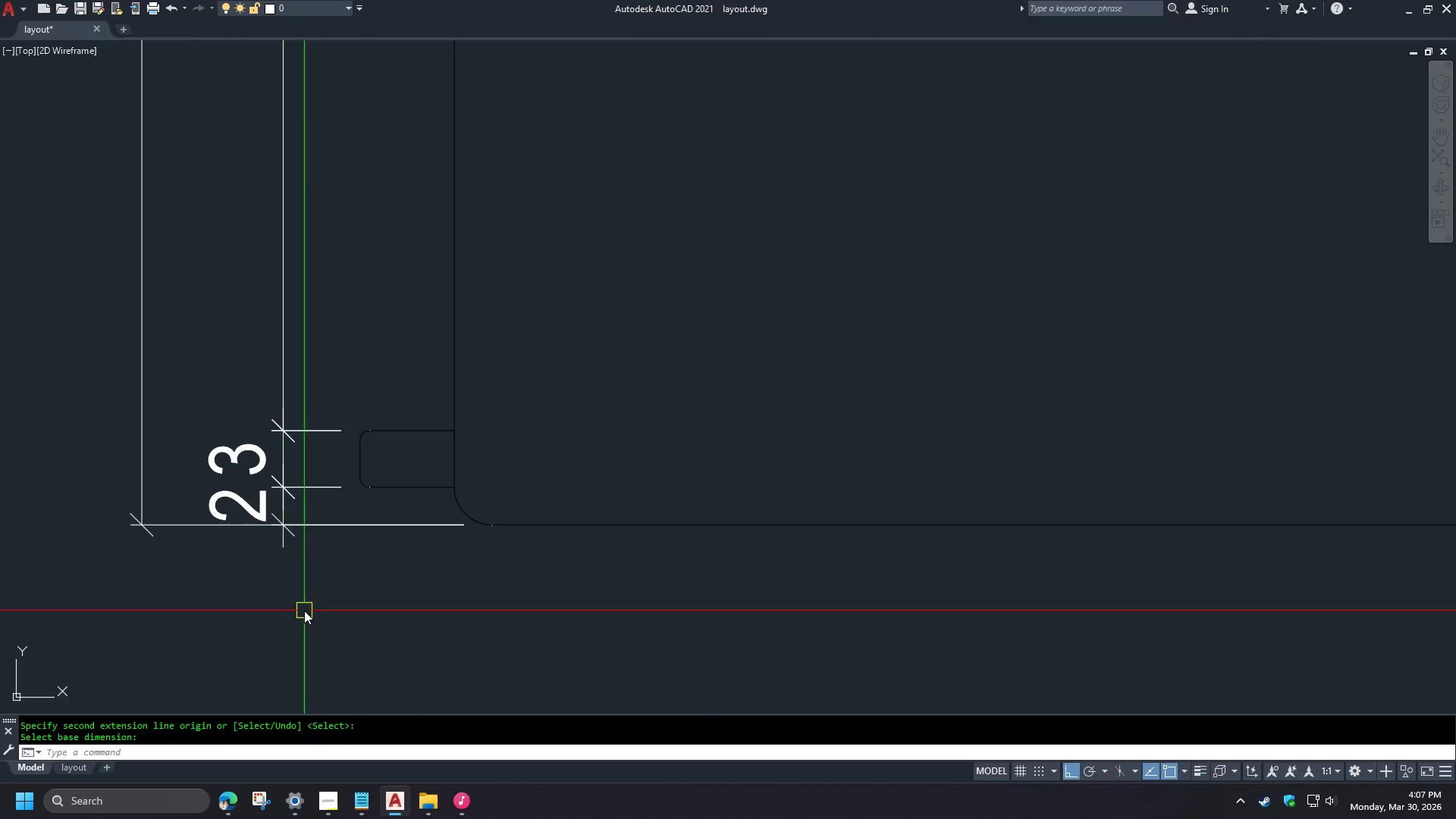 
key(R)
 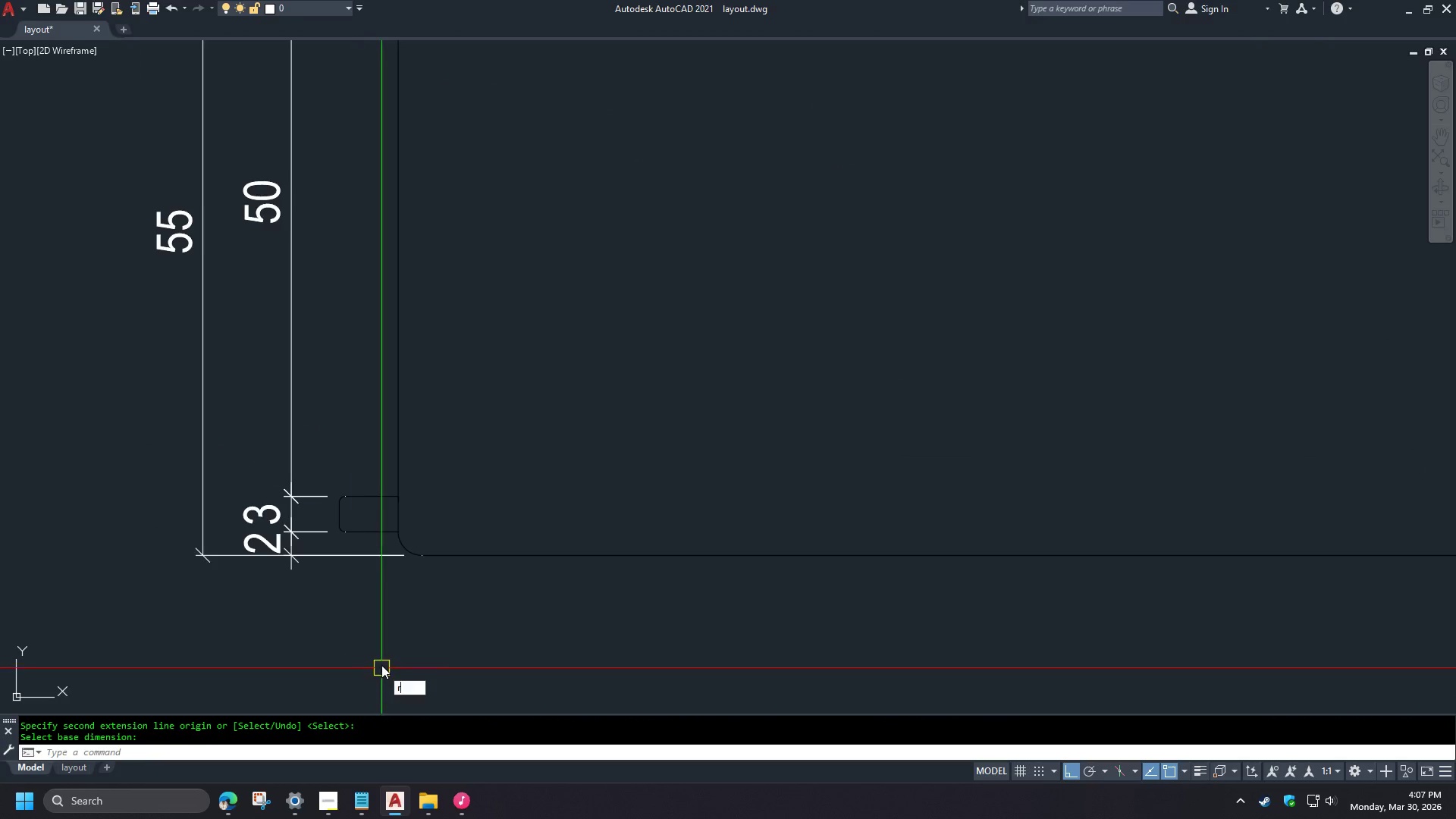 
key(E)
 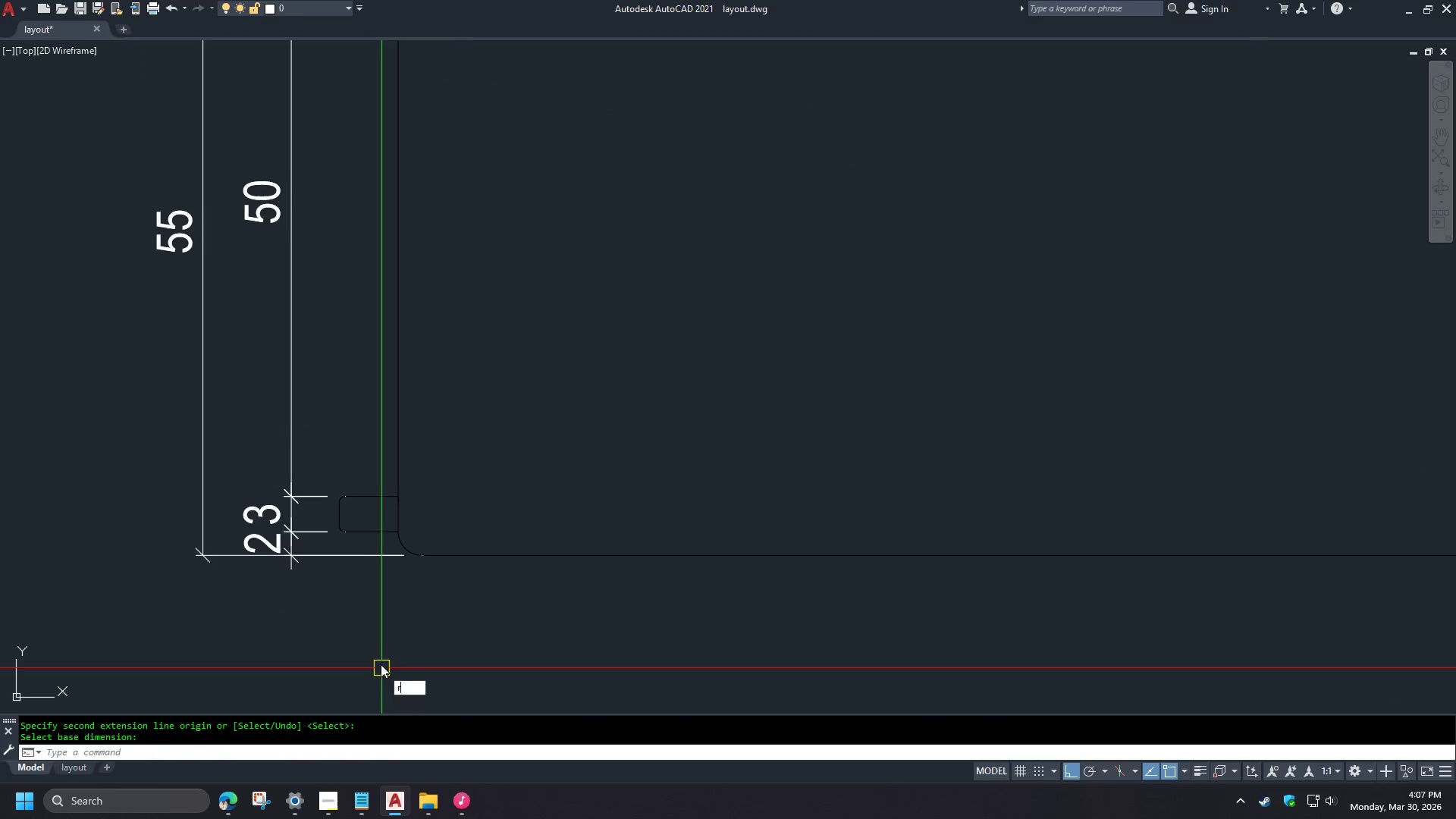 
key(Space)
 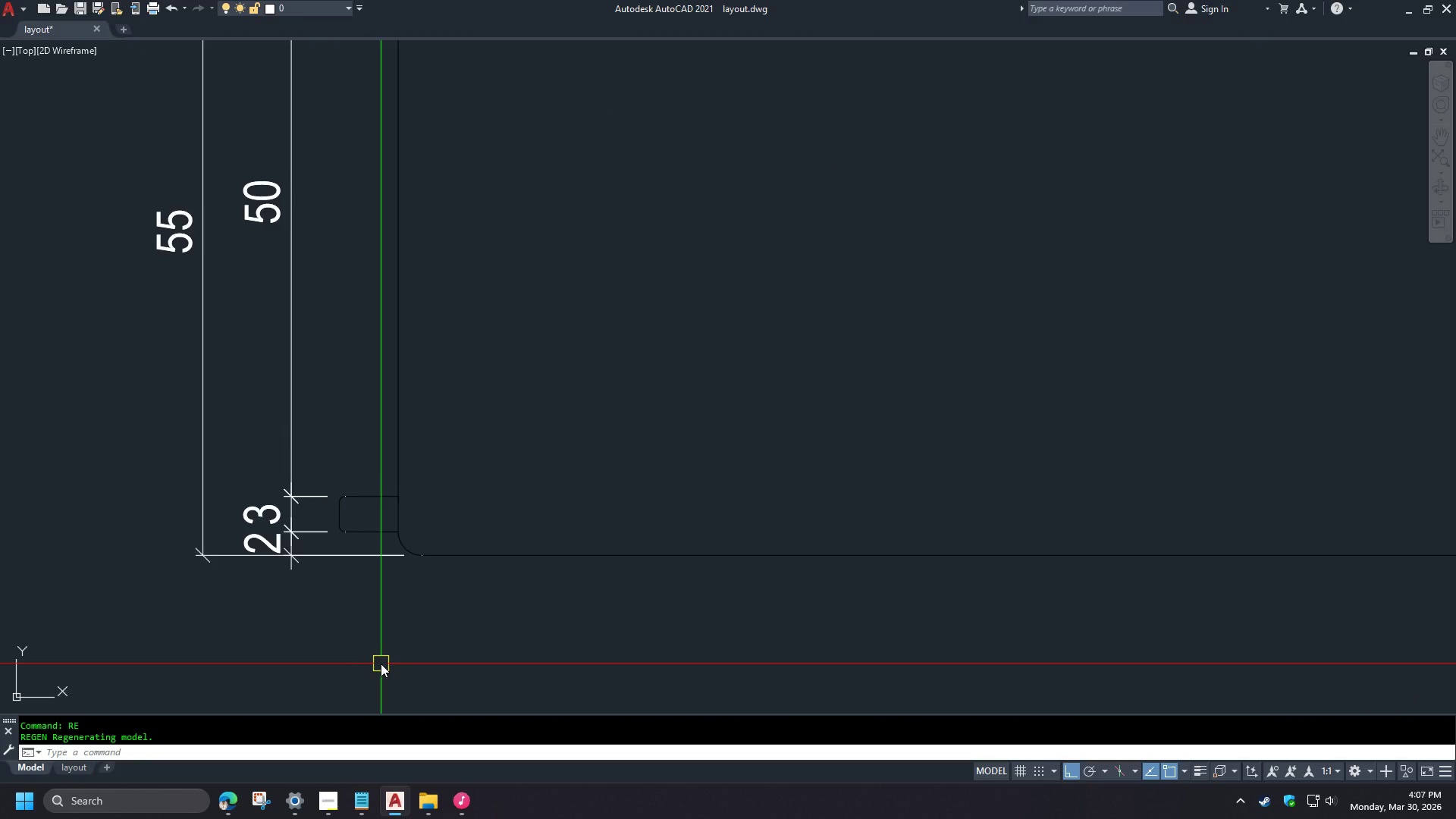 
scroll: coordinate [291, 606], scroll_direction: up, amount: 3.0
 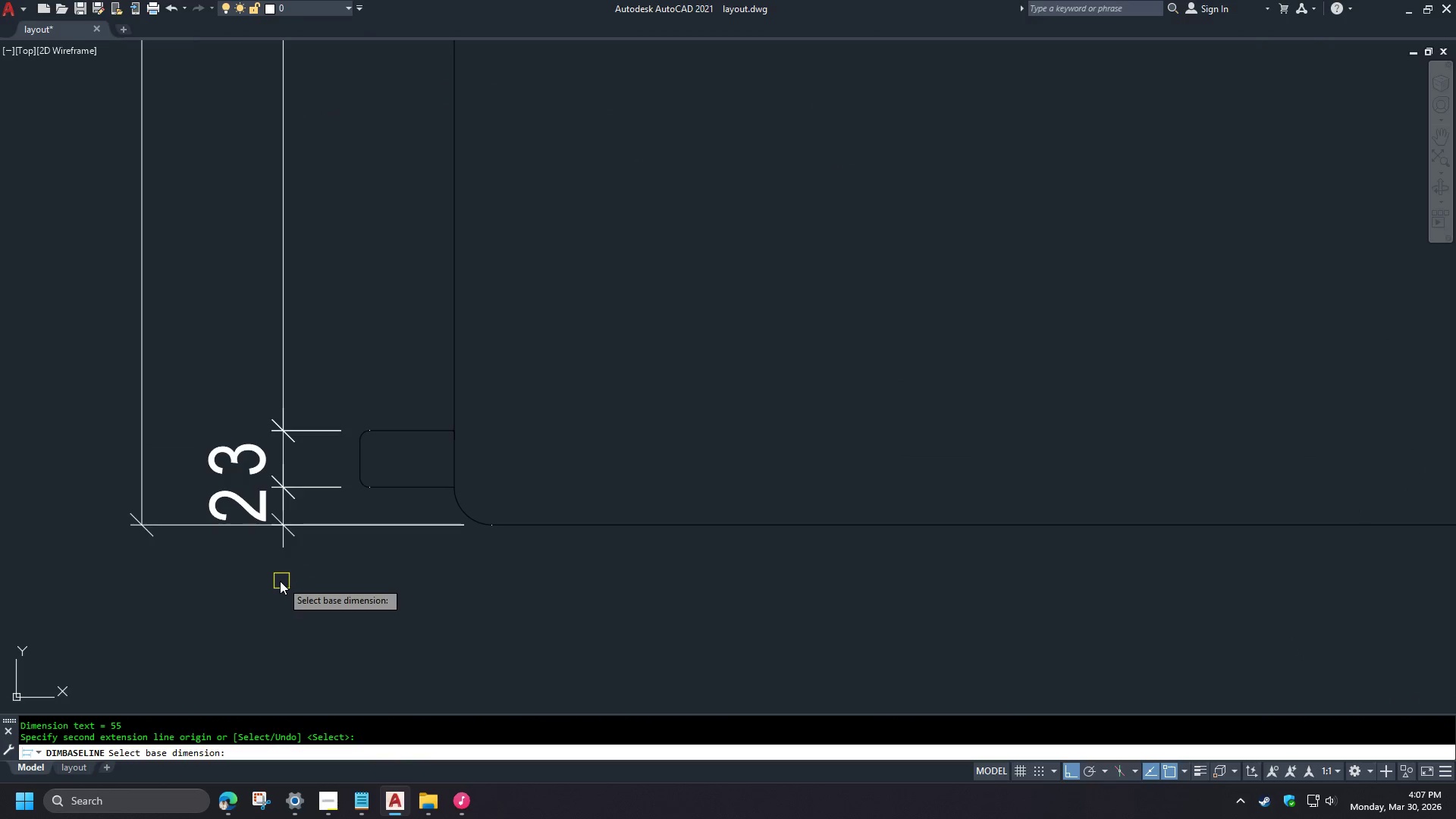 
scroll: coordinate [304, 607], scroll_direction: down, amount: 1.0
 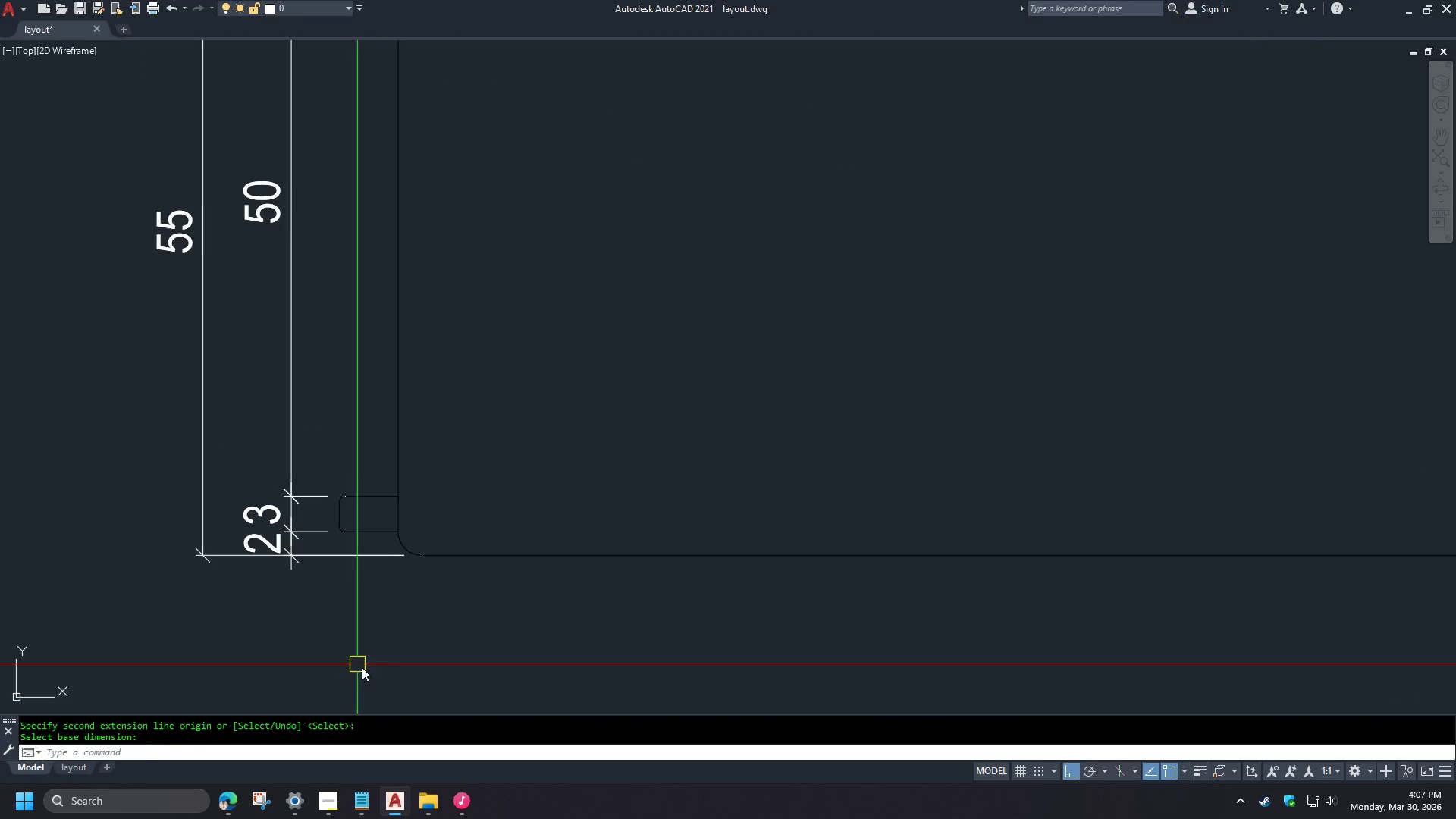 
left_click([277, 535])
 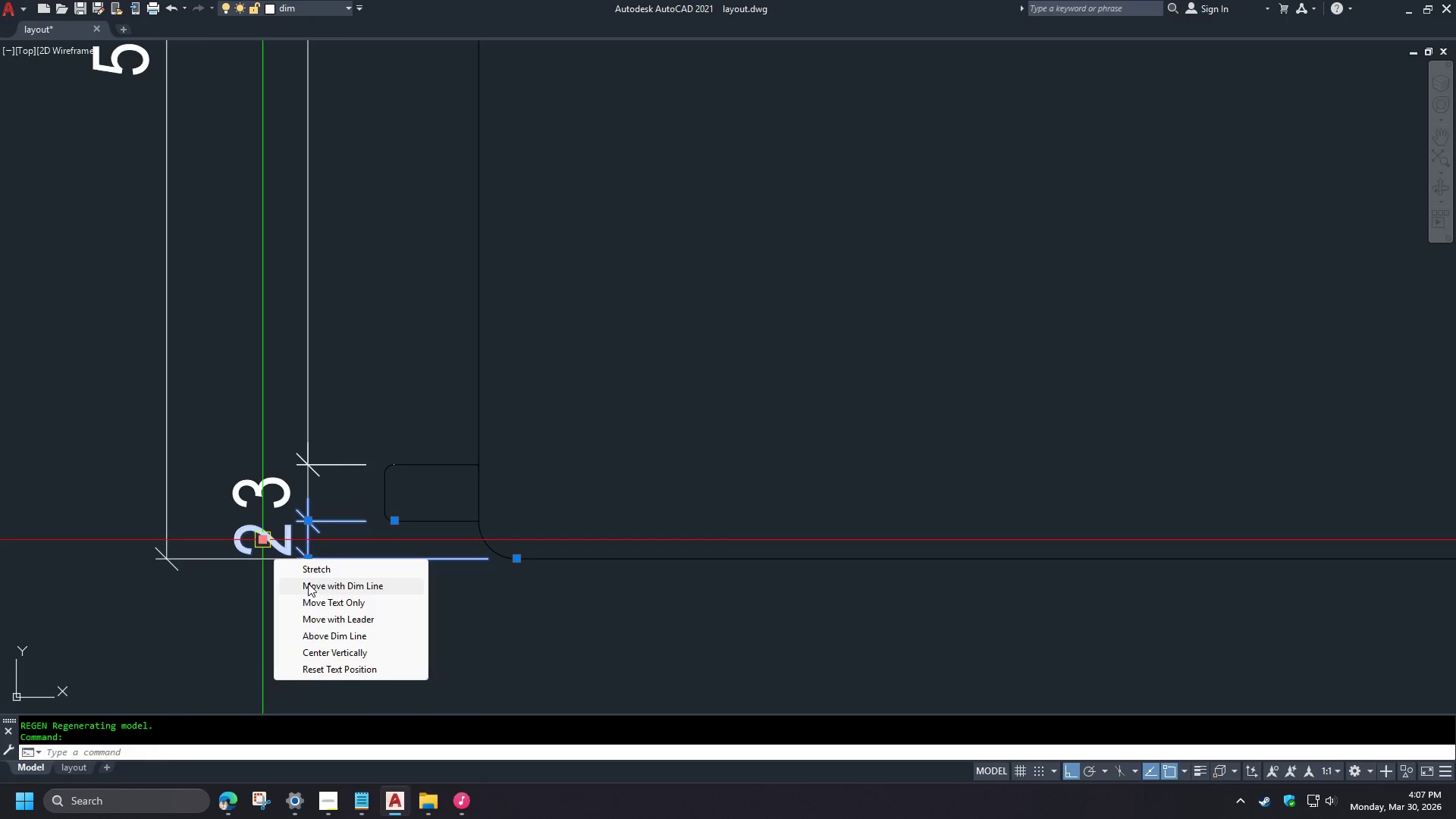 
double_click([304, 579])
 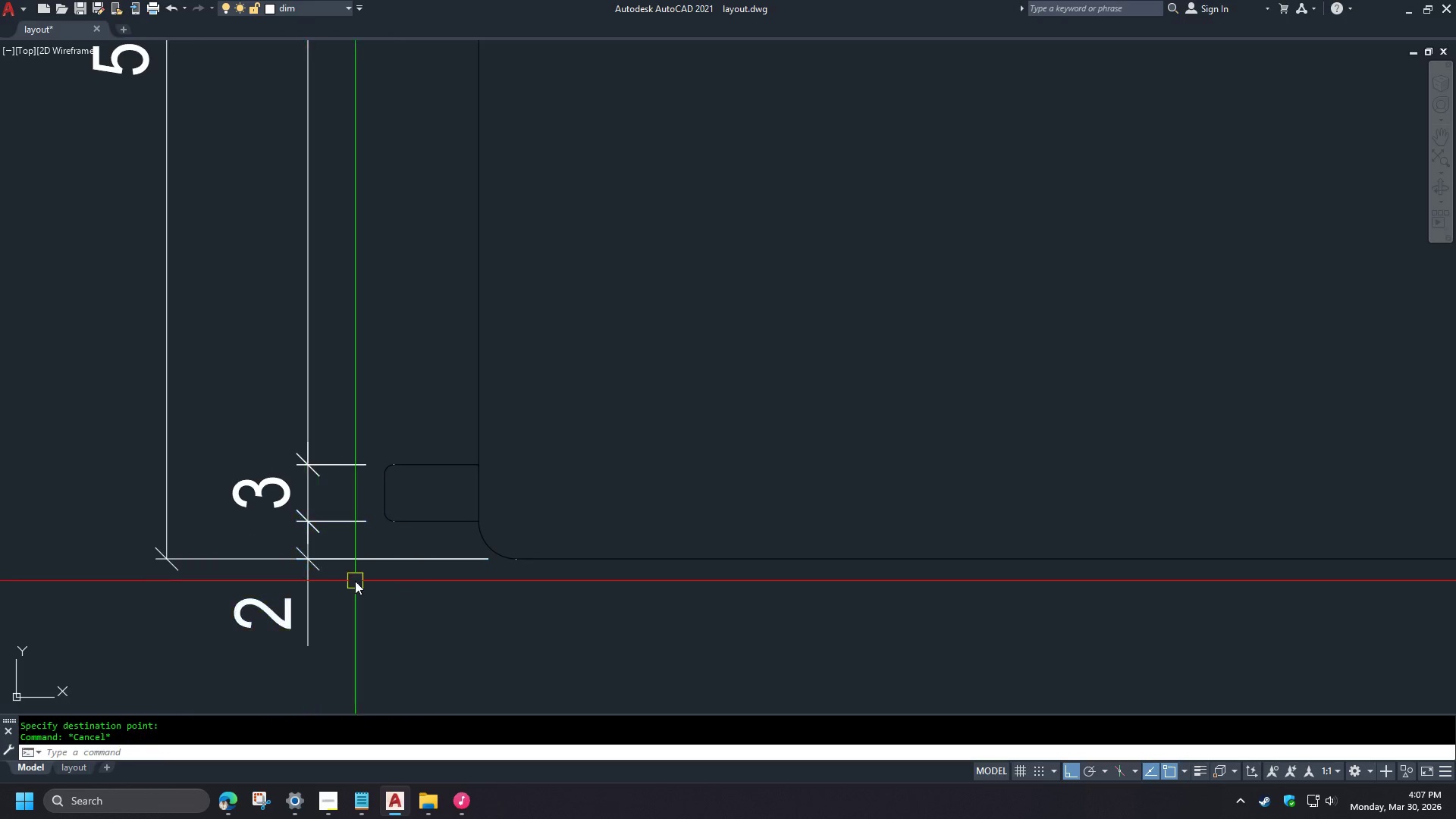 
scroll: coordinate [263, 551], scroll_direction: up, amount: 1.0
 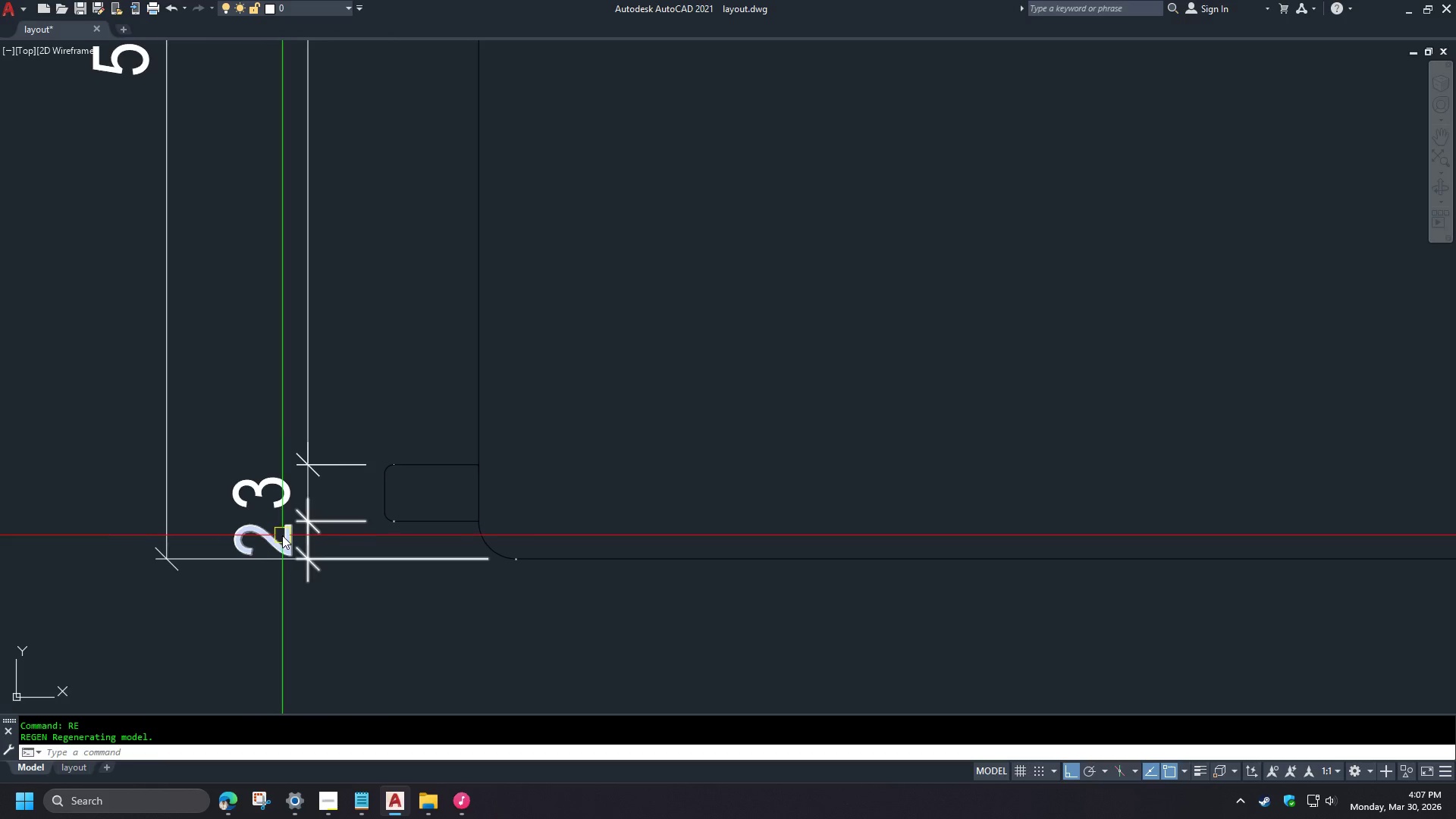 
key(Escape)
type(re d)
 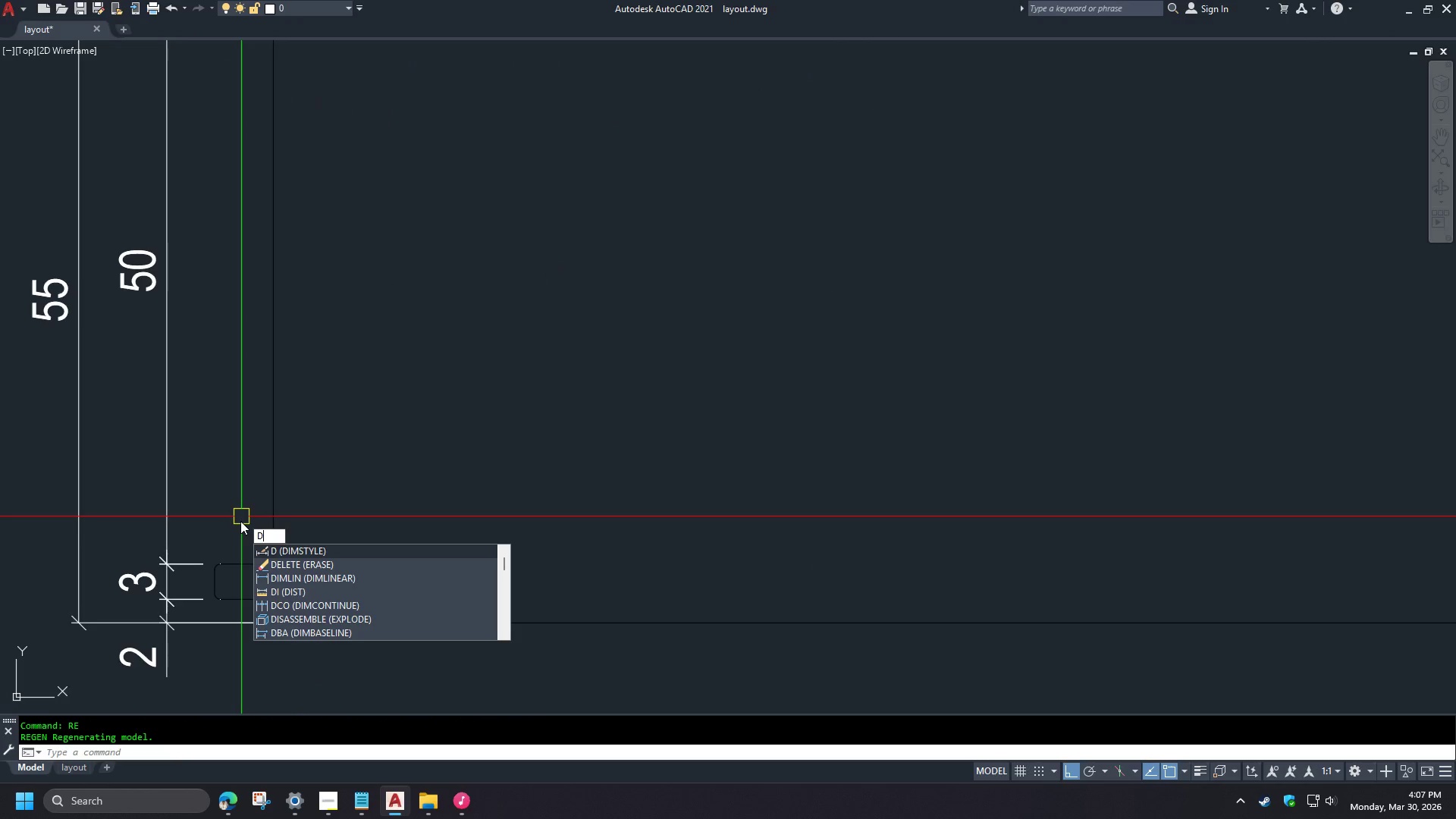 
scroll: coordinate [273, 570], scroll_direction: down, amount: 3.0
 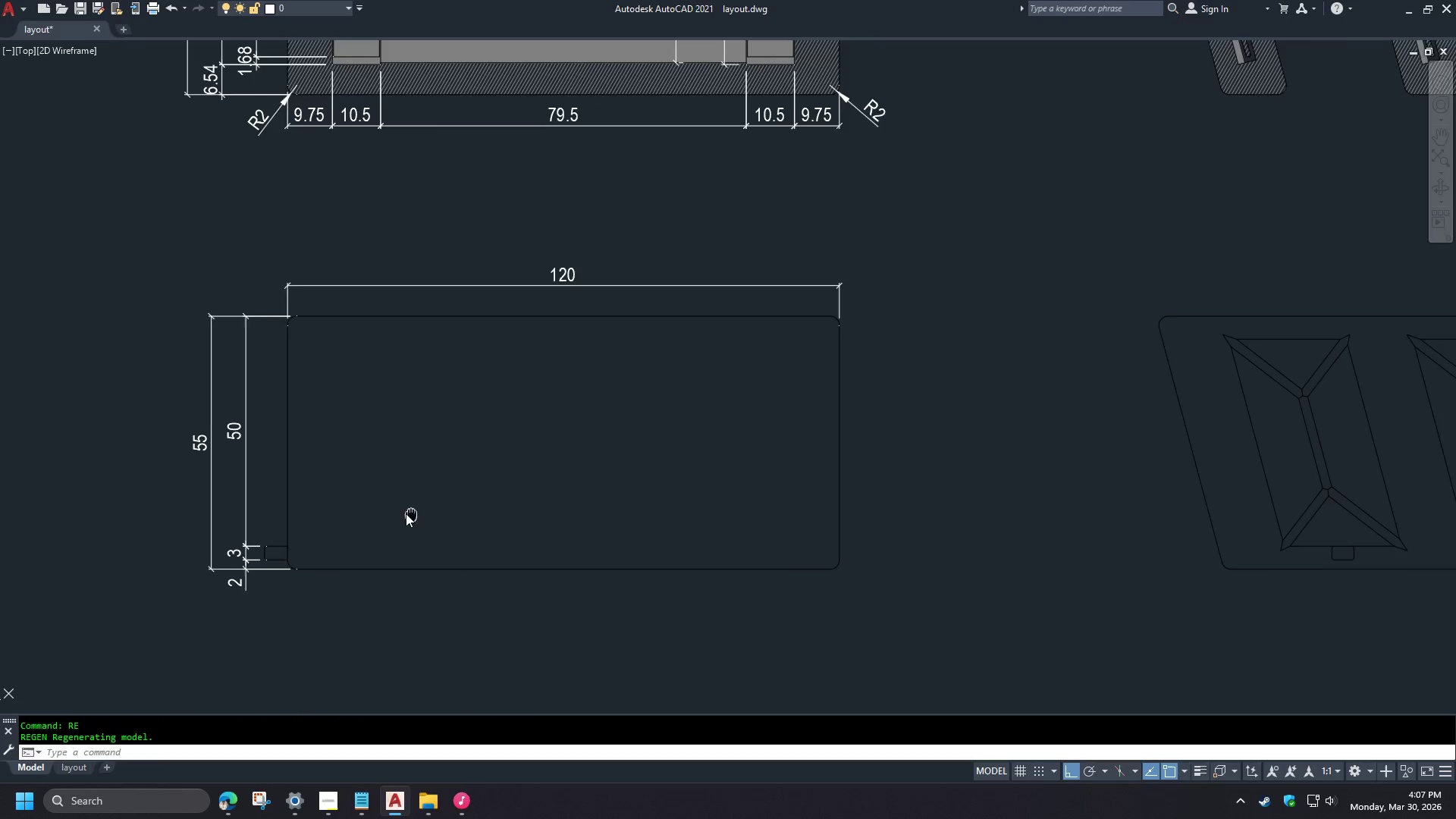 
type(li rm)
 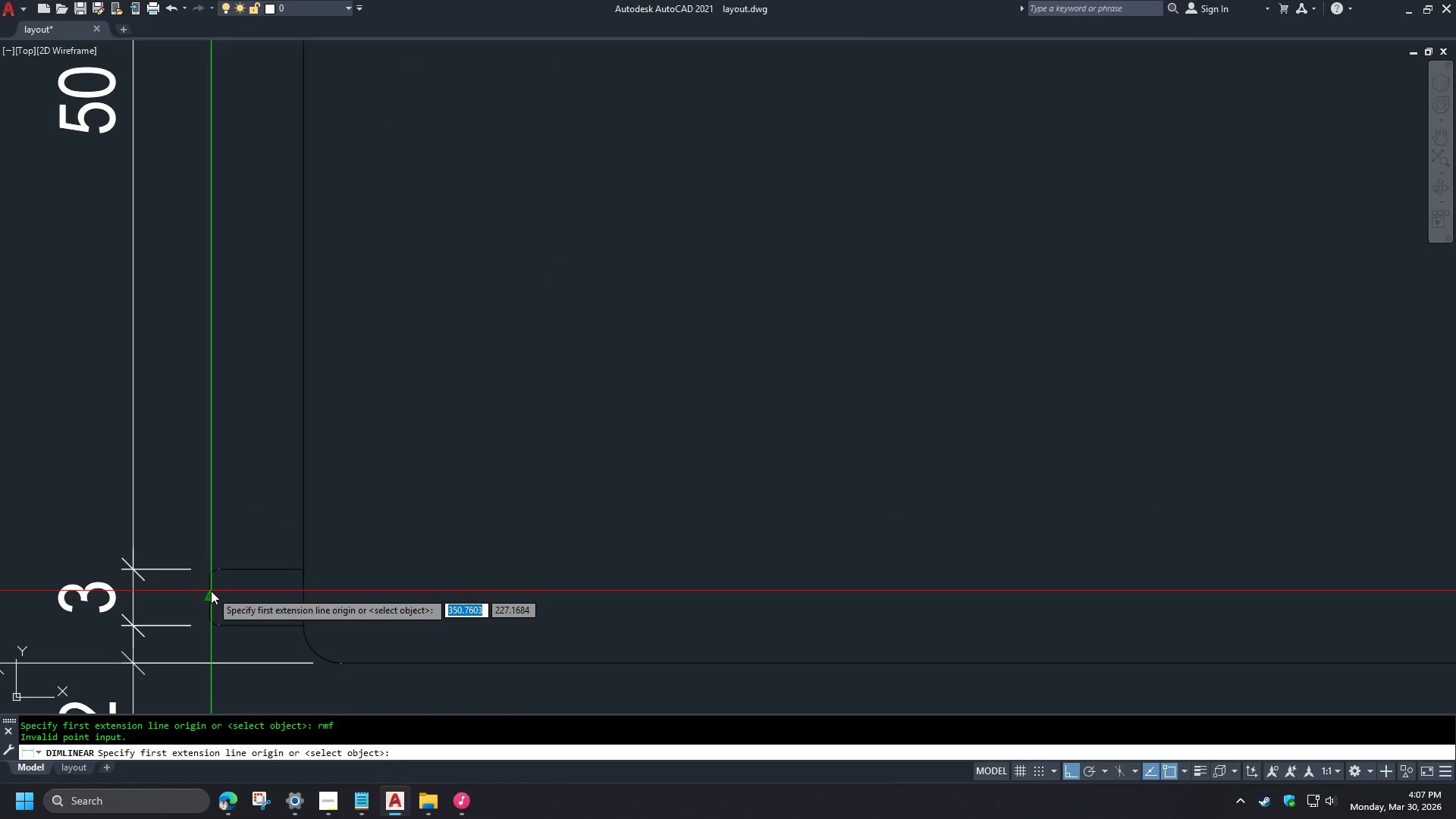 
scroll: coordinate [265, 529], scroll_direction: up, amount: 2.0
 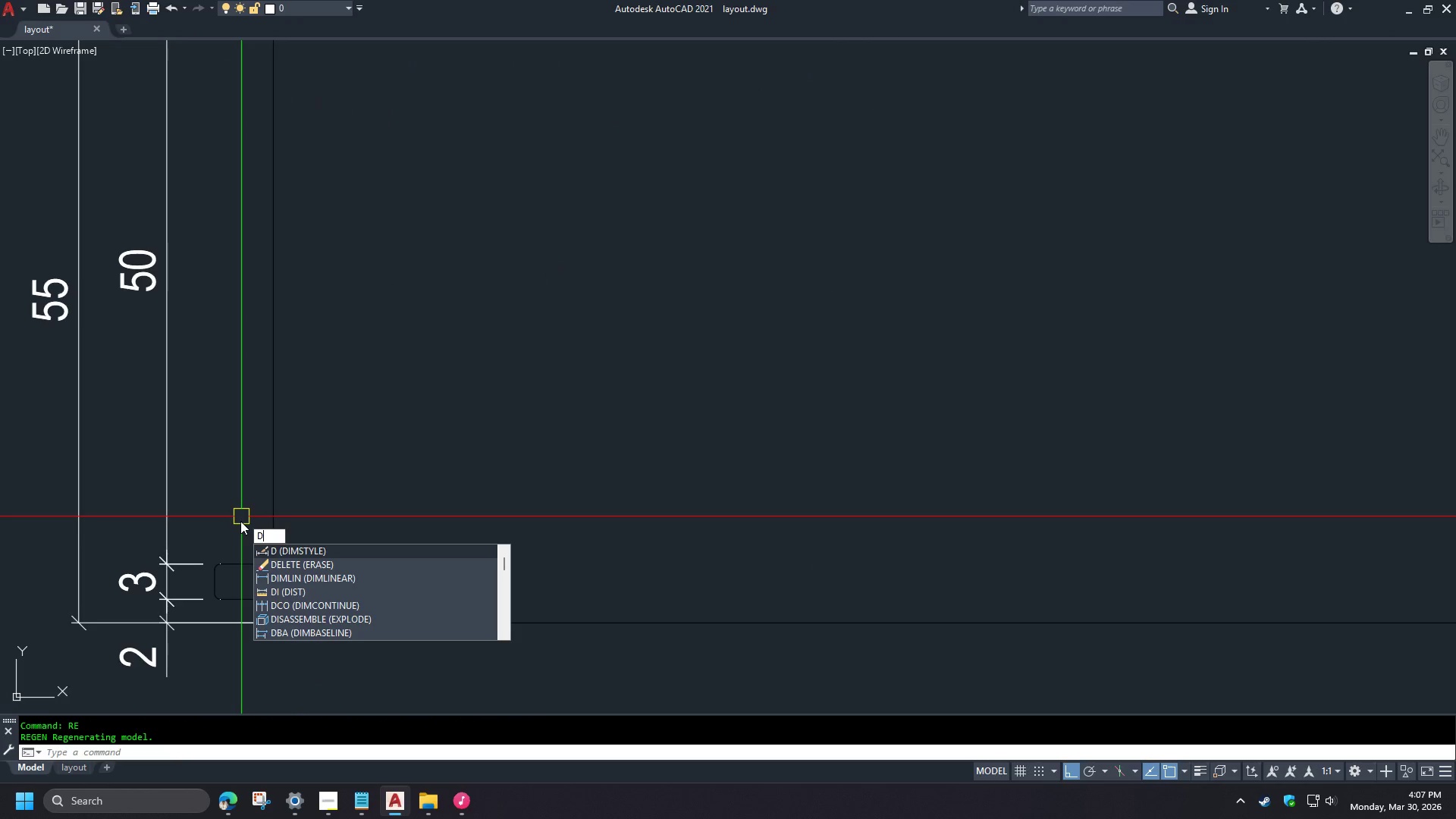 
key(F)
 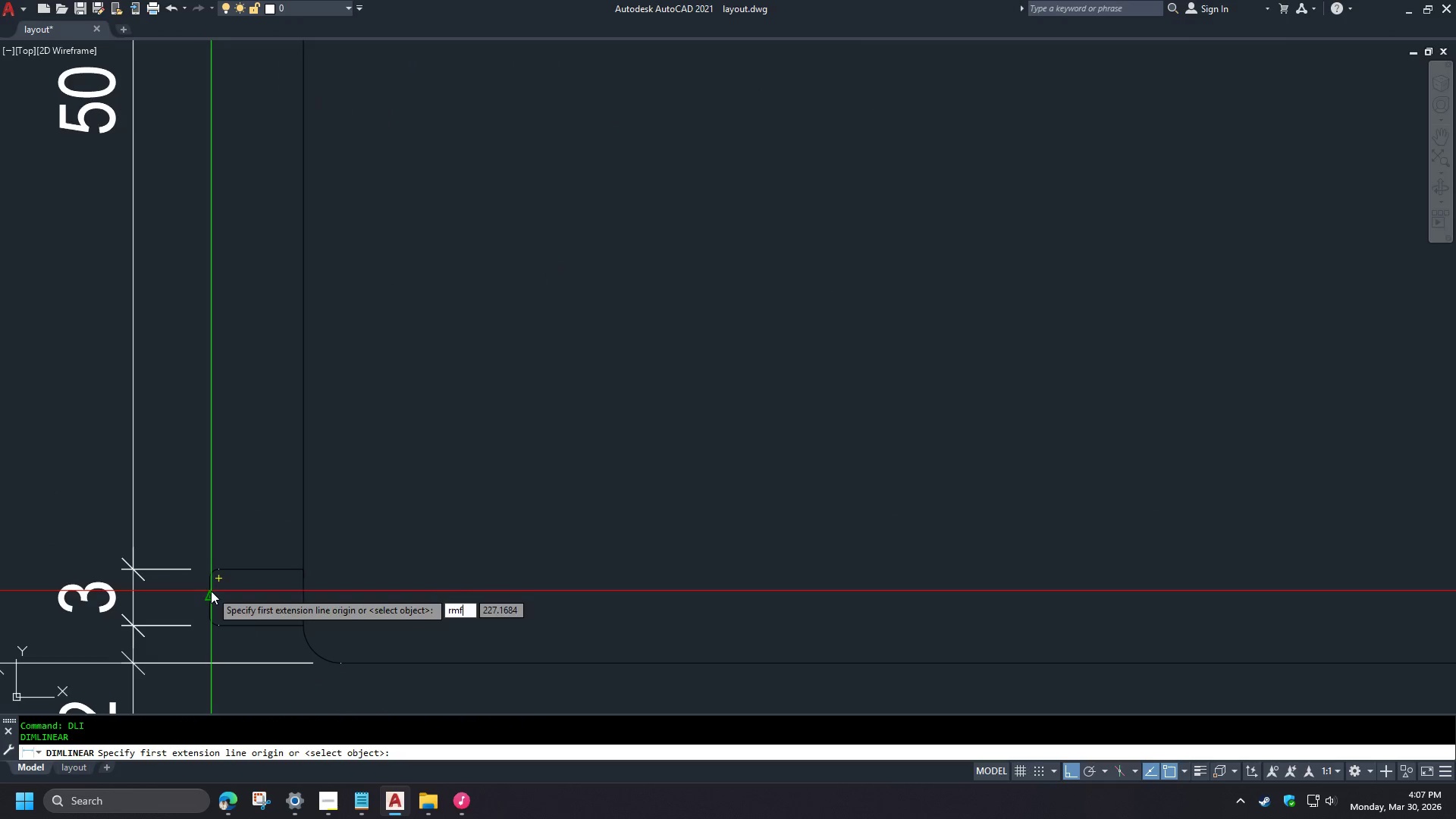 
key(Space)
 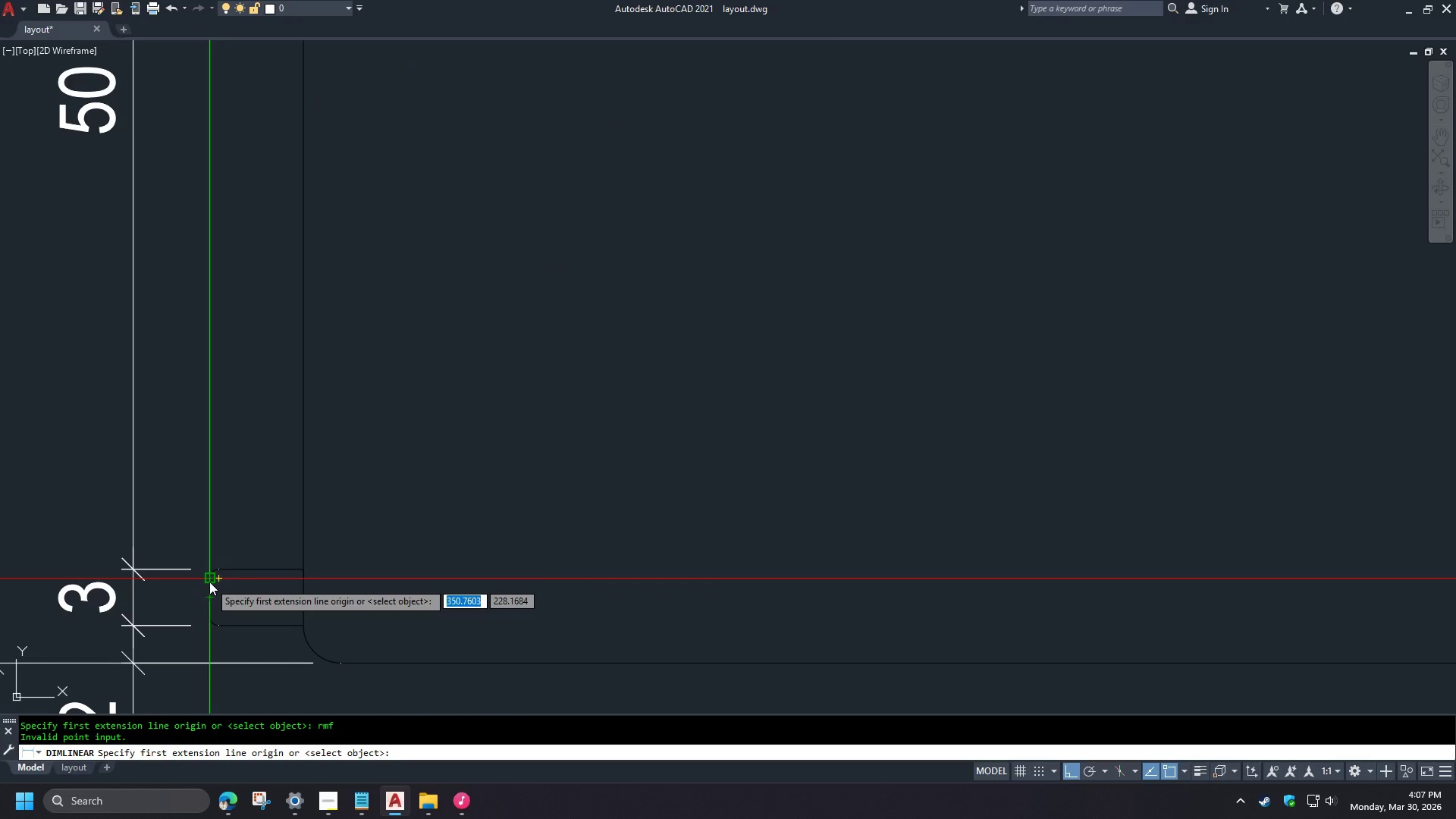 
left_click([209, 582])
 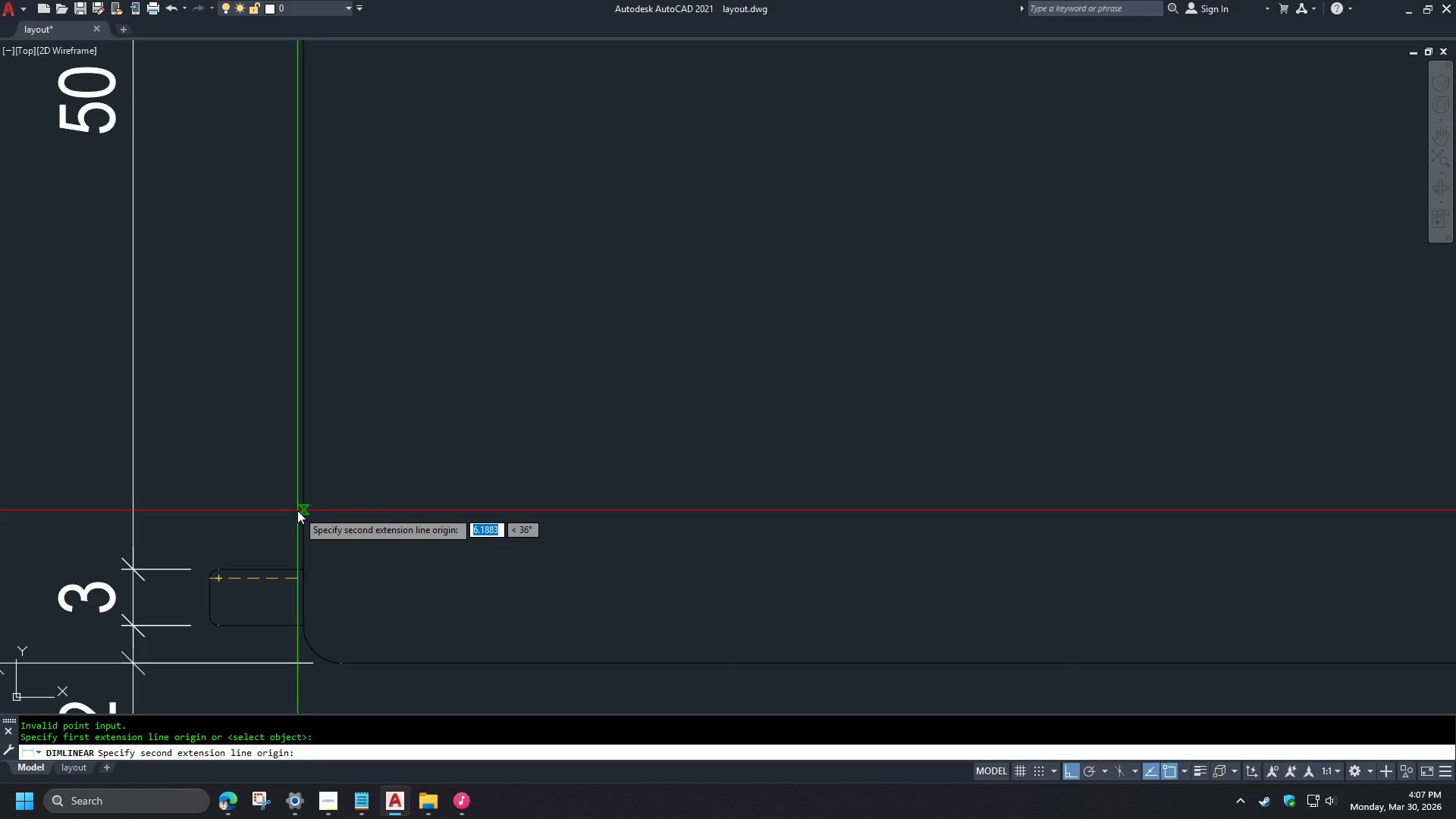 
scroll: coordinate [222, 556], scroll_direction: up, amount: 1.0
 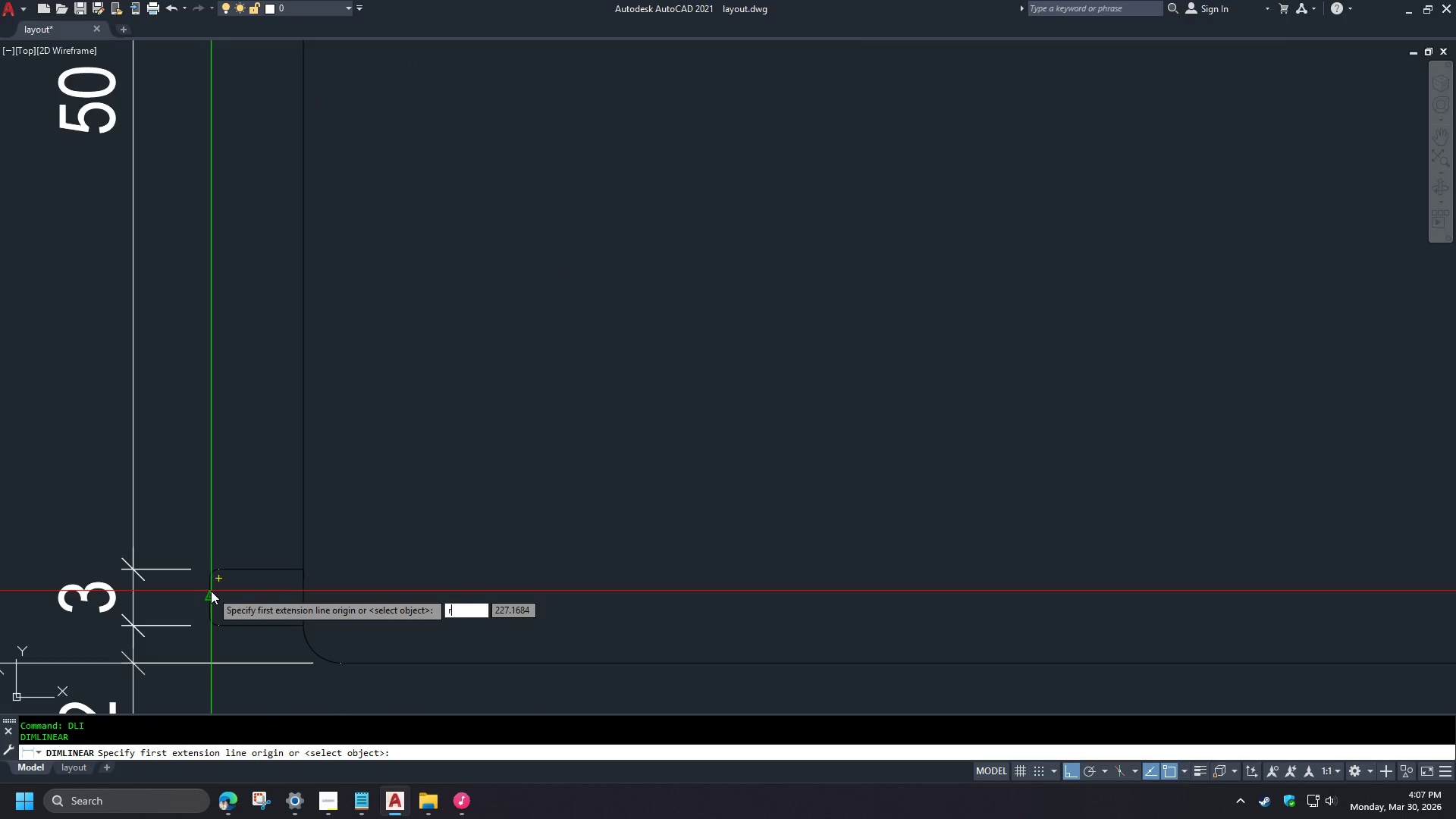 
left_click([297, 510])
 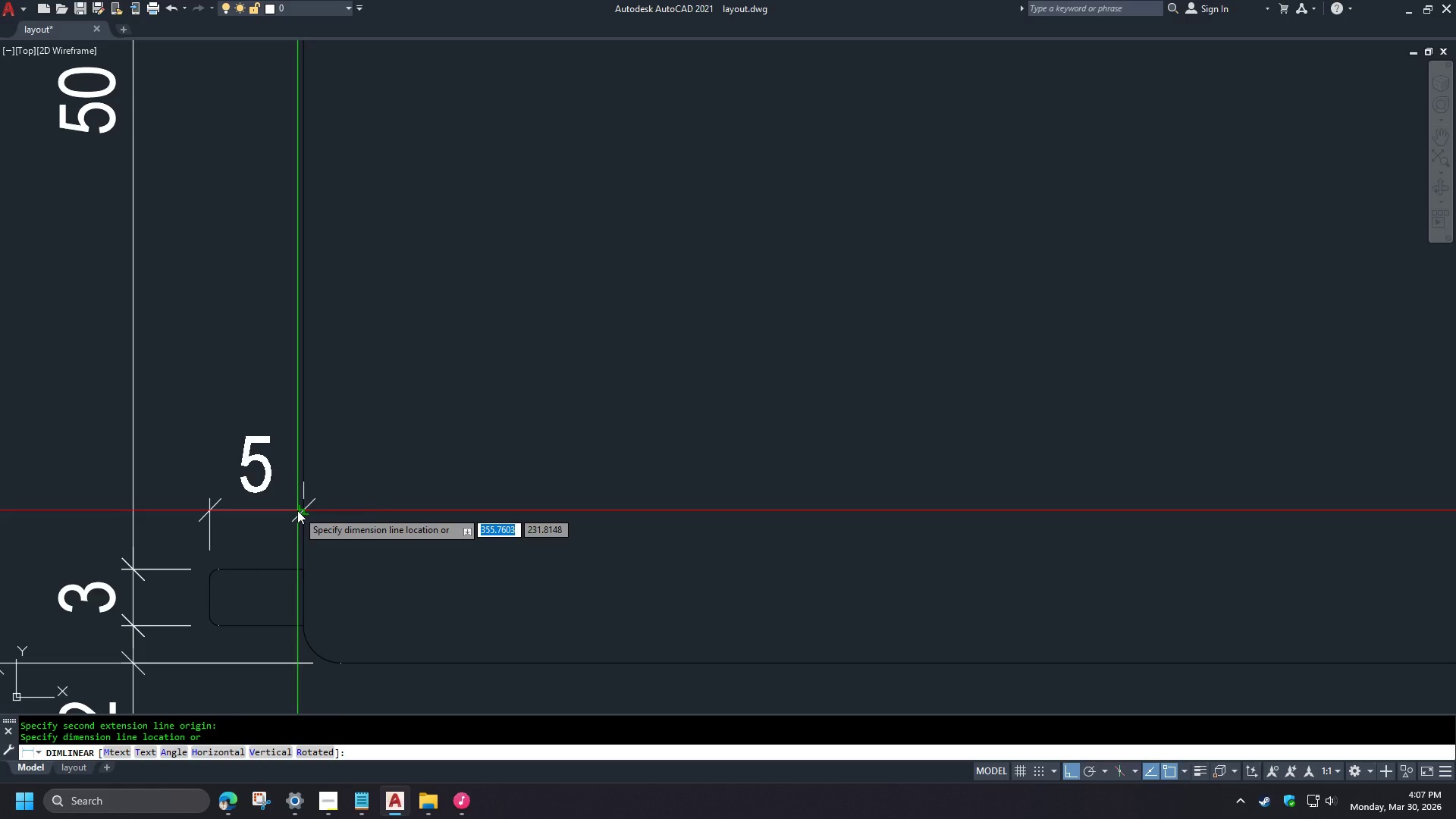 
left_click([297, 510])
 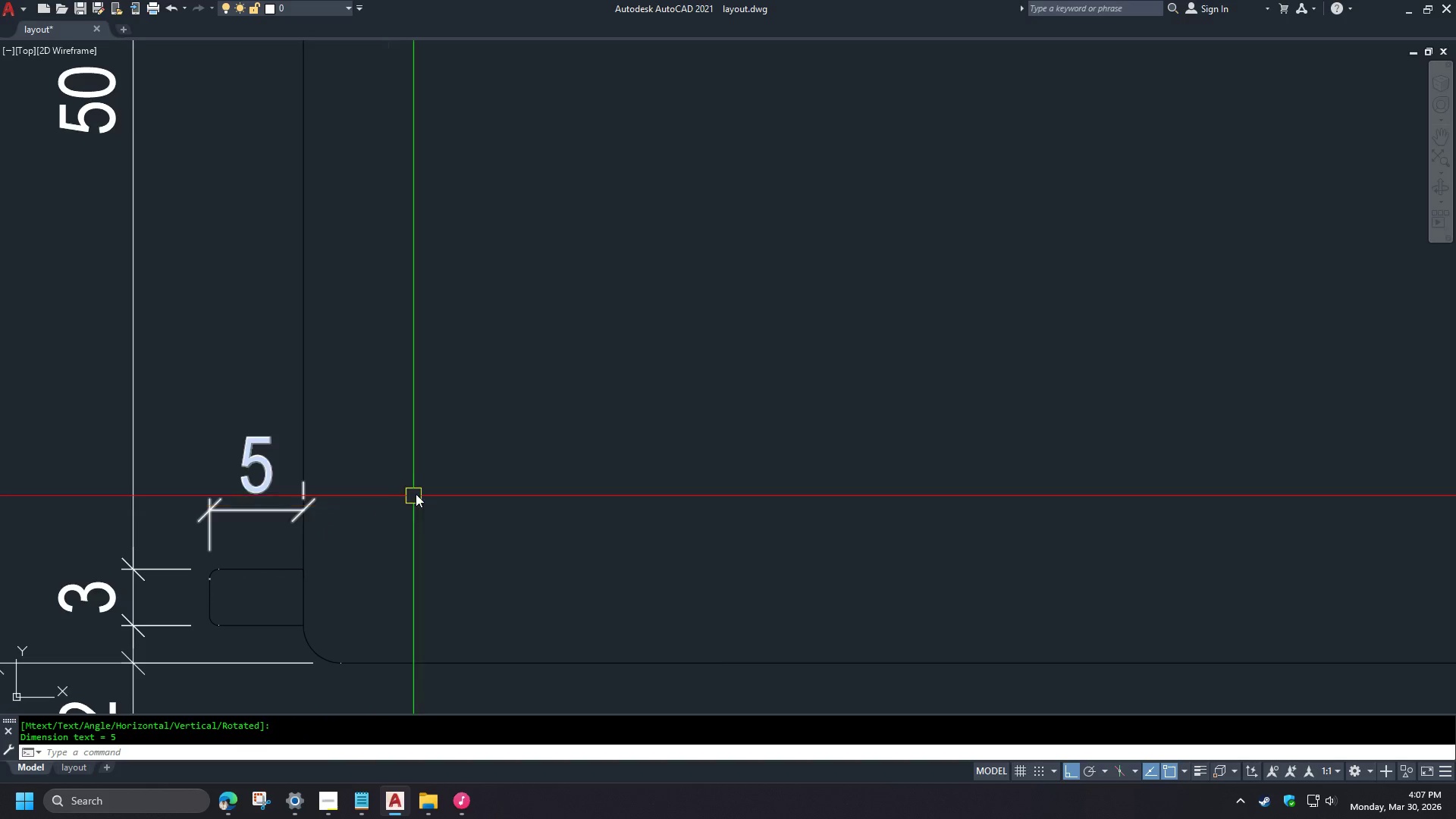 
type(tr )
 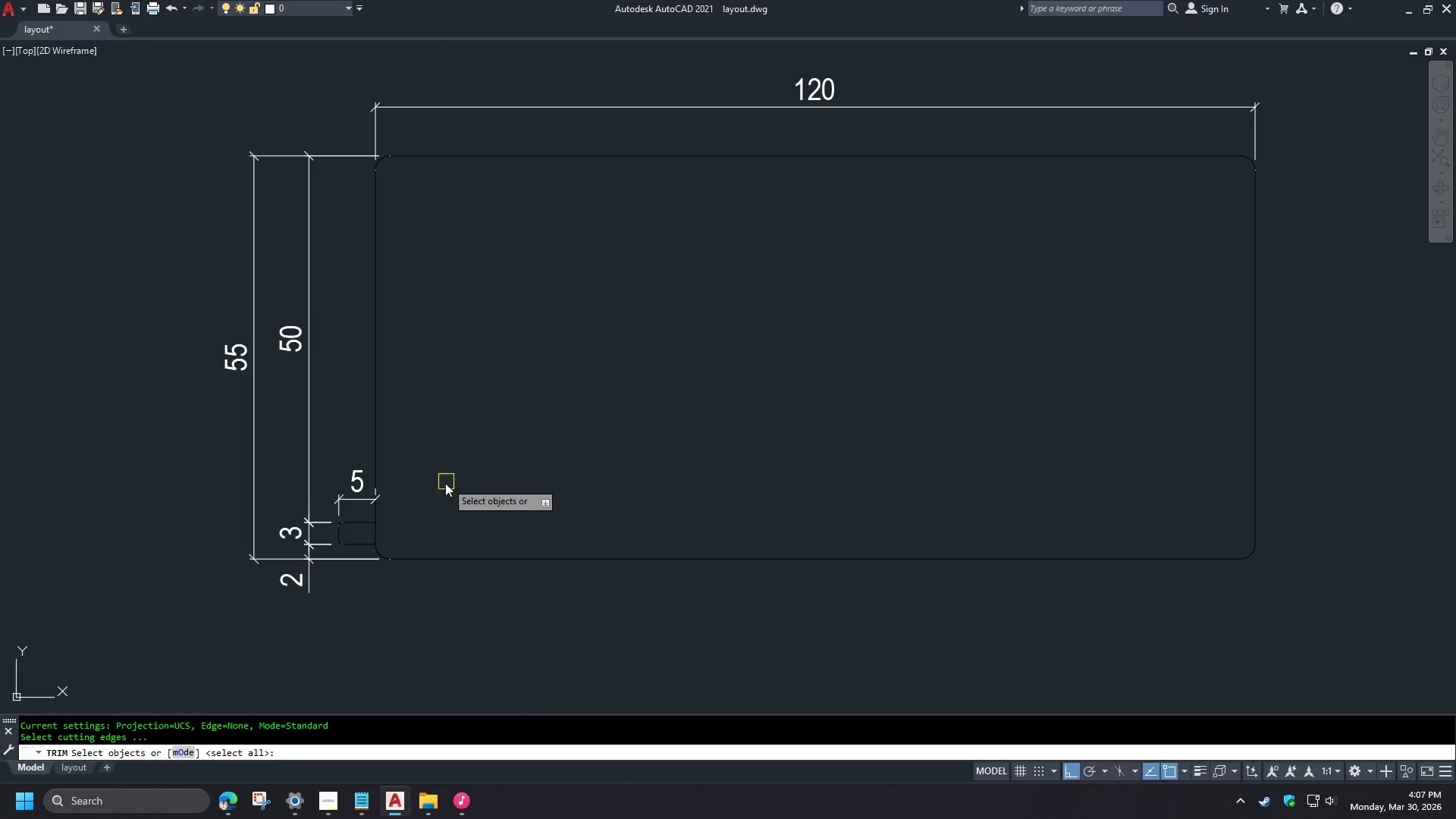 
scroll: coordinate [423, 494], scroll_direction: down, amount: 2.0
 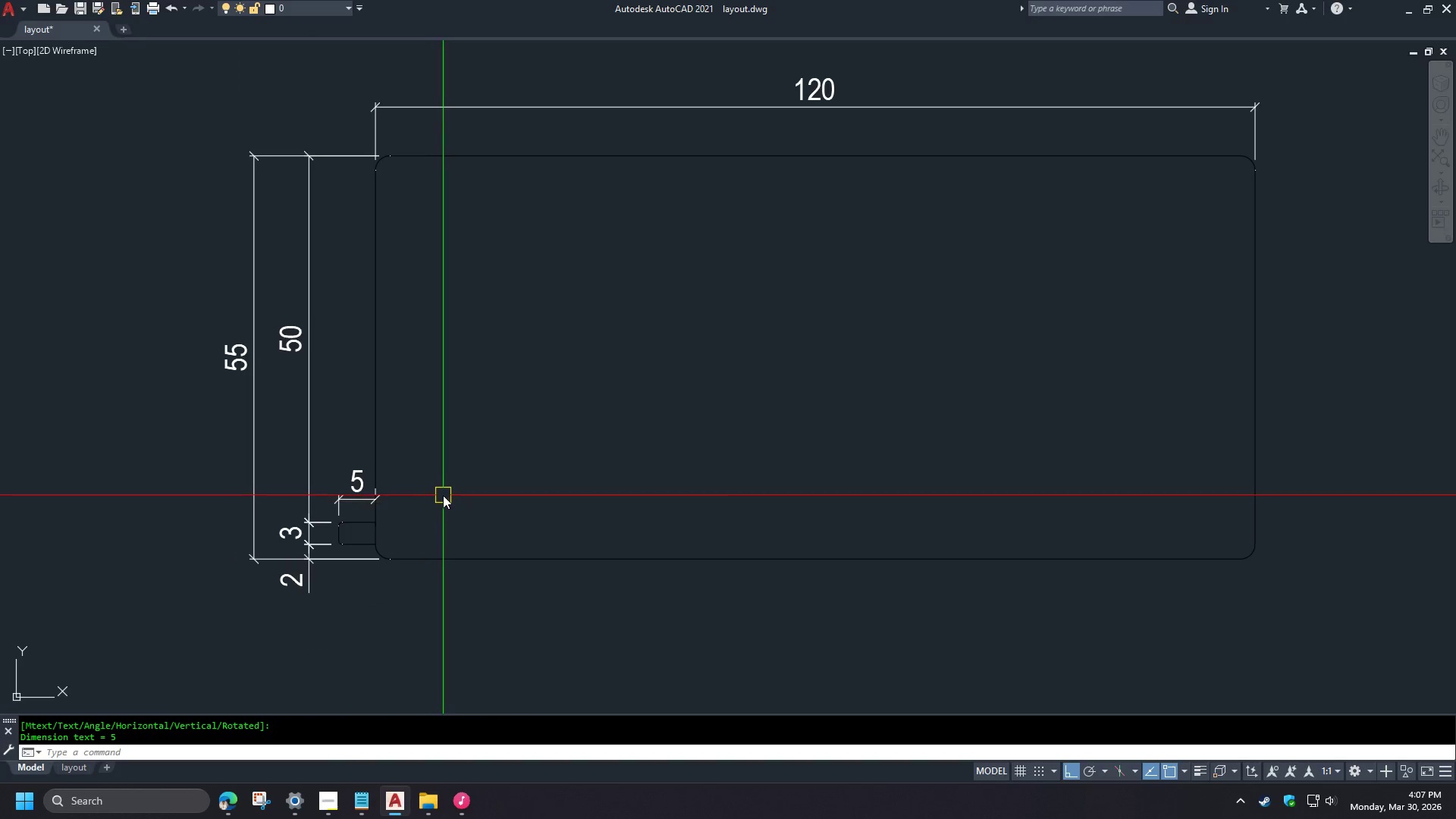 
key(Space)
 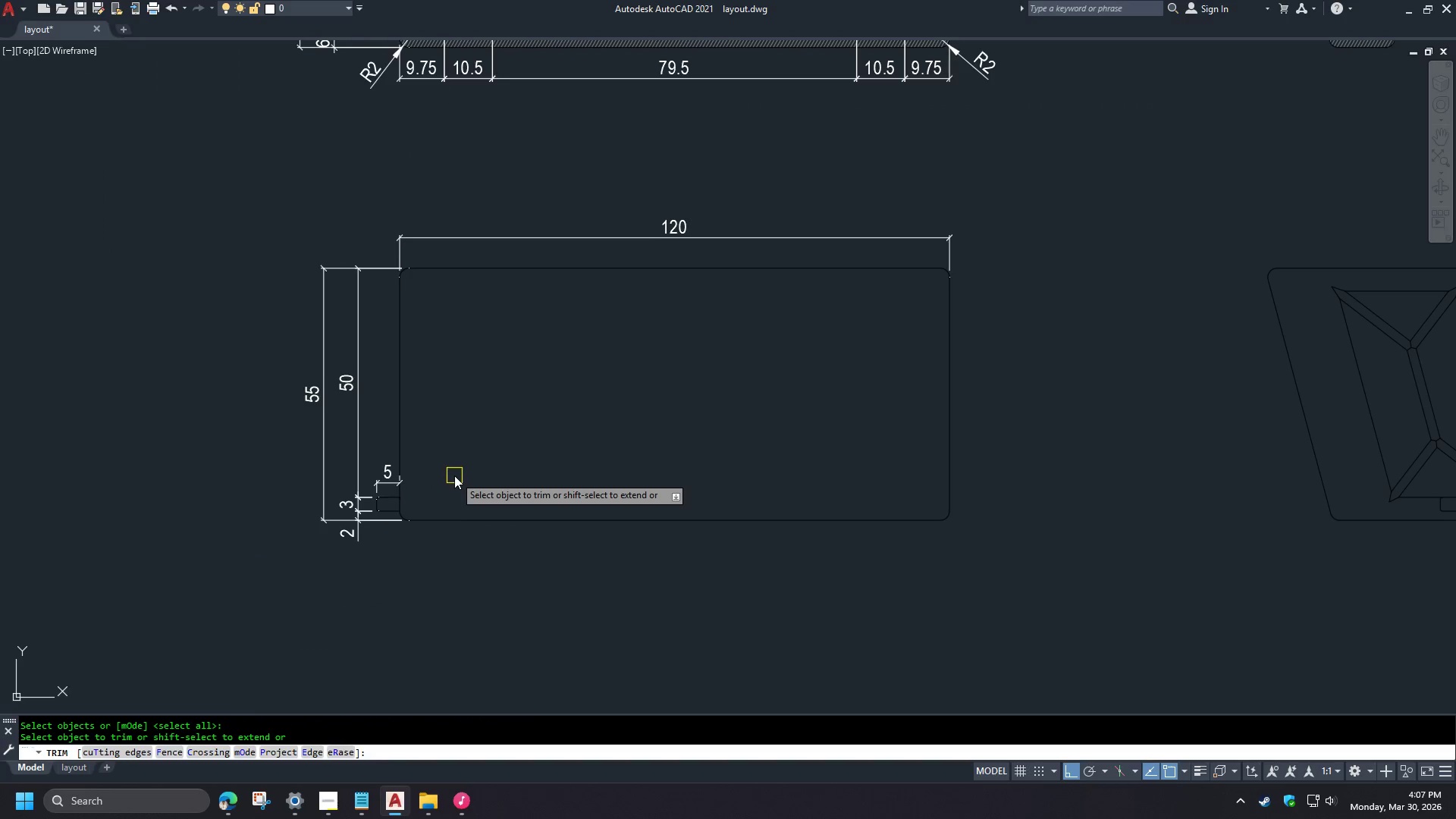 
key(F1)
 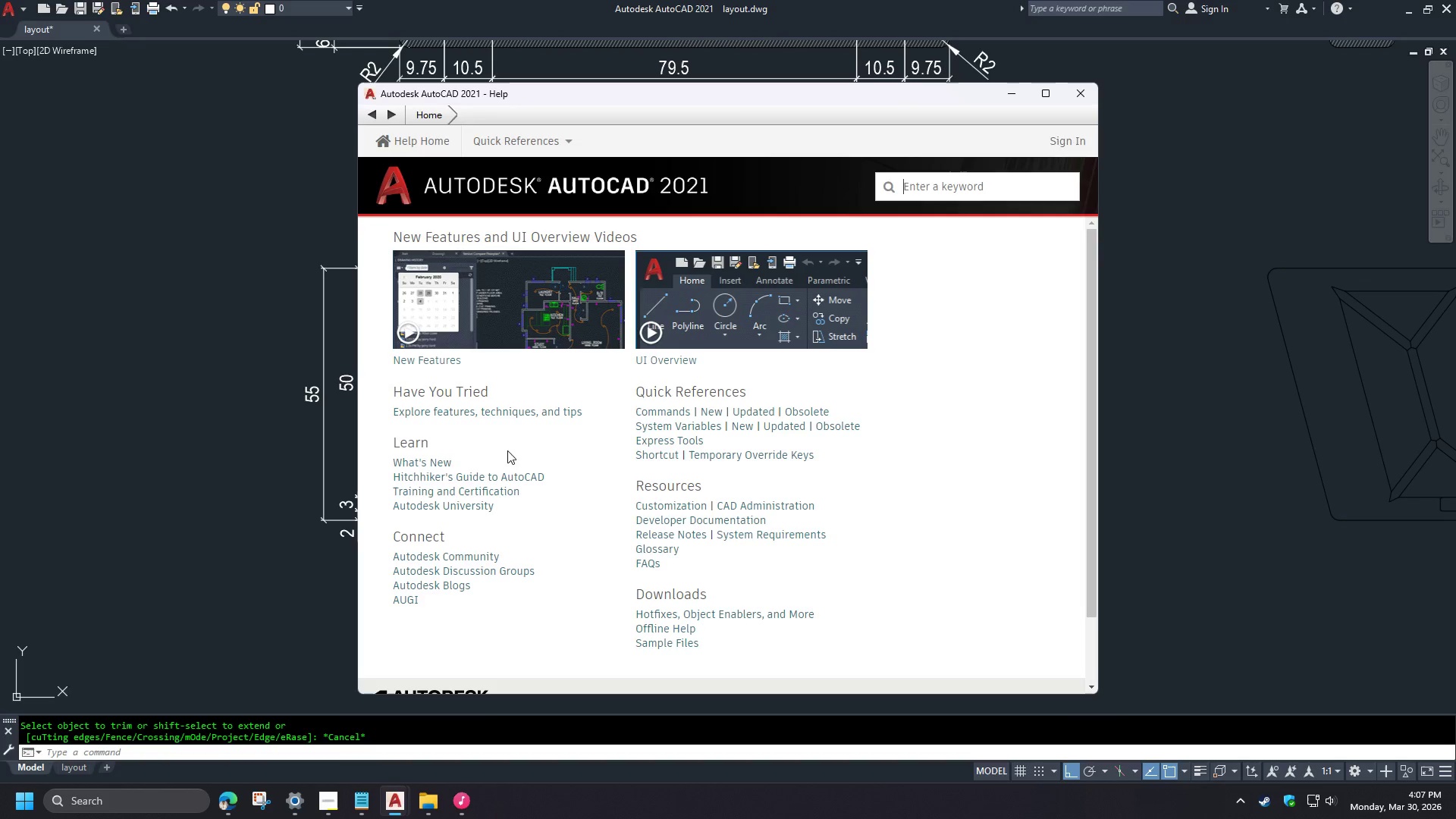 
key(Escape)
 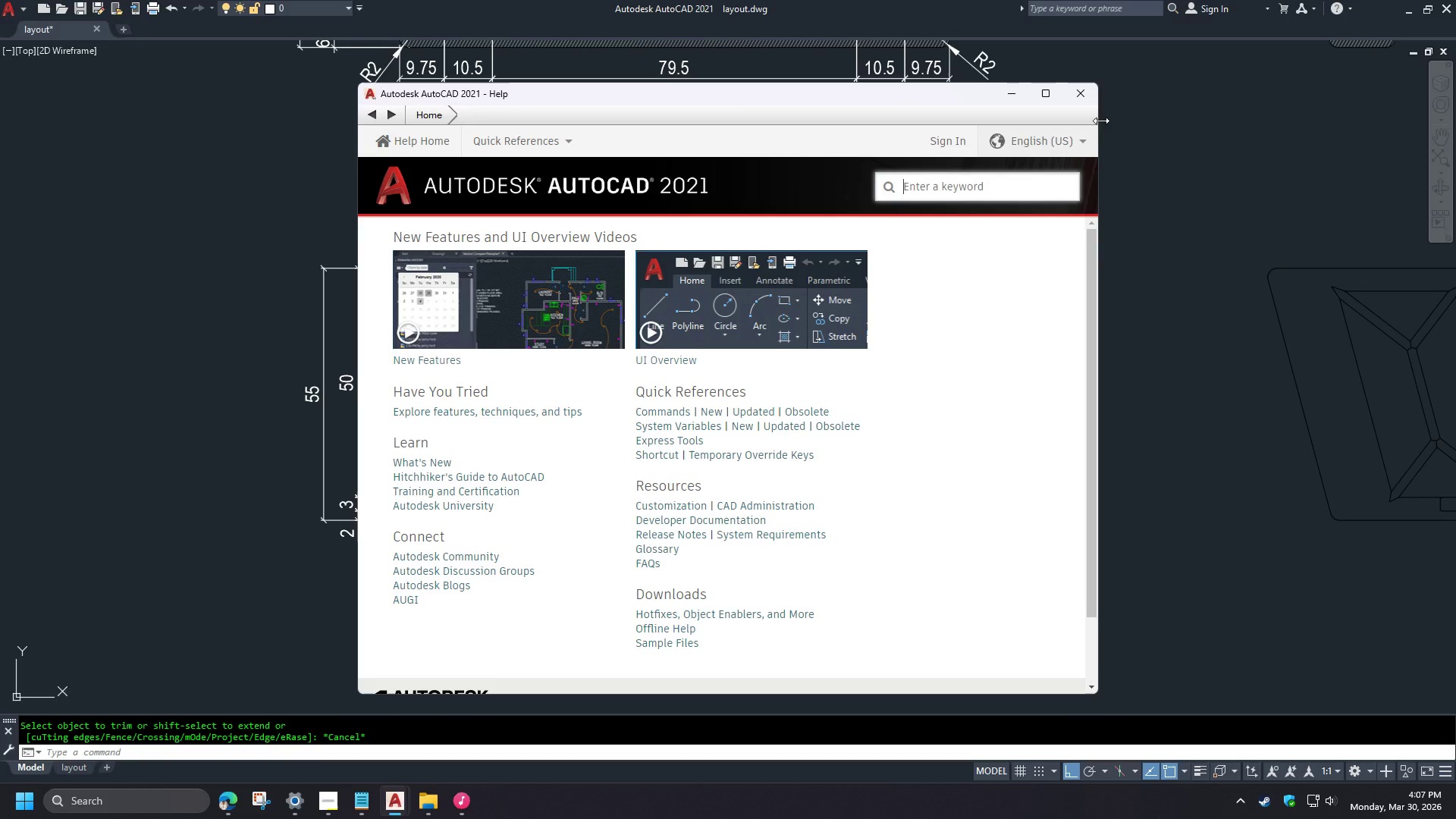 
left_click([1075, 87])
 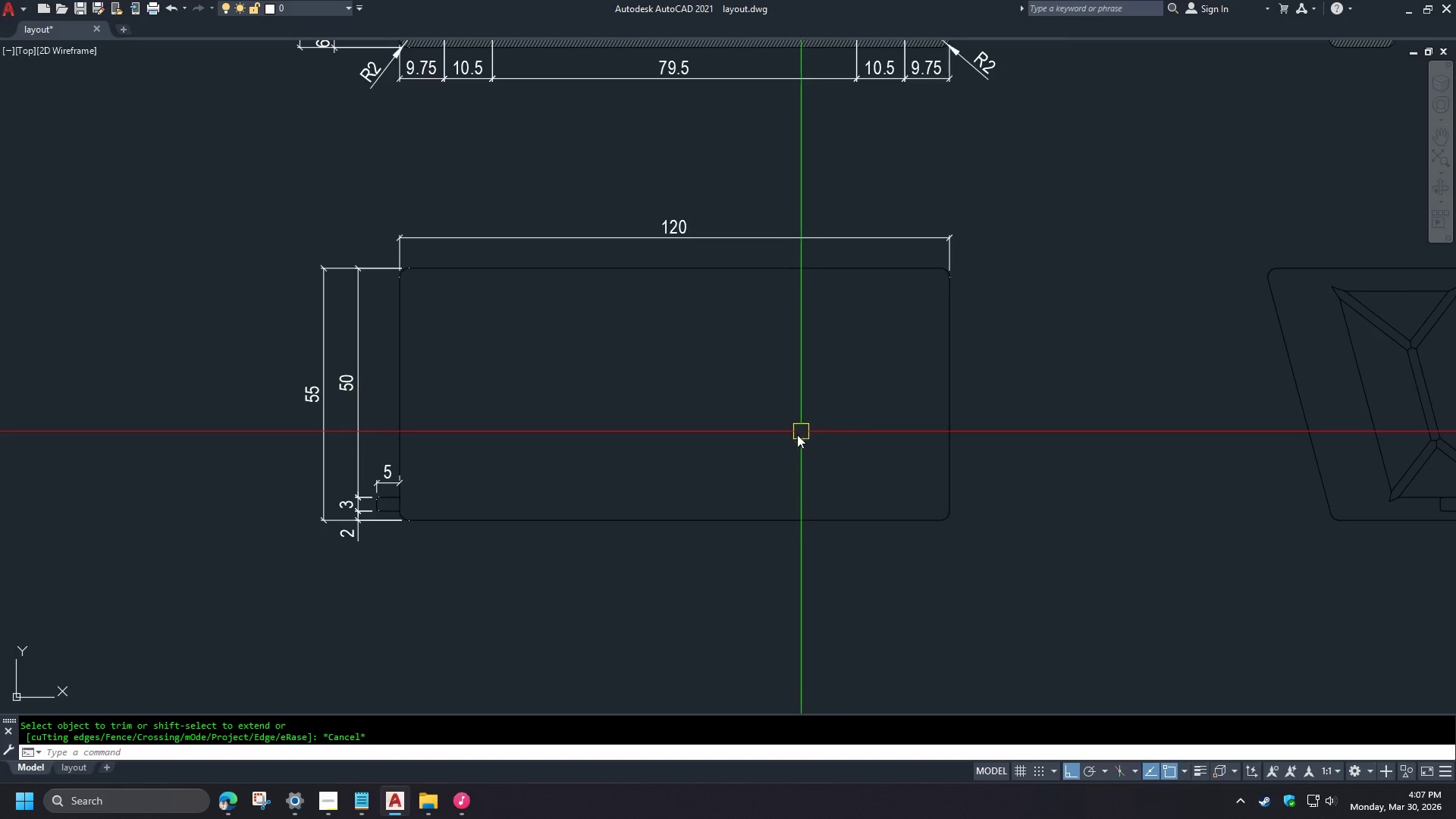 
scroll: coordinate [440, 457], scroll_direction: down, amount: 1.0
 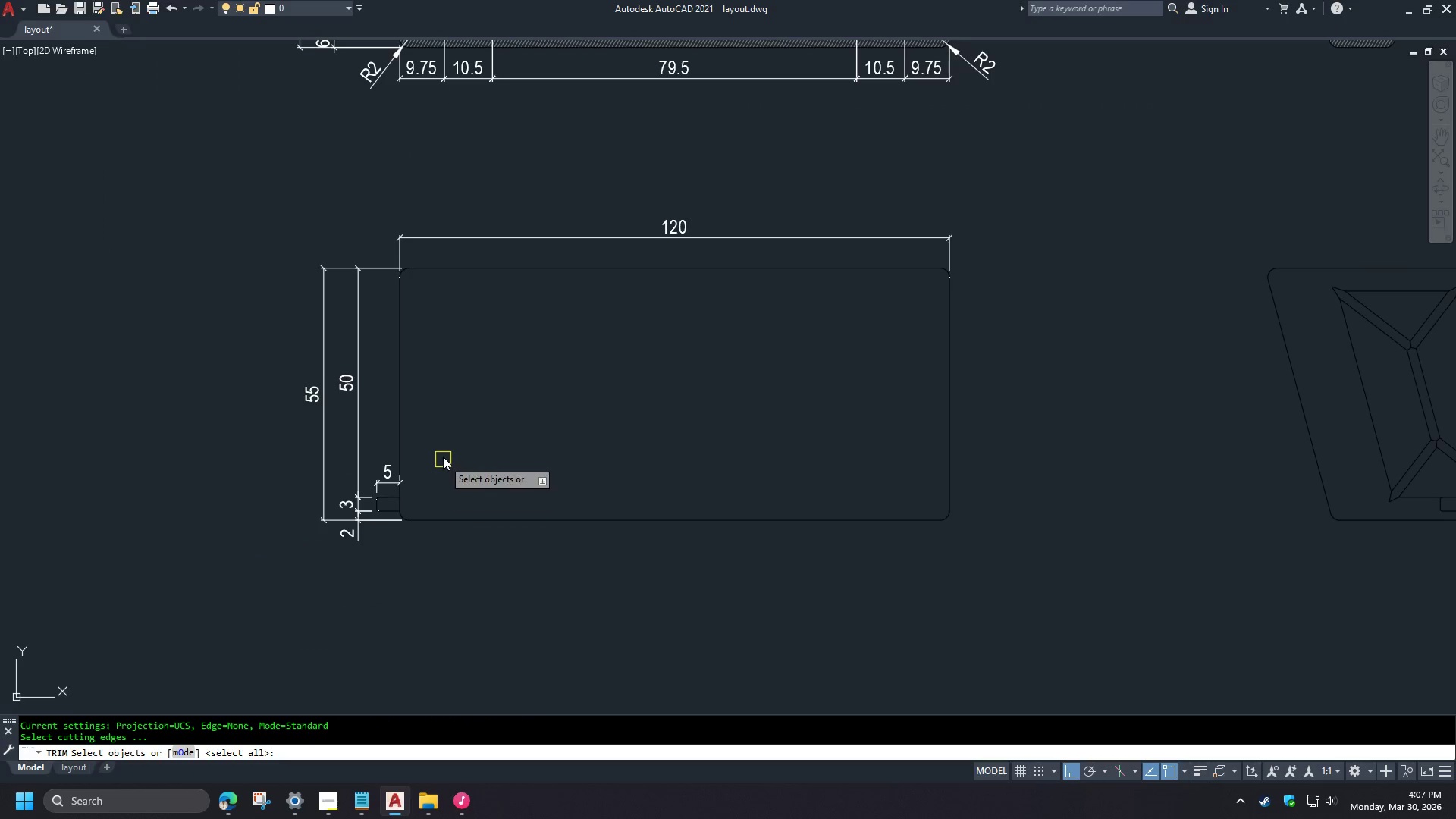 
type(tr )
key(Escape)
 